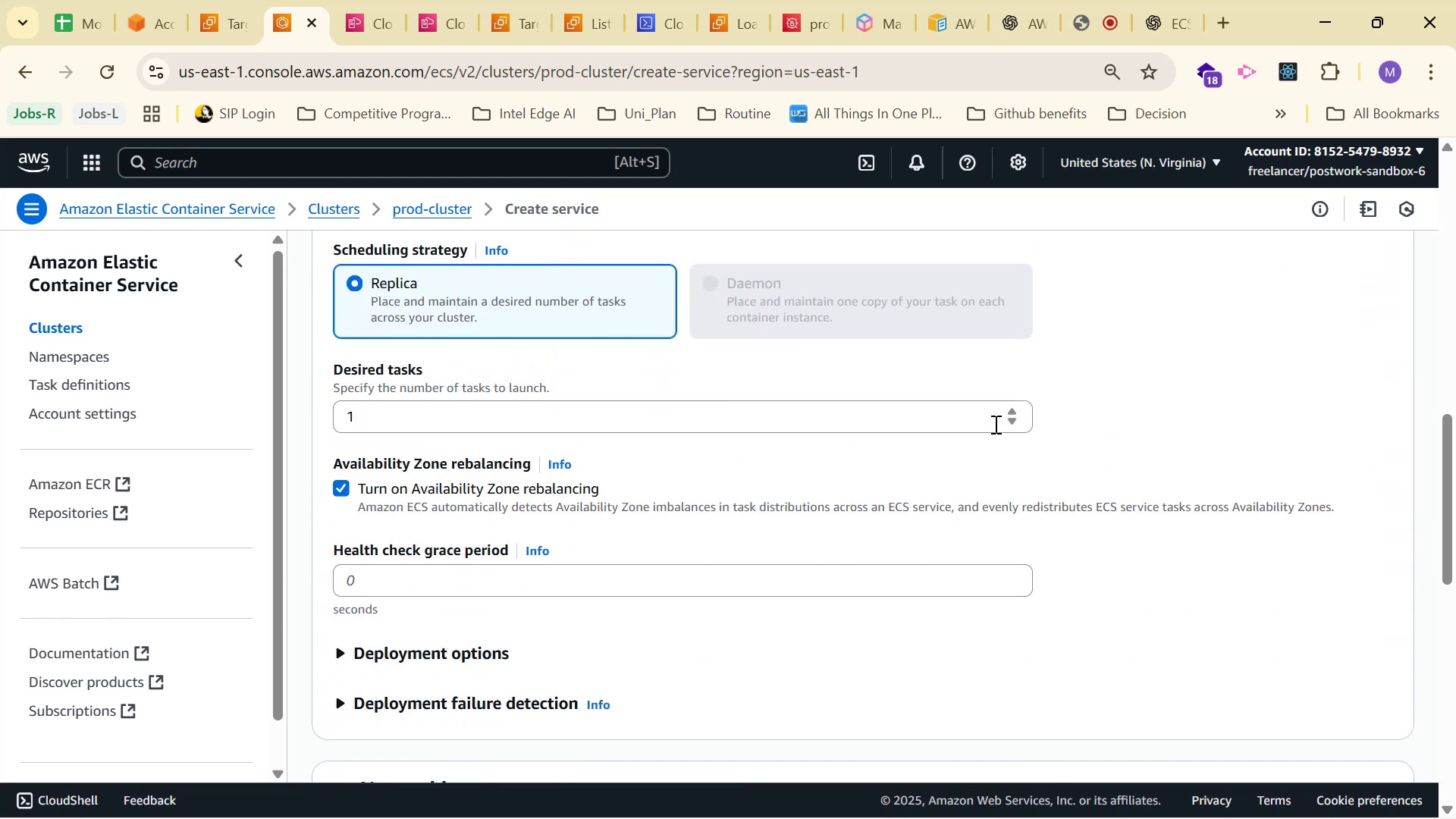 
left_click([1015, 410])
 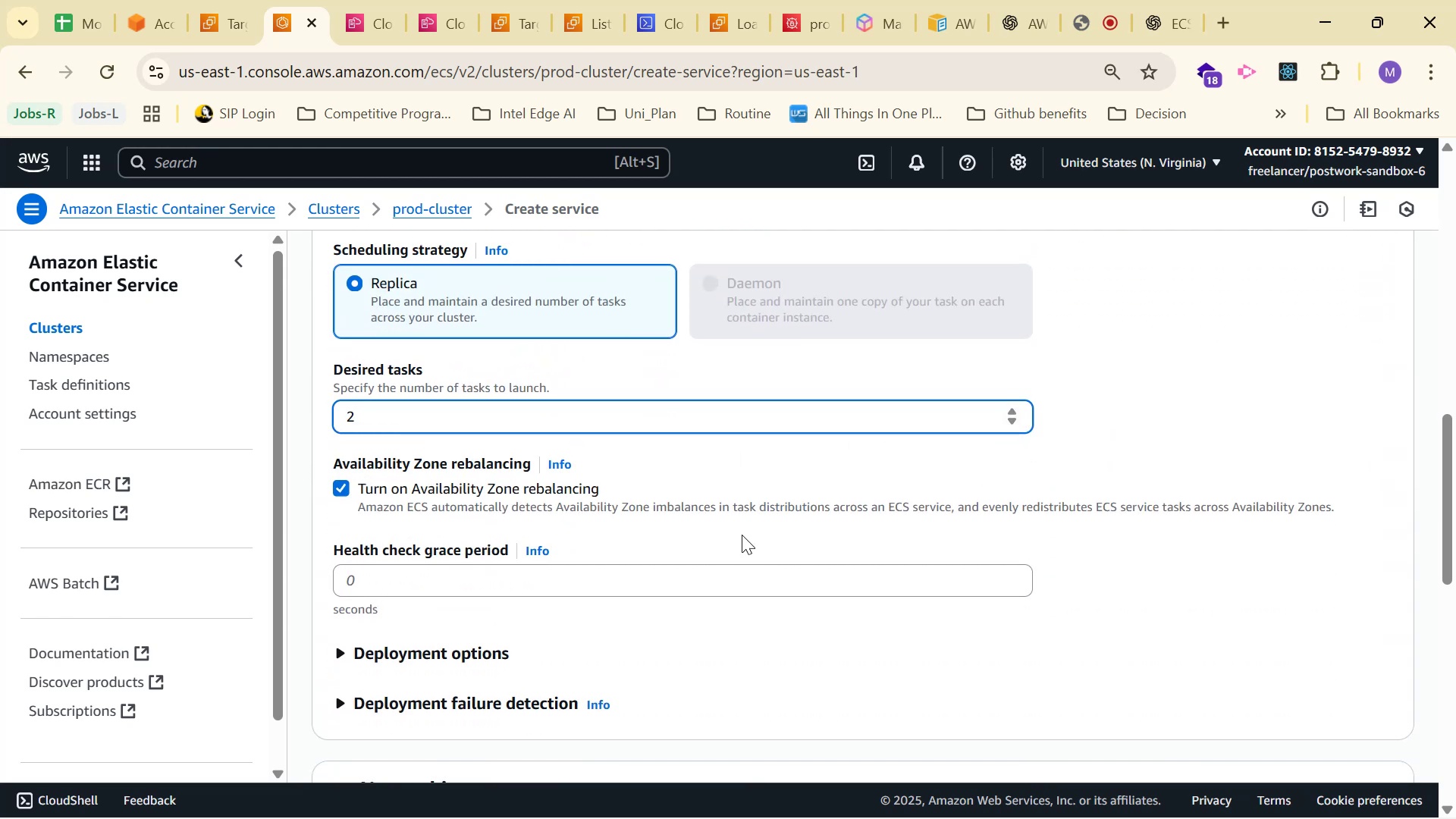 
left_click([622, 491])
 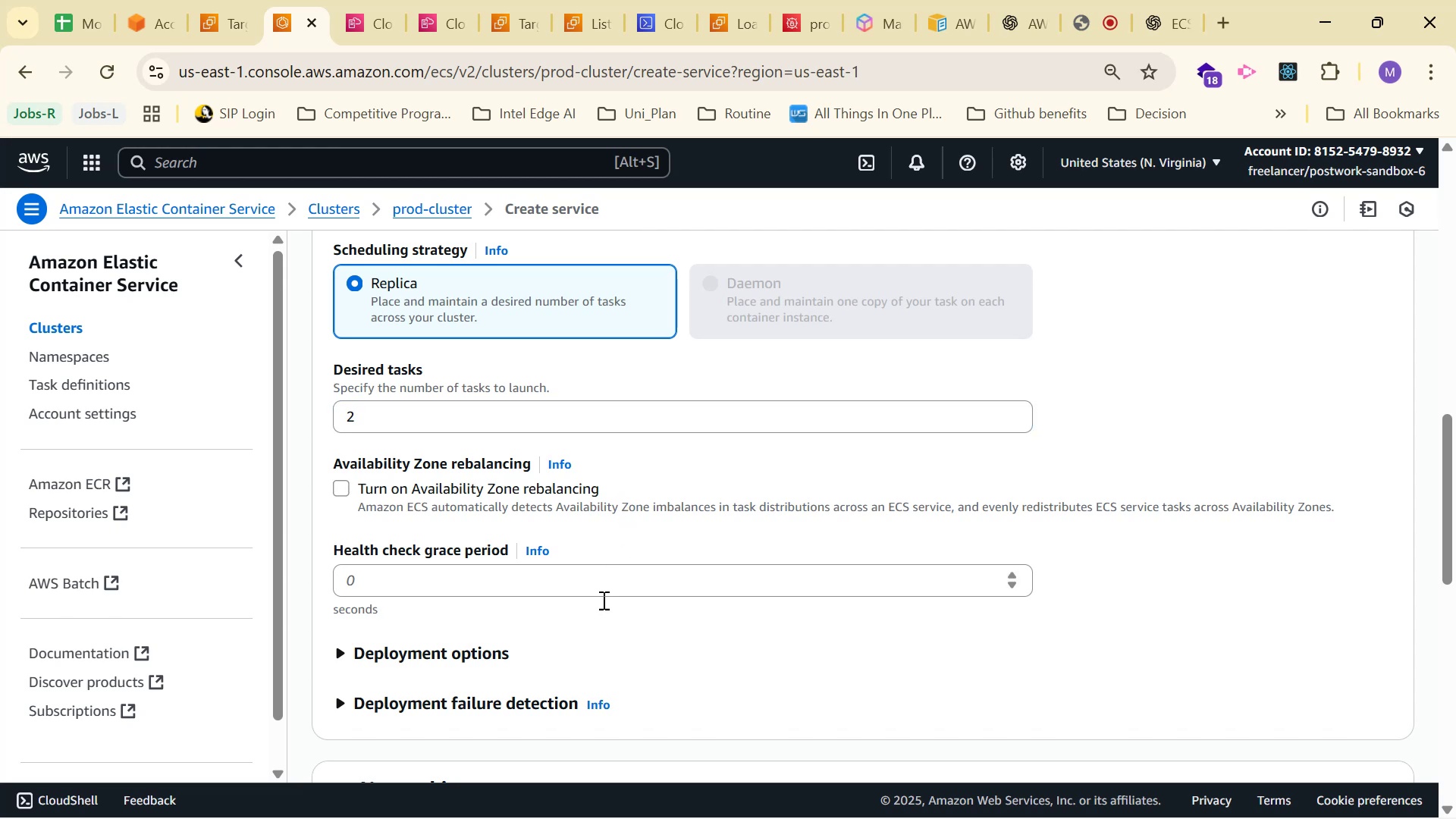 
left_click([485, 656])
 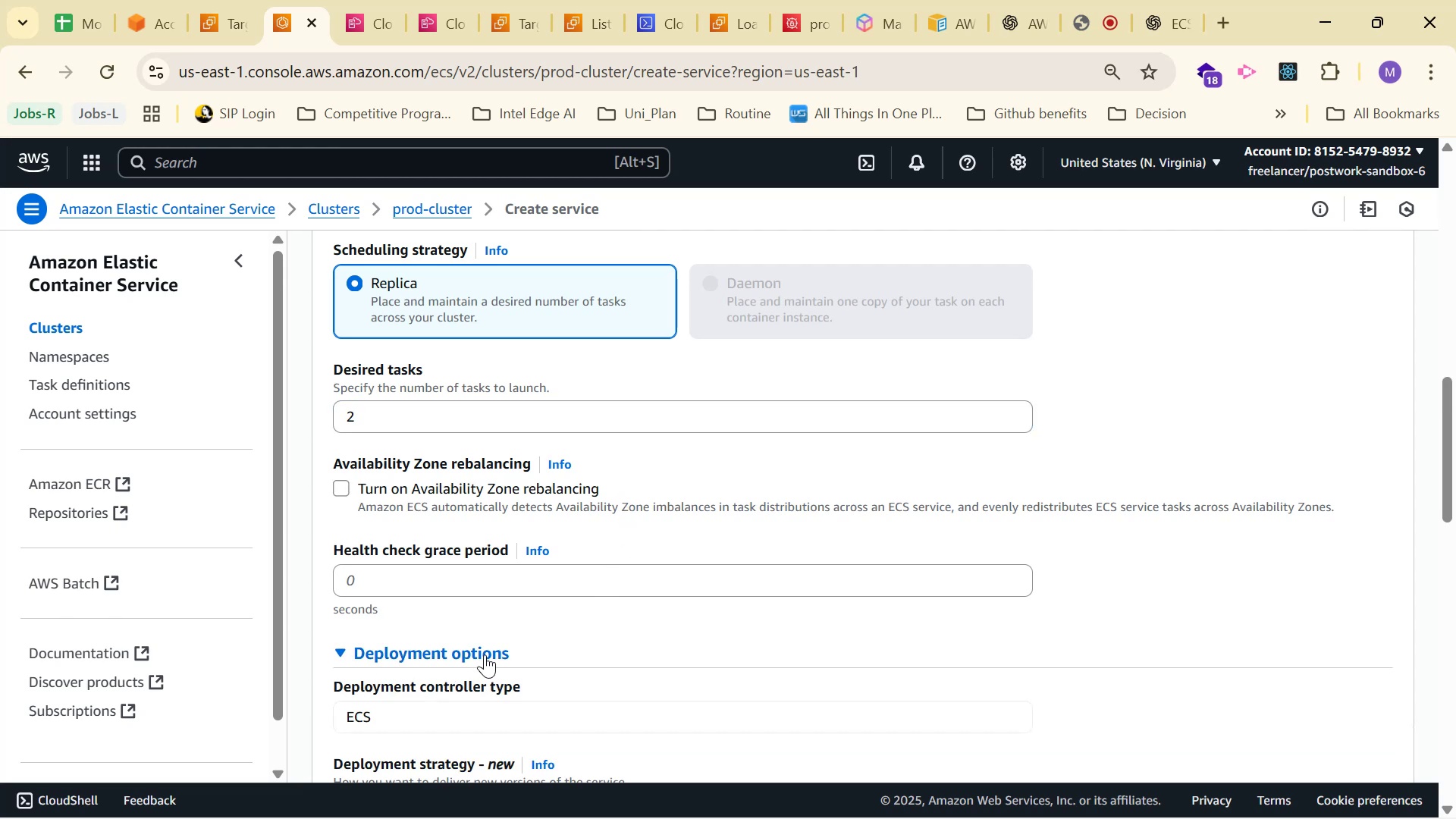 
left_click([485, 654])
 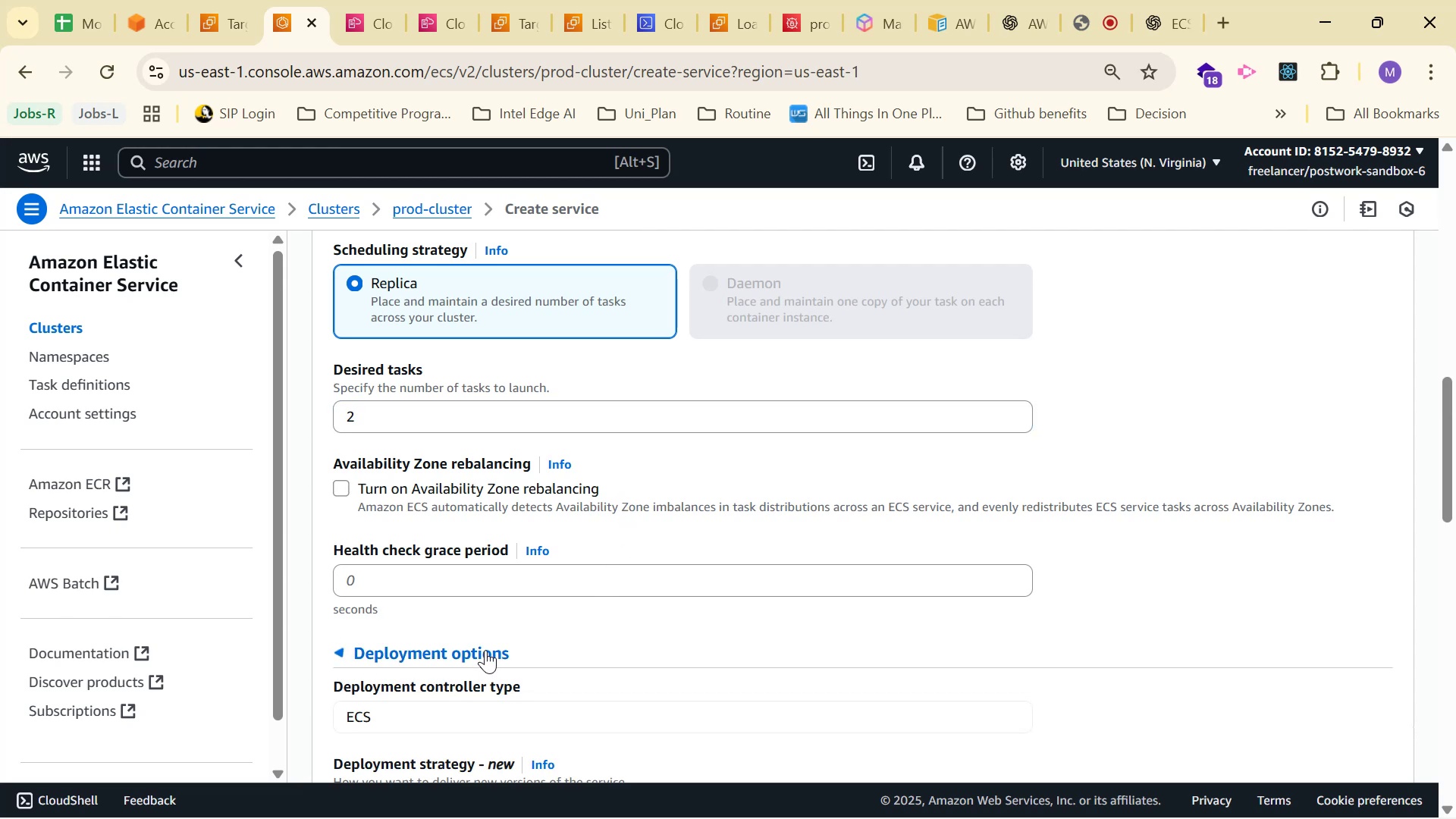 
scroll: coordinate [569, 545], scroll_direction: down, amount: 5.0
 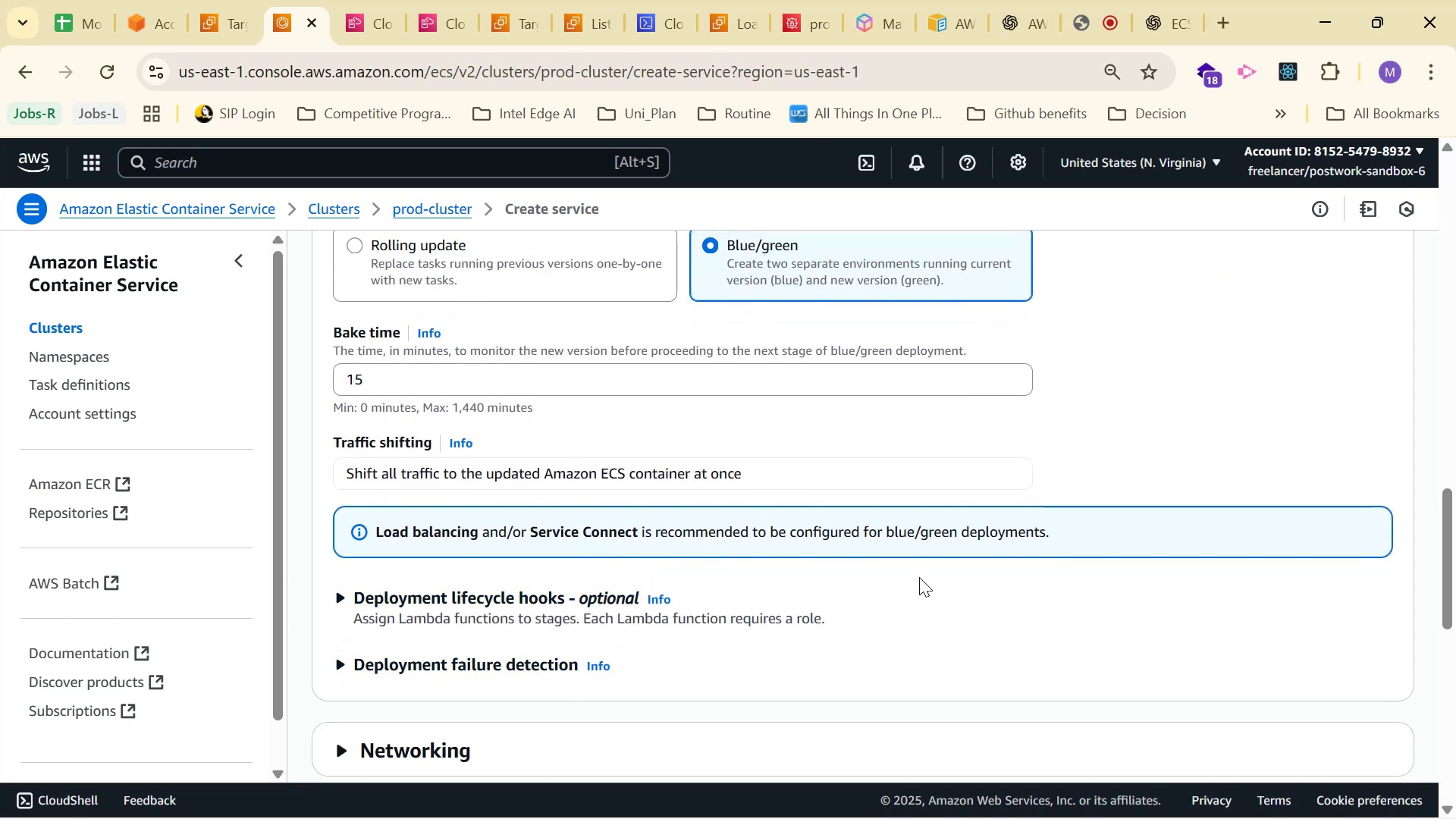 
left_click_drag(start_coordinate=[1053, 533], to_coordinate=[378, 529])
 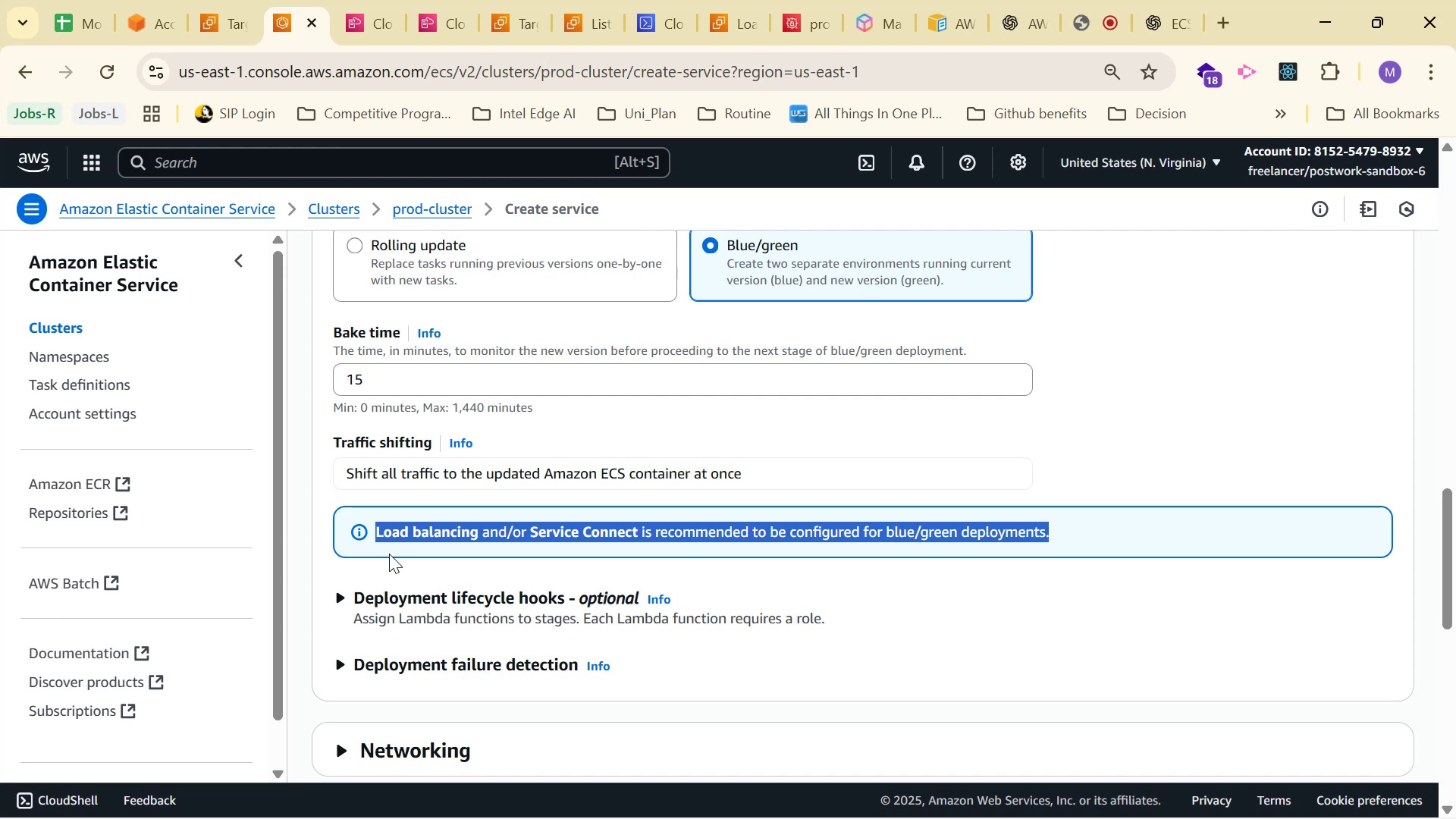 
left_click([390, 554])
 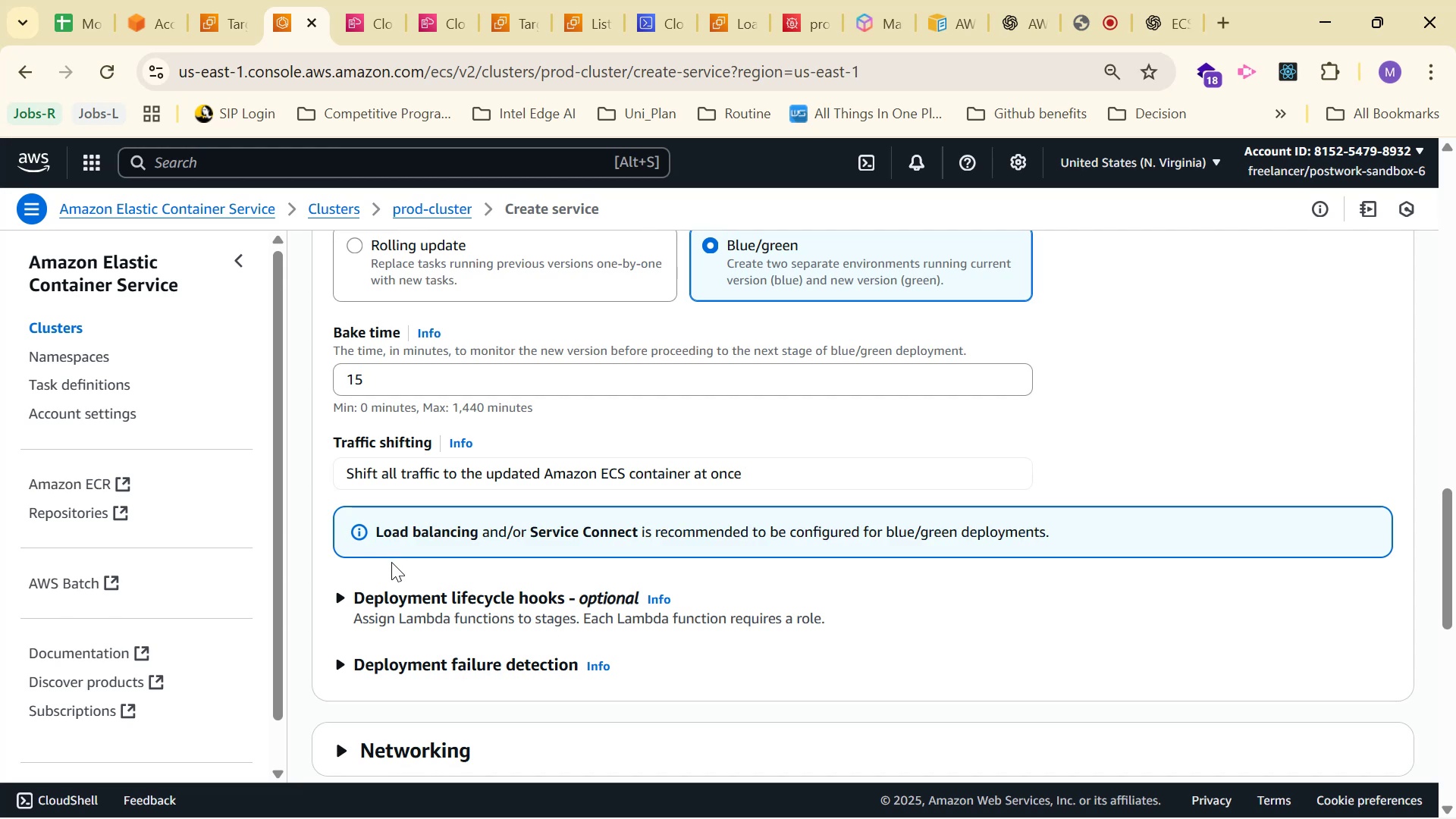 
scroll: coordinate [414, 582], scroll_direction: up, amount: 15.0
 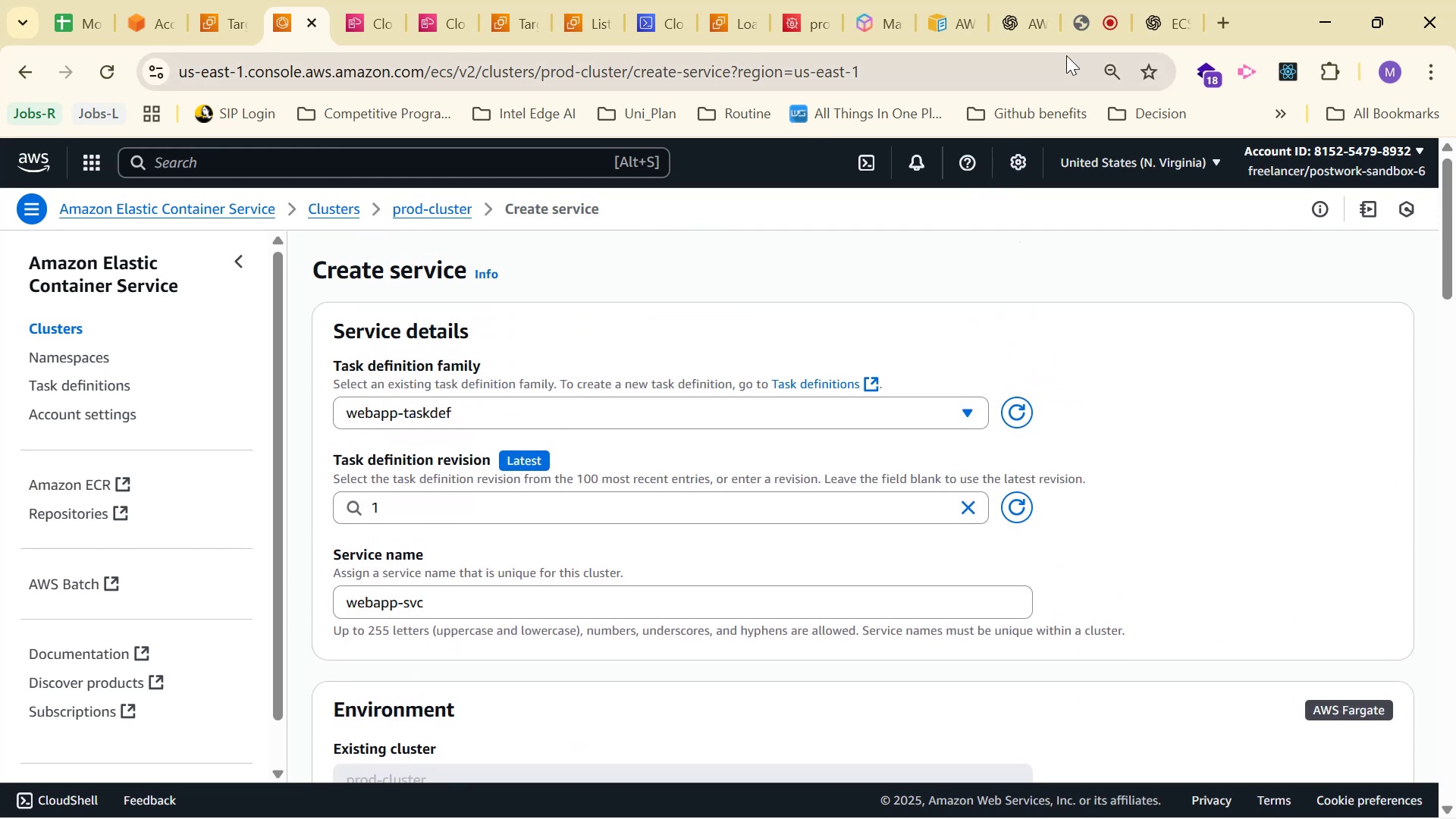 
left_click([1009, 5])
 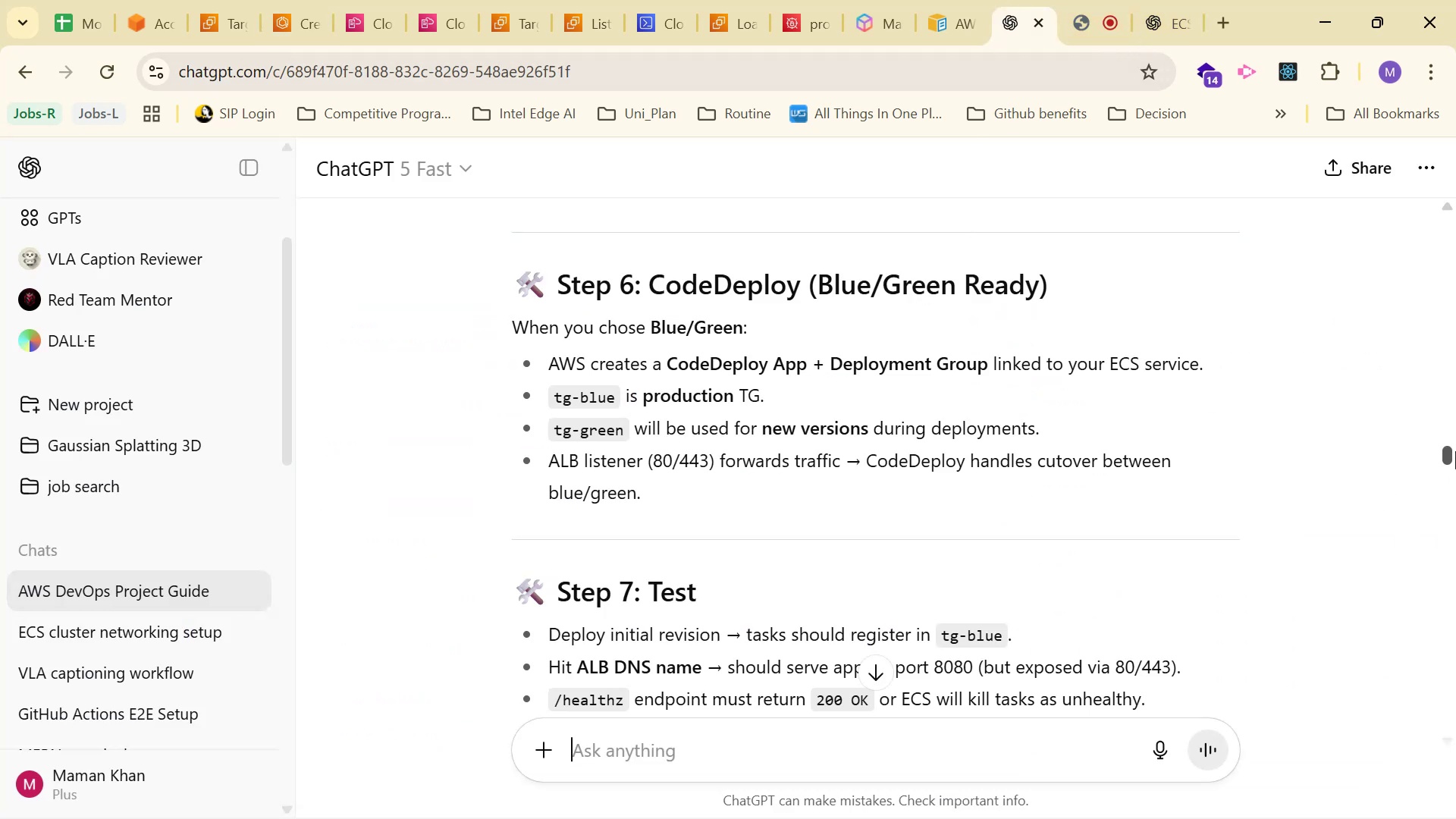 
scroll: coordinate [1444, 453], scroll_direction: up, amount: 3.0
 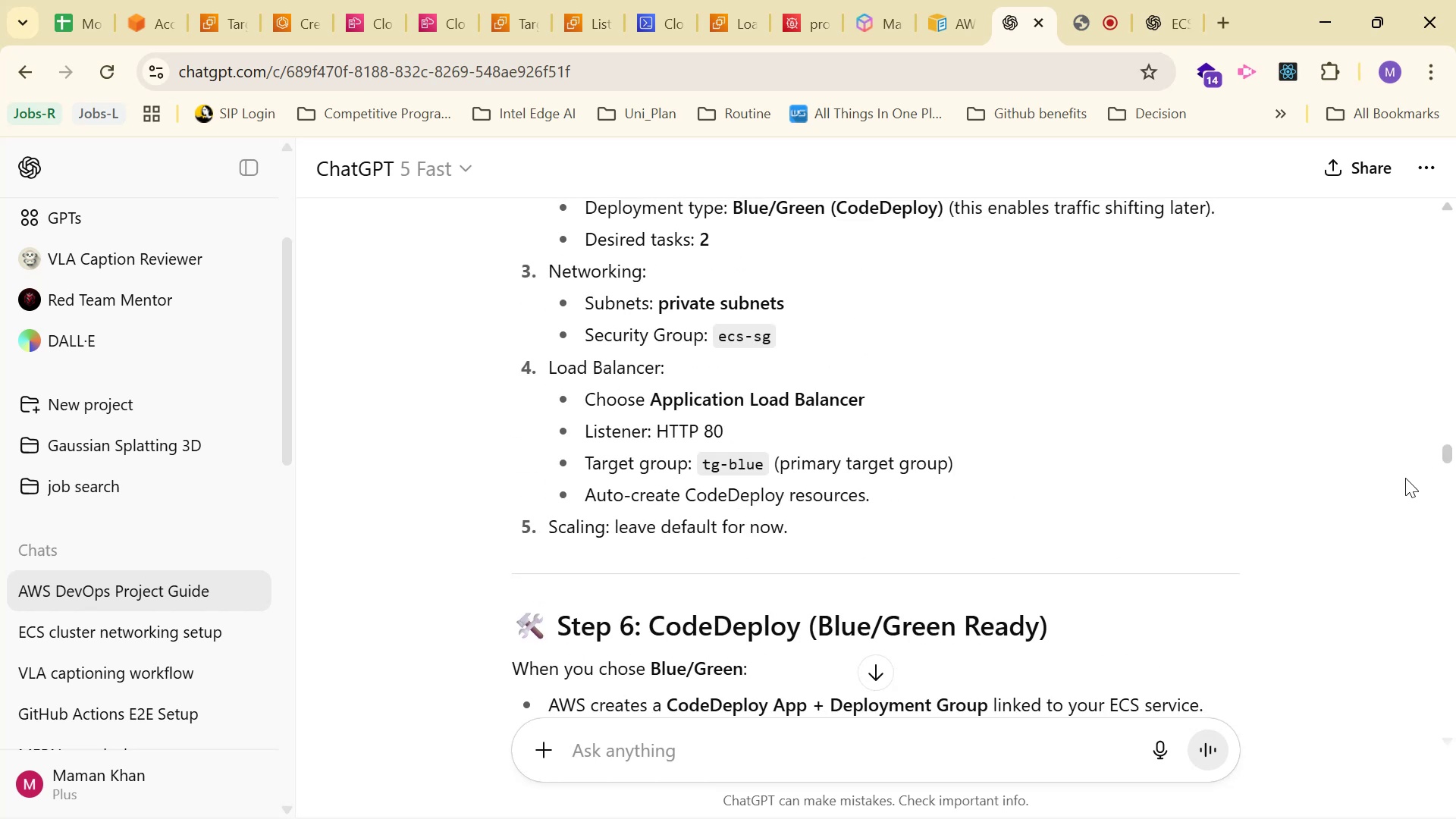 
left_click_drag(start_coordinate=[1455, 457], to_coordinate=[1455, 767])
 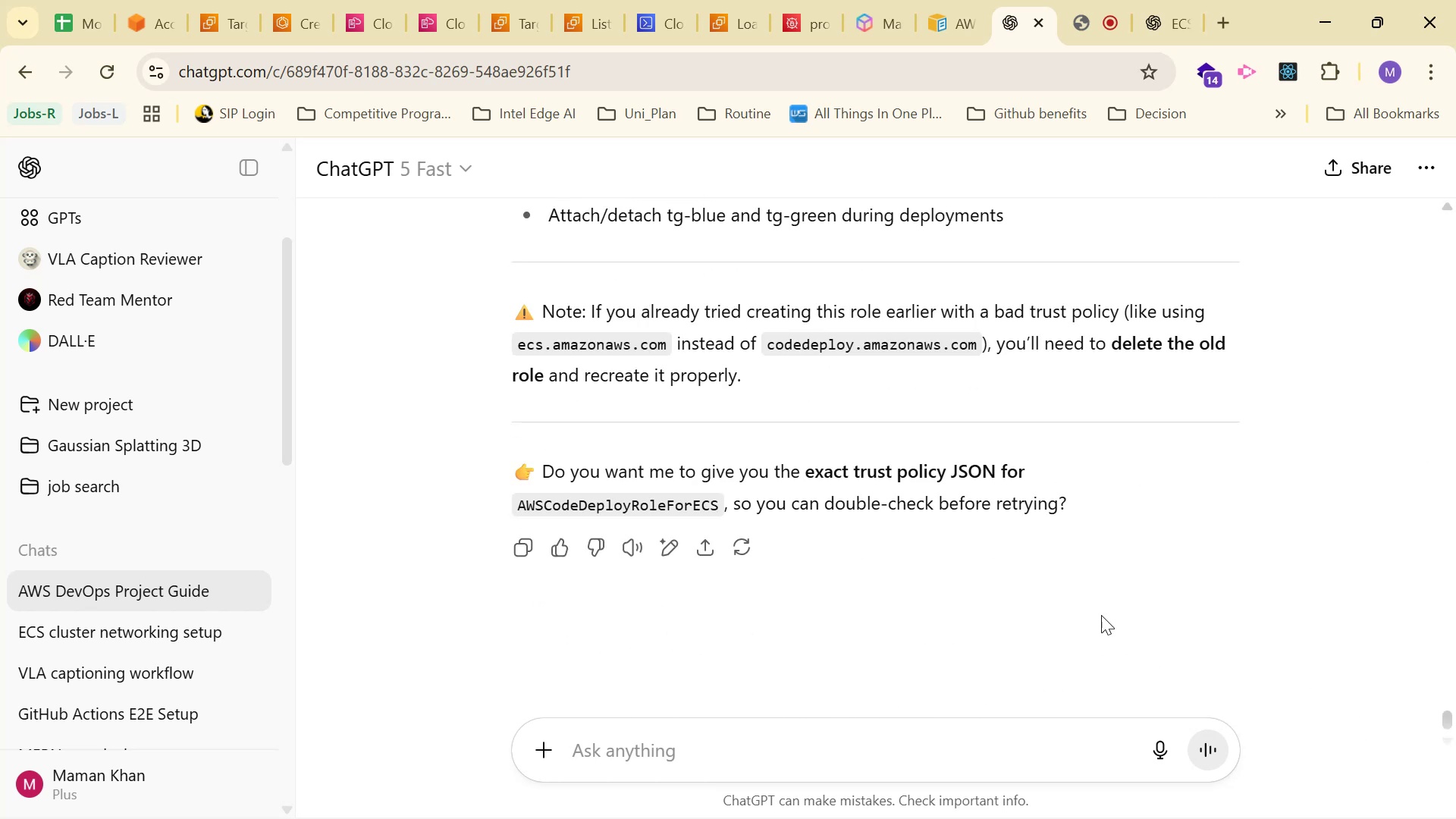 
scroll: coordinate [1119, 585], scroll_direction: up, amount: 14.0
 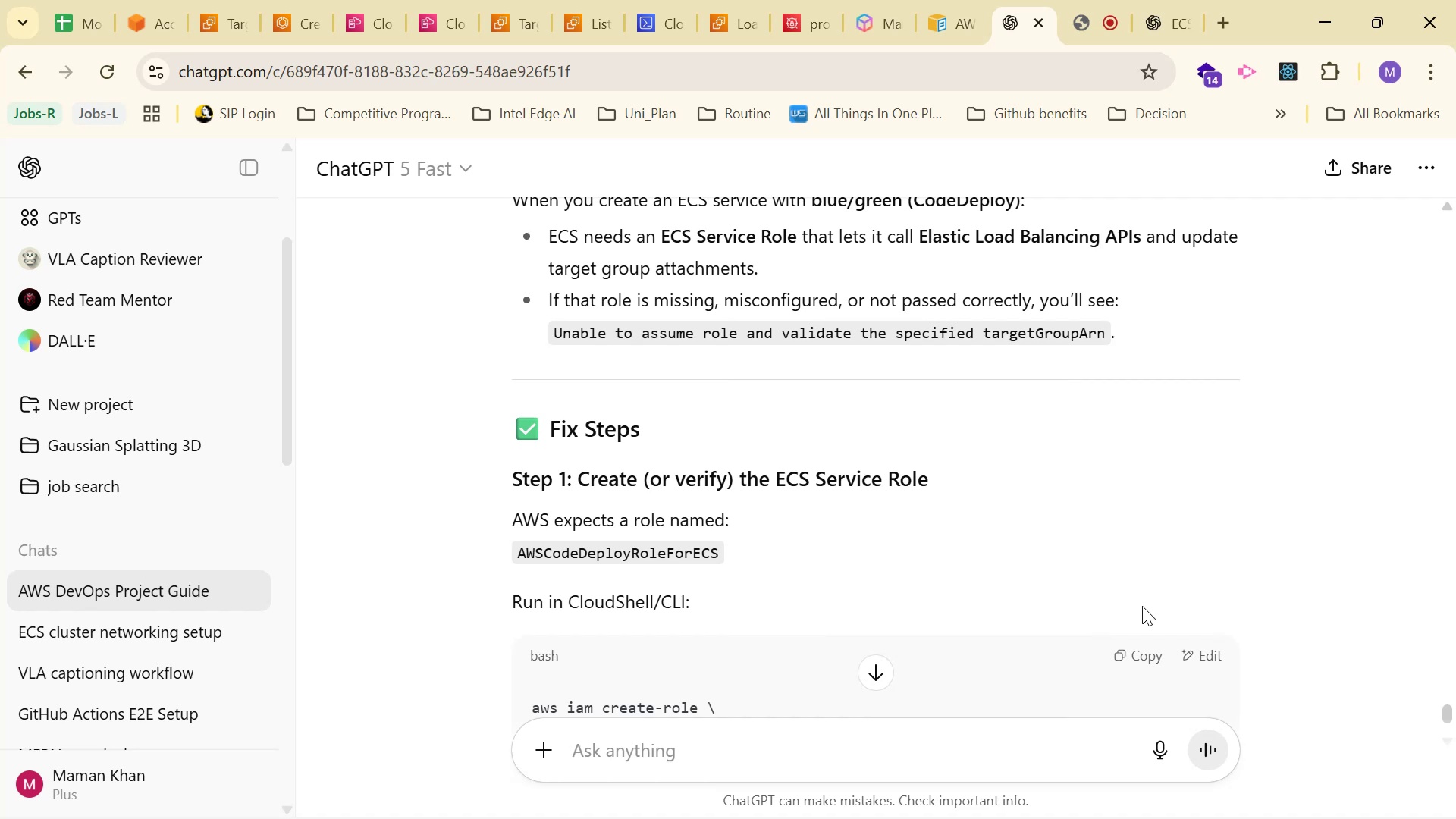 
wait(5.01)
 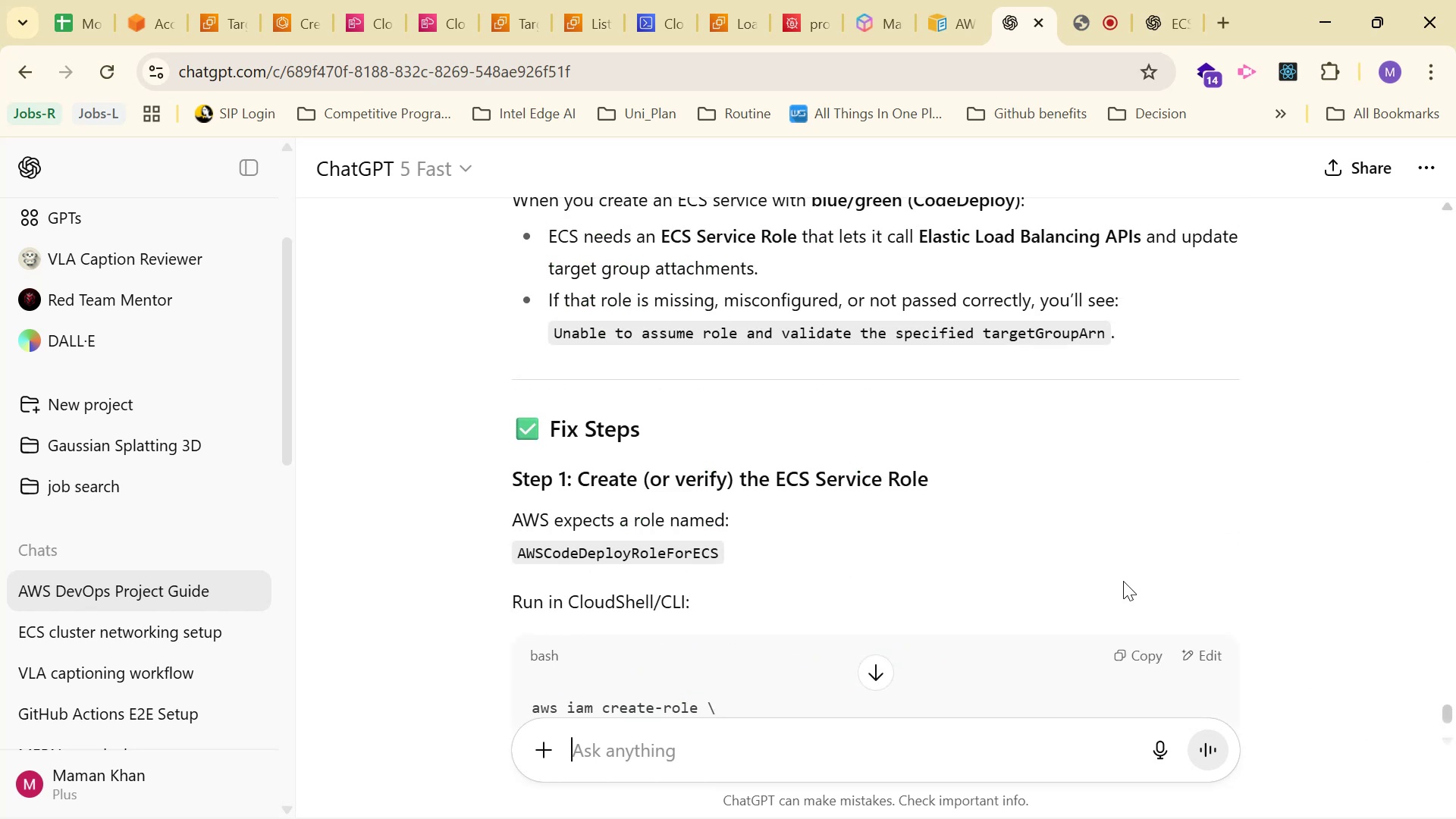 
scroll: coordinate [1133, 545], scroll_direction: down, amount: 8.0
 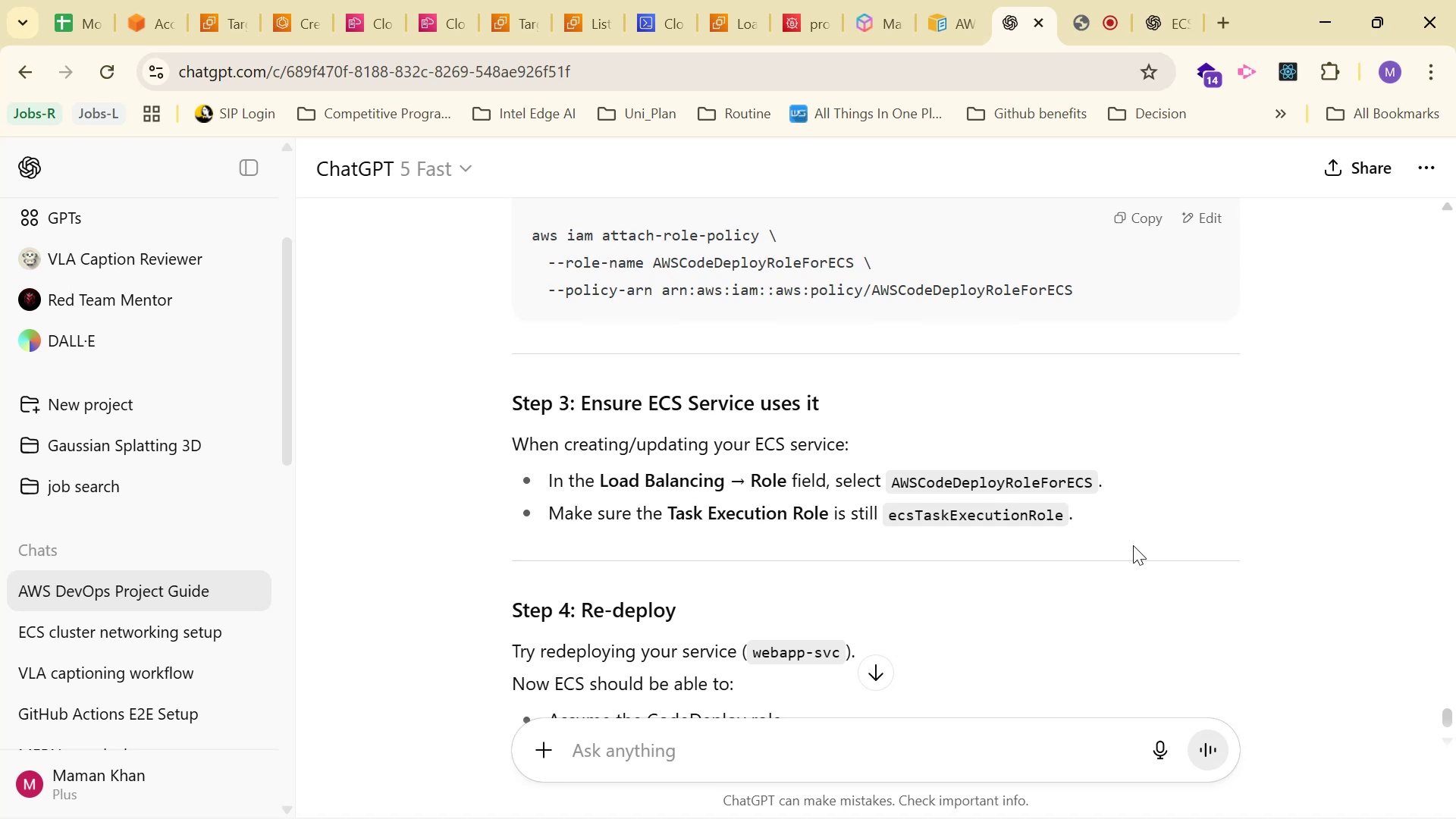 
wait(15.47)
 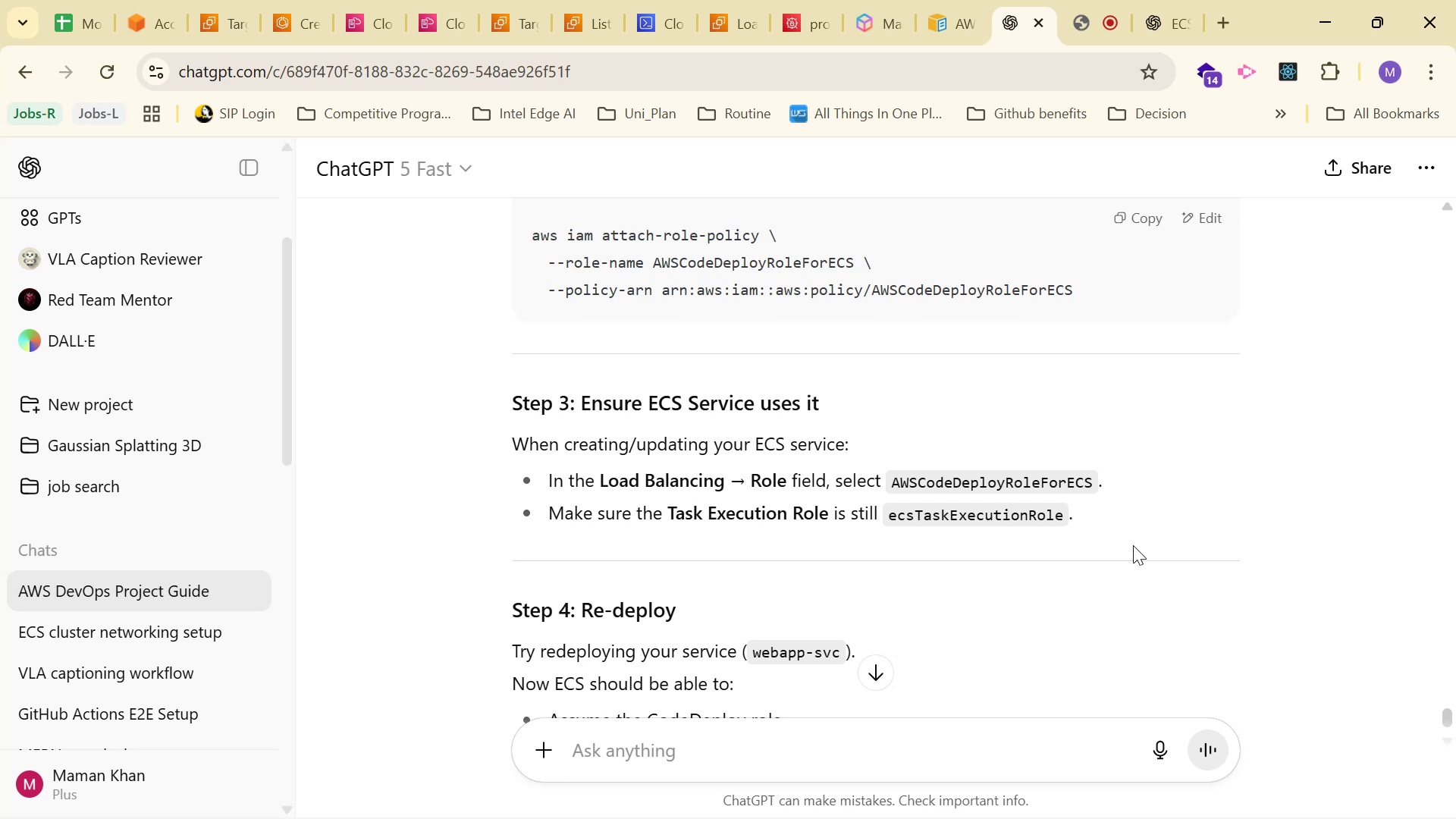 
left_click([282, 17])
 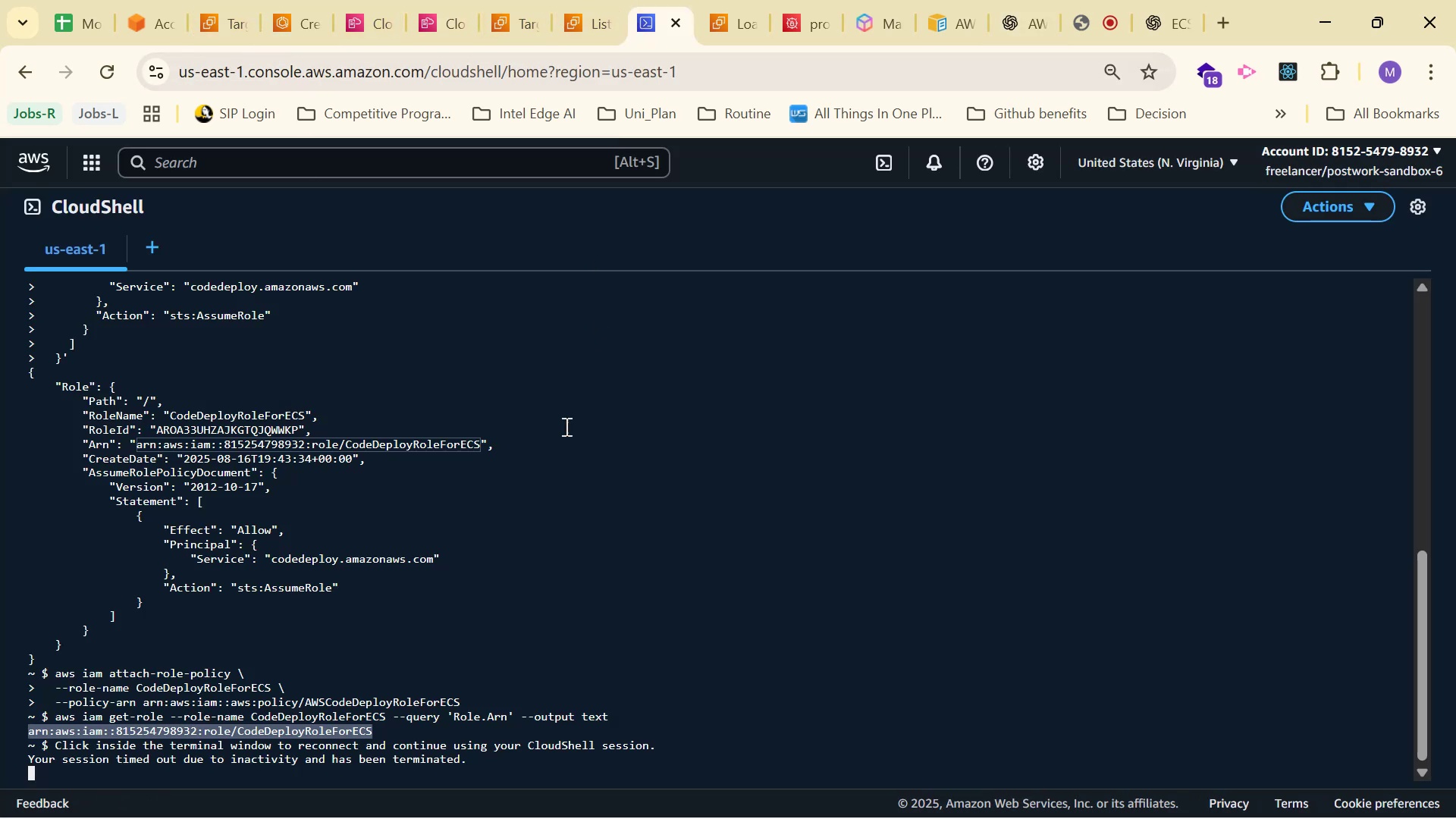 
left_click([287, 767])
 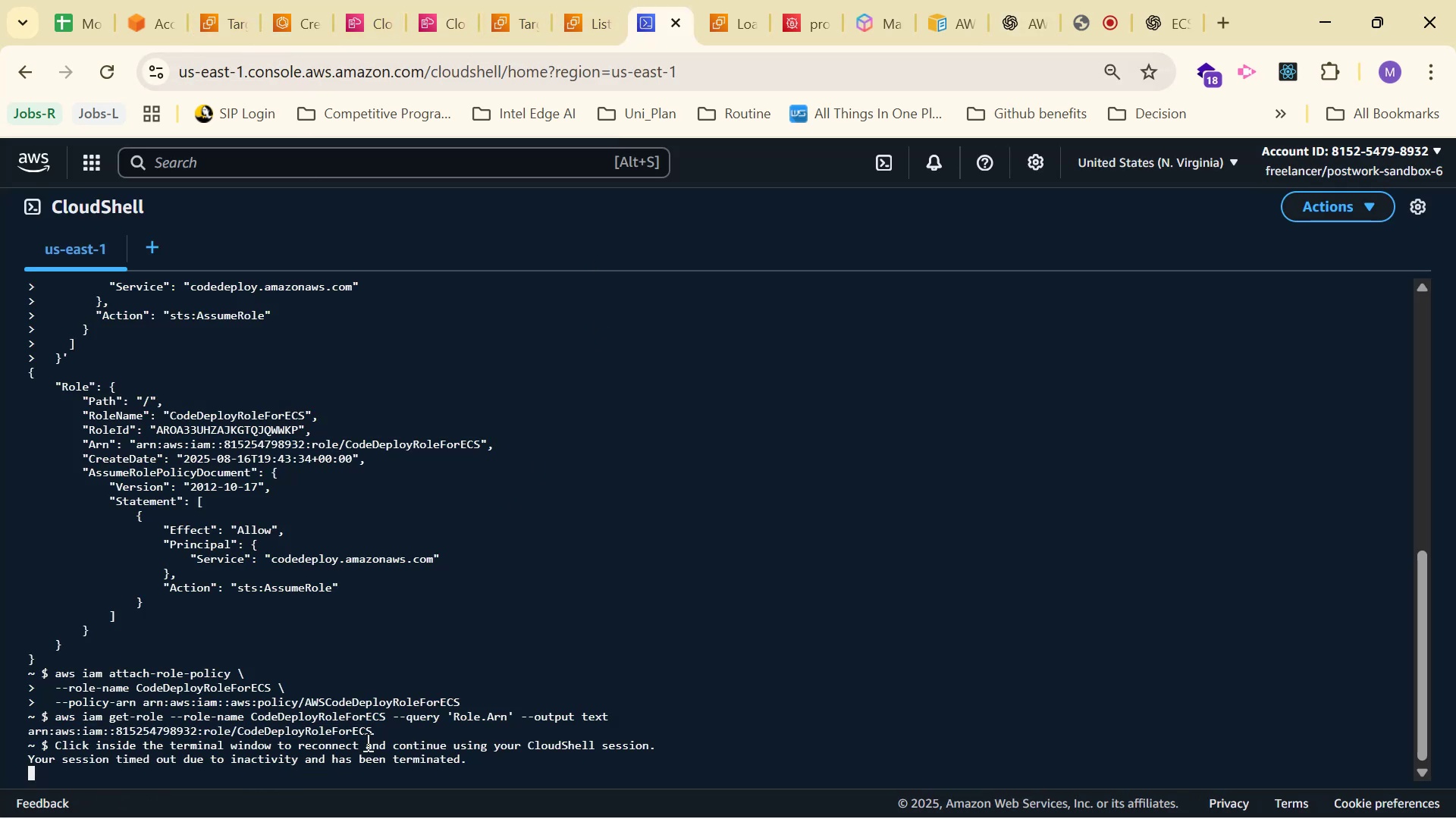 
left_click_drag(start_coordinate=[379, 732], to_coordinate=[55, 720])
 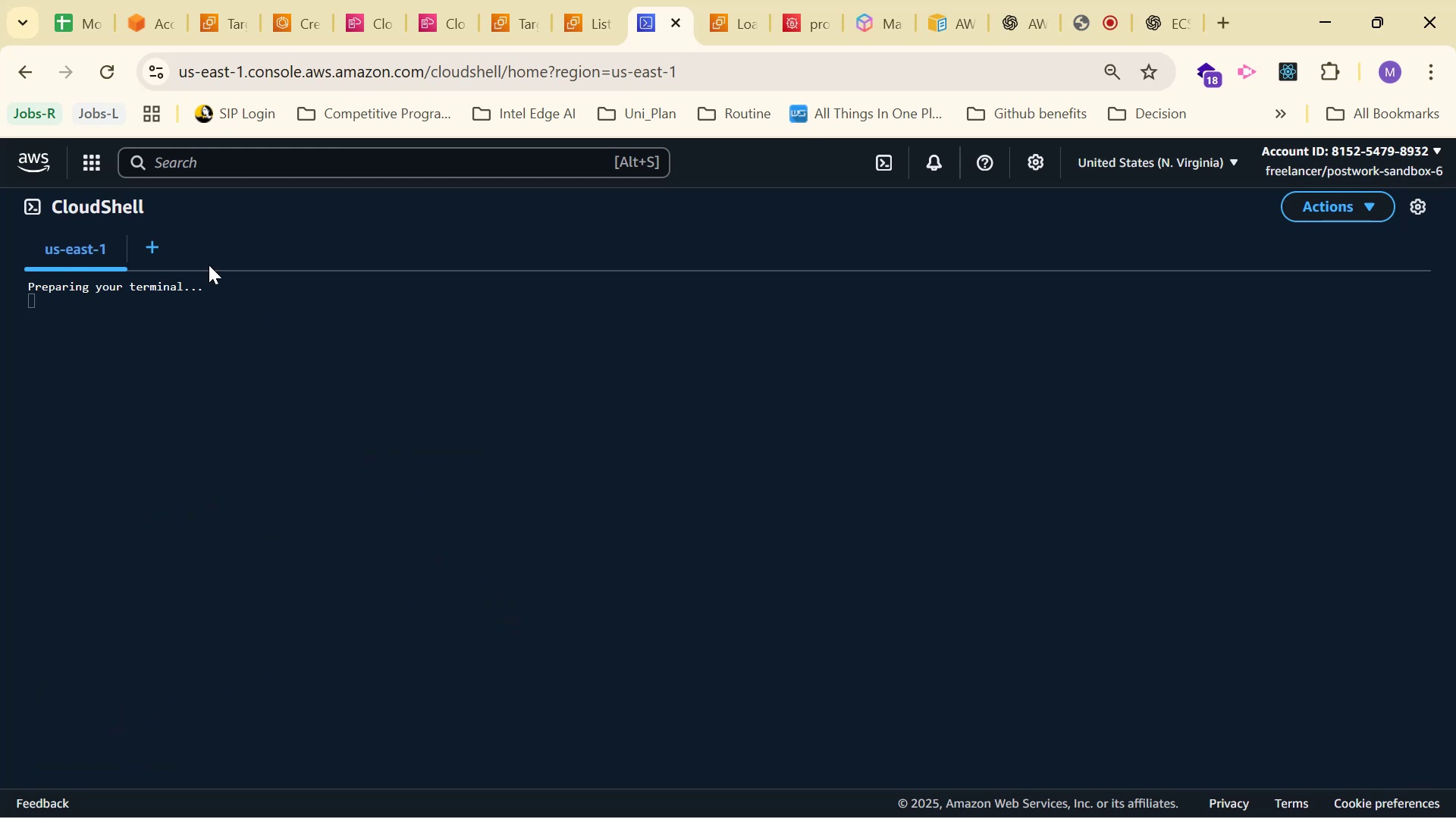 
wait(12.21)
 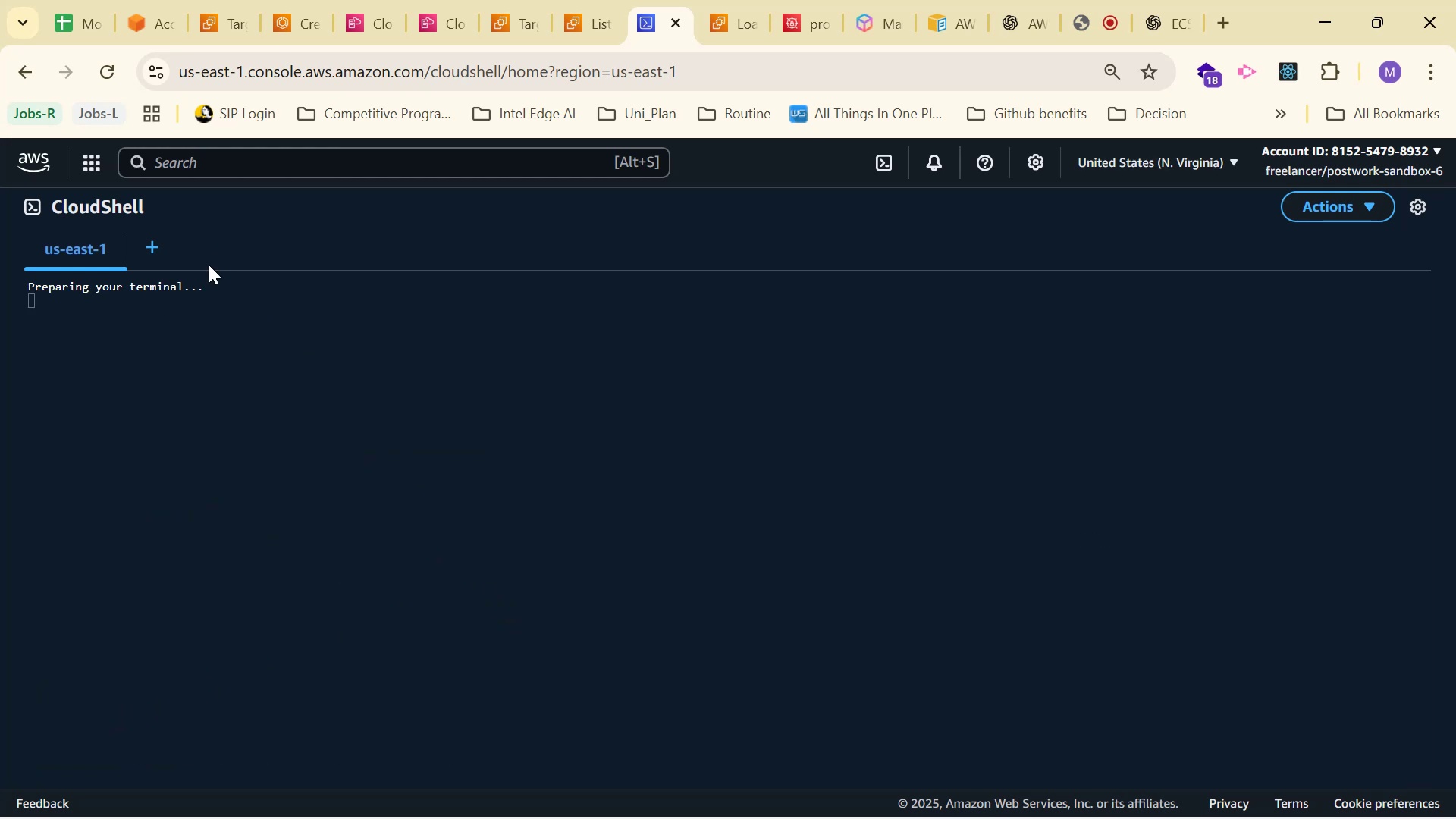 
left_click([1018, 24])
 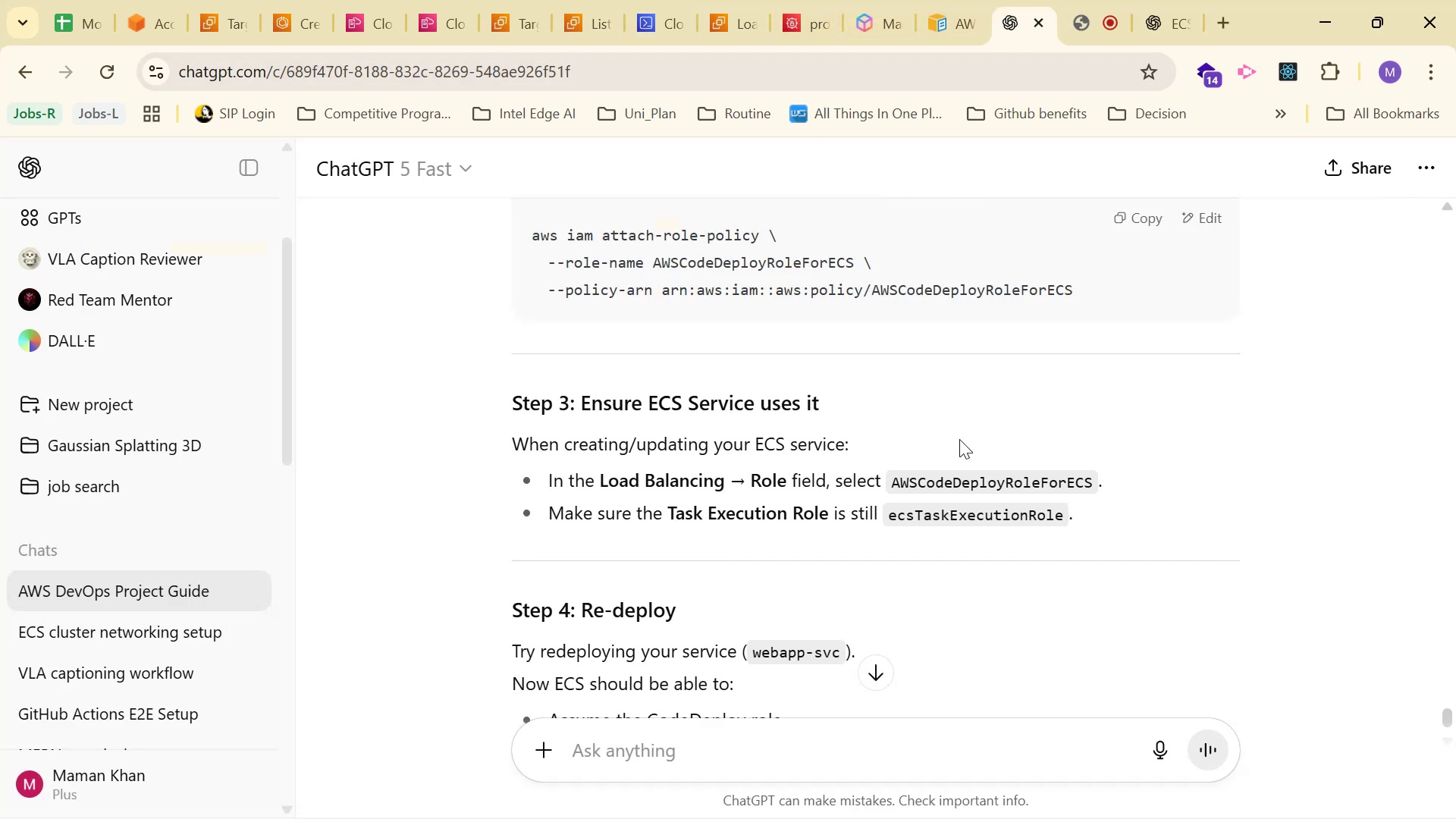 
scroll: coordinate [953, 427], scroll_direction: up, amount: 2.0
 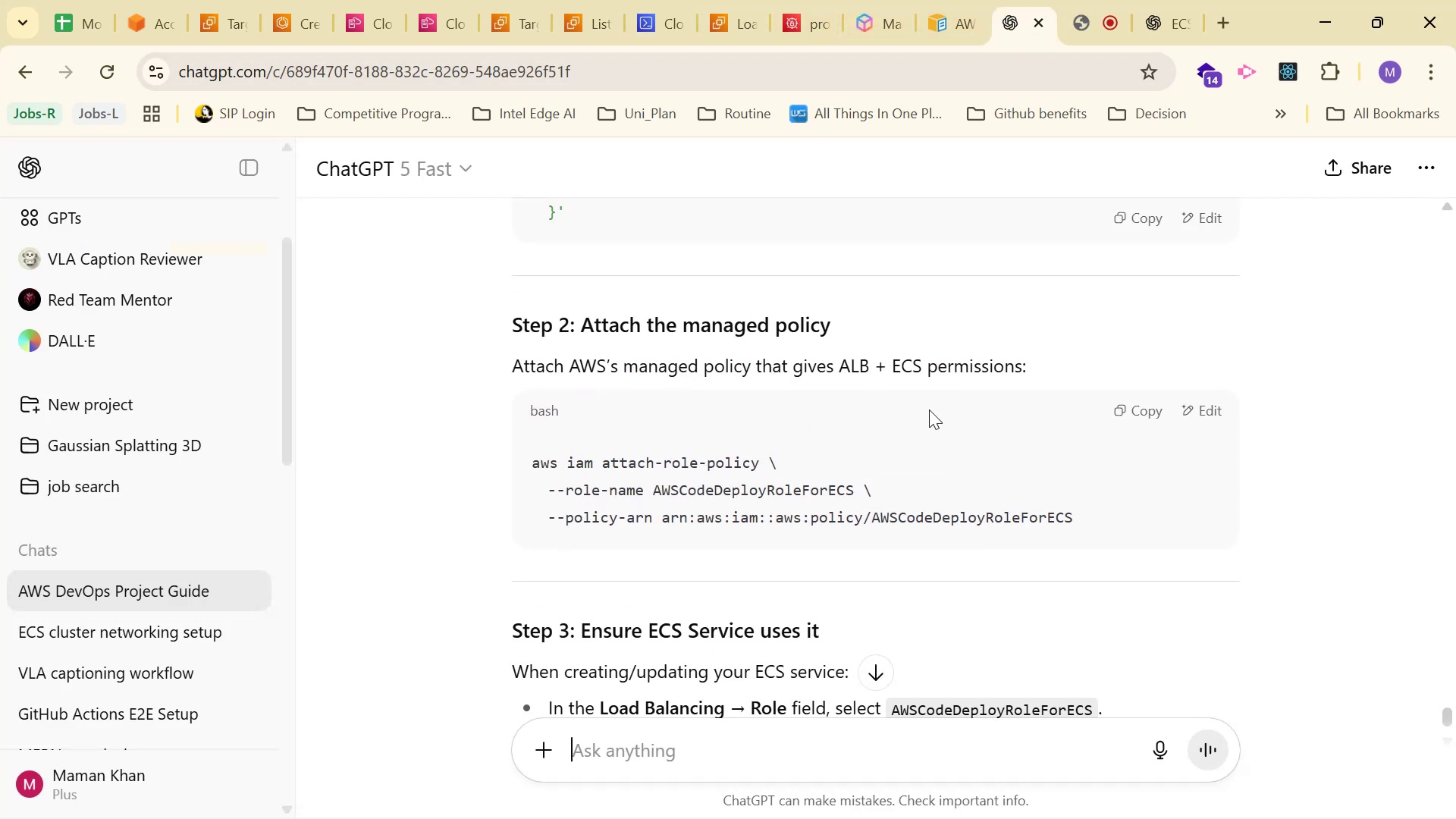 
wait(6.46)
 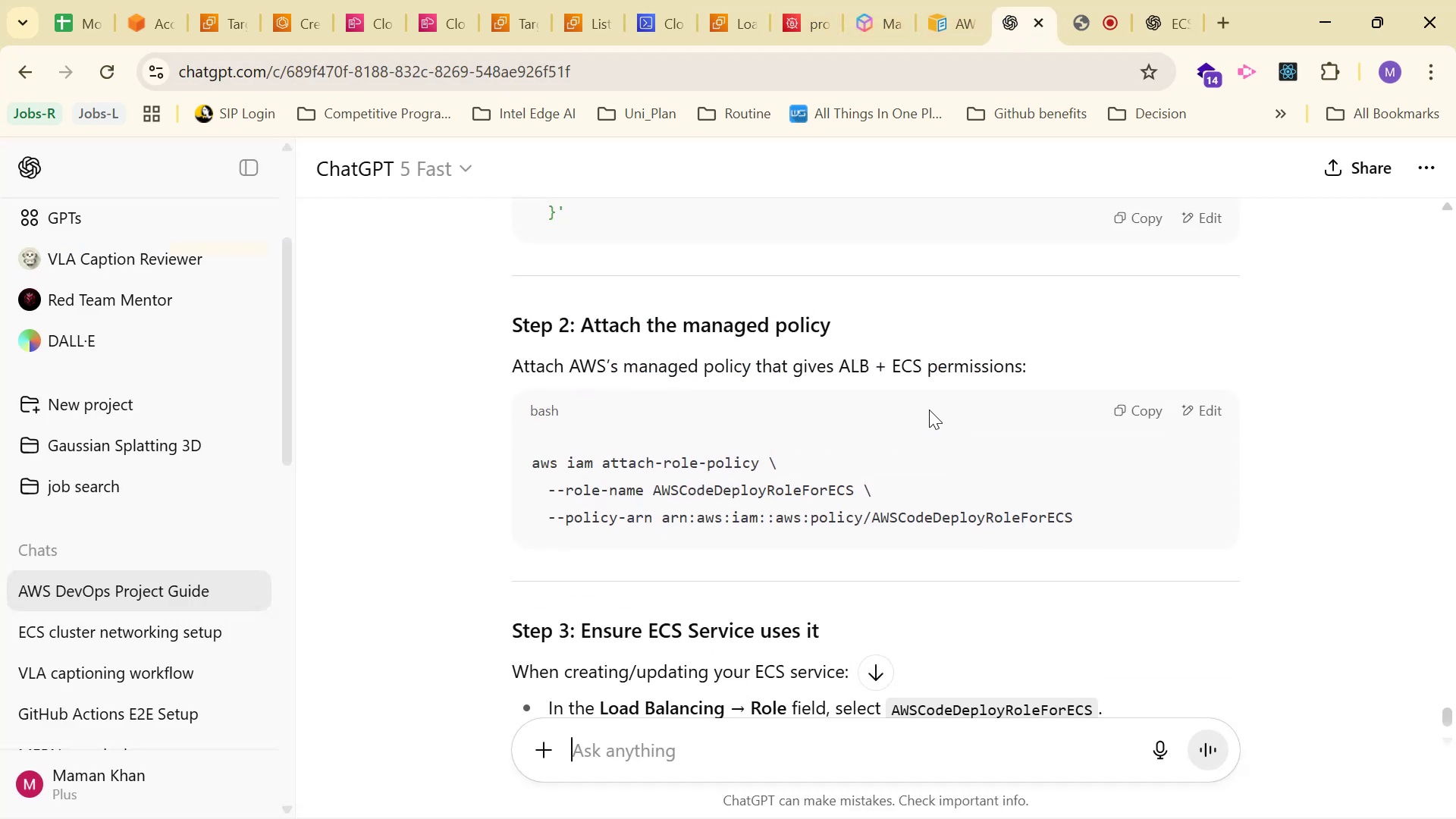 
left_click([1116, 406])
 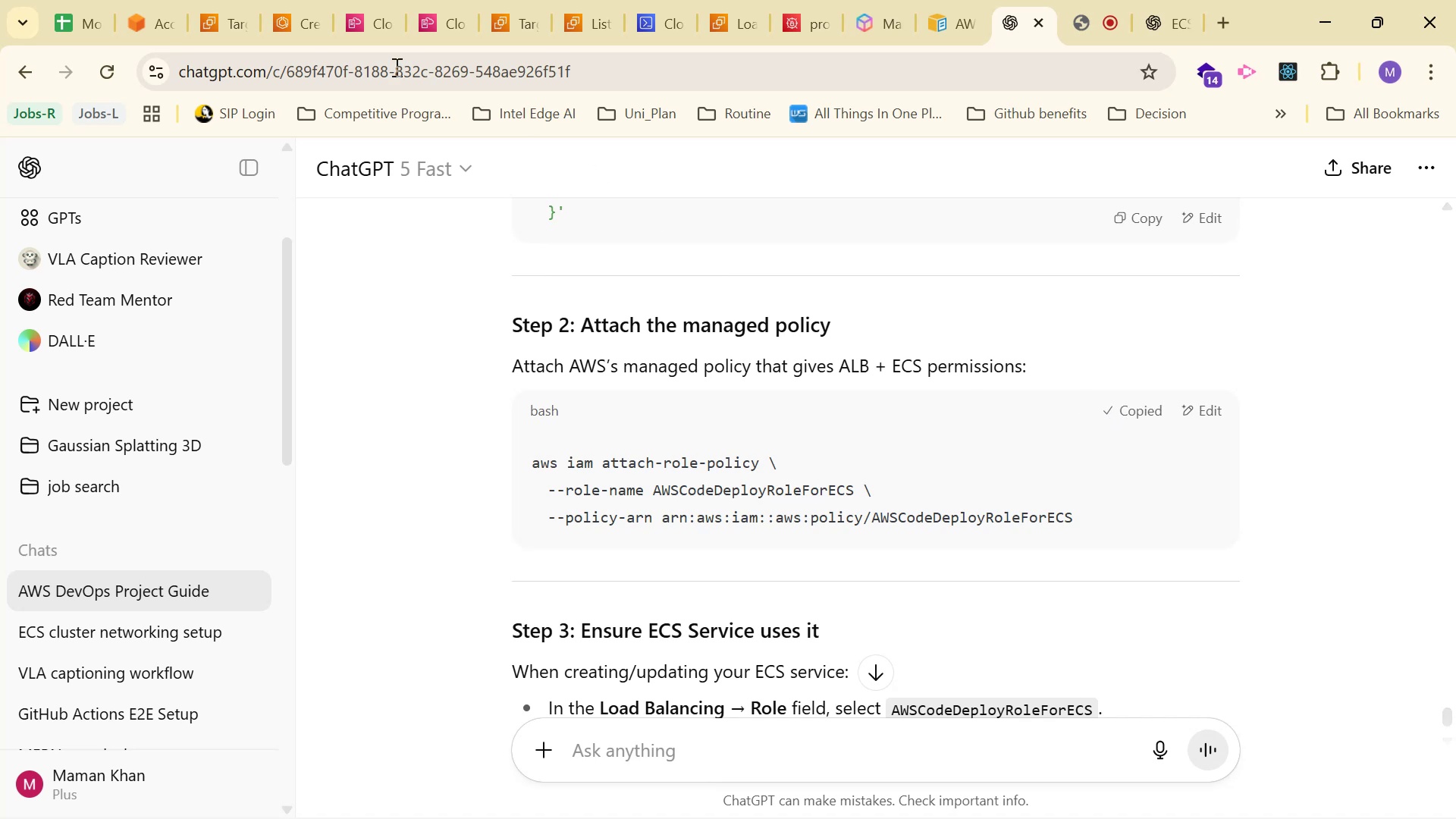 
left_click([278, 21])
 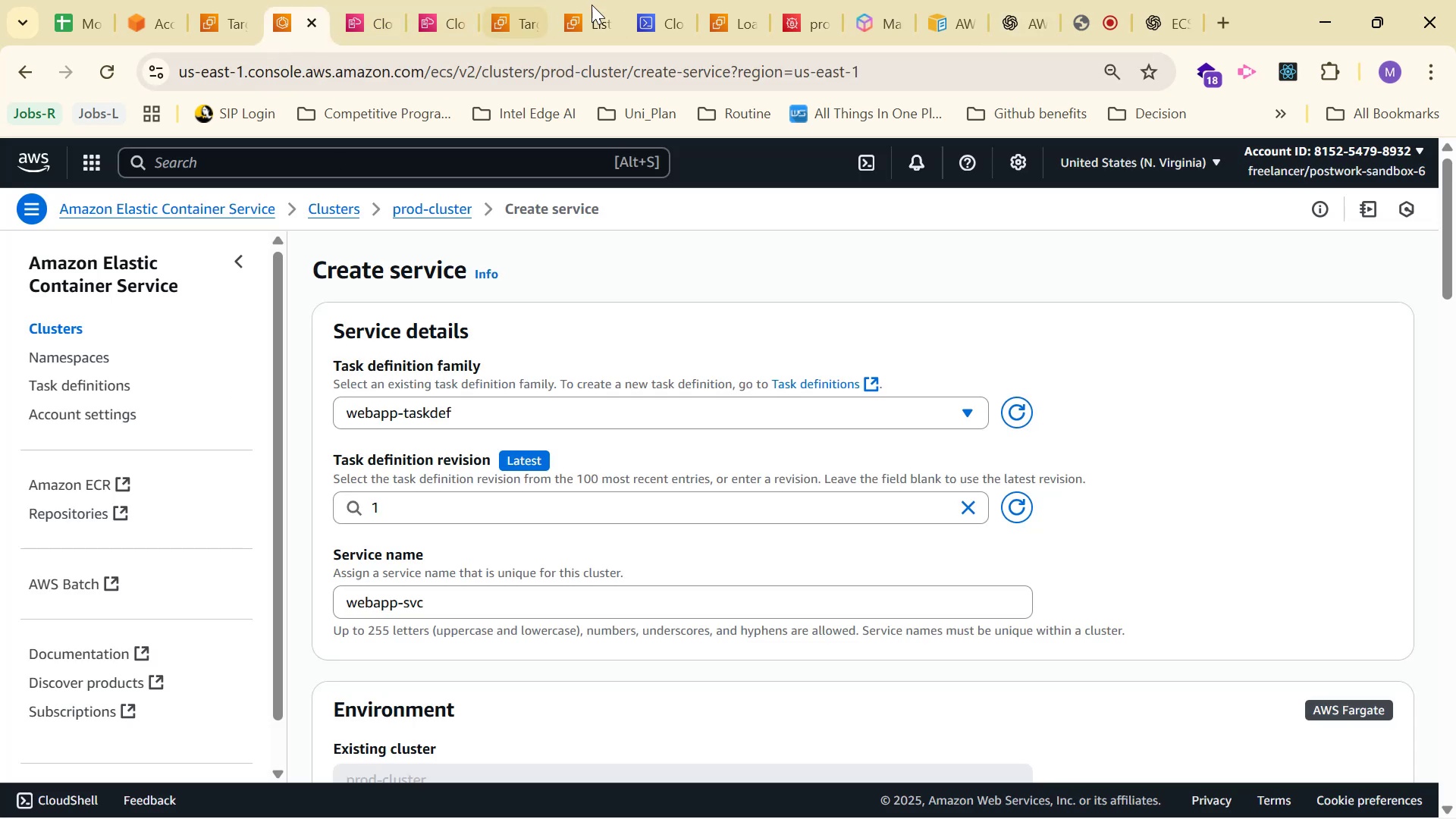 
left_click([637, 14])
 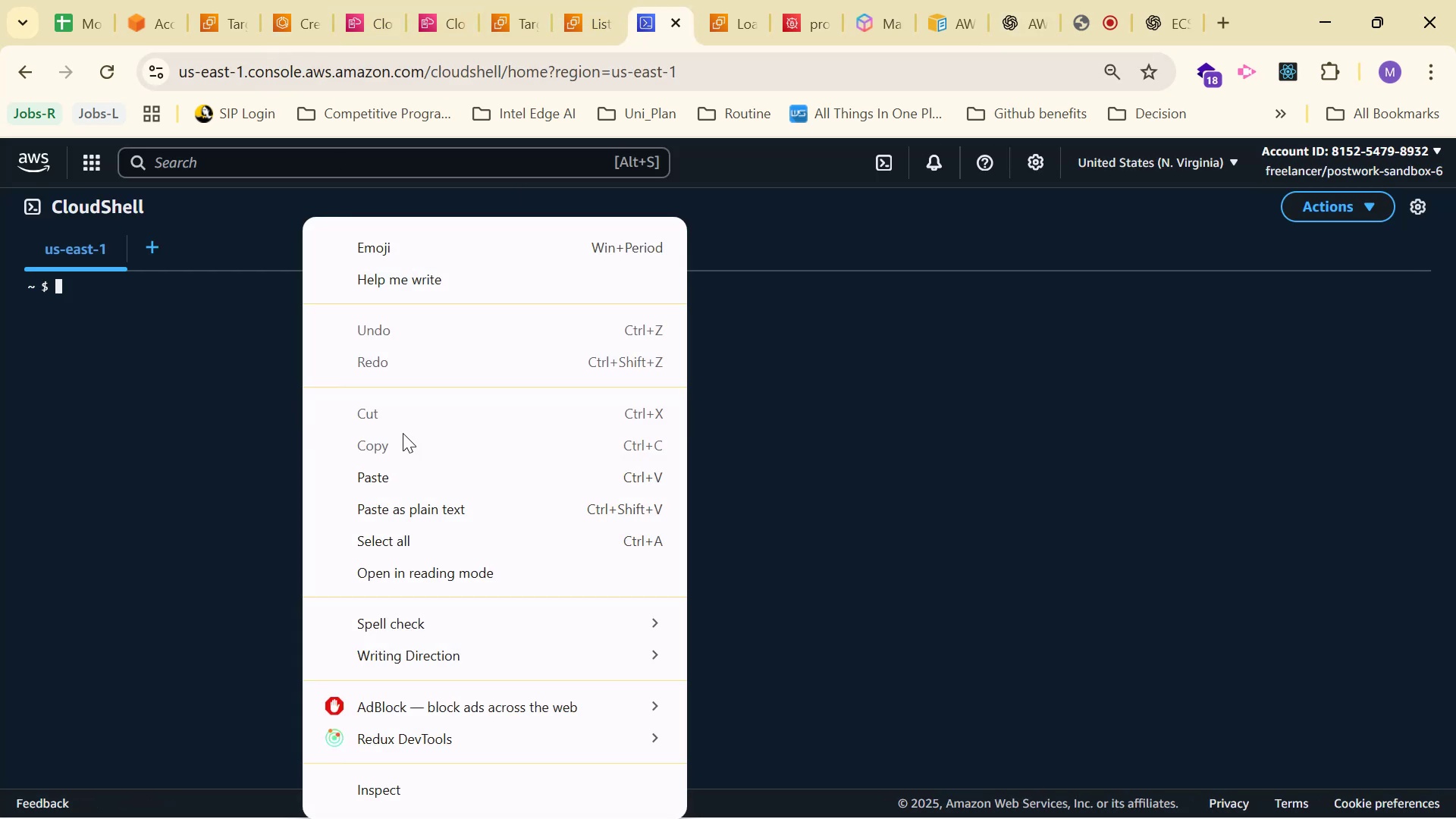 
left_click([407, 468])
 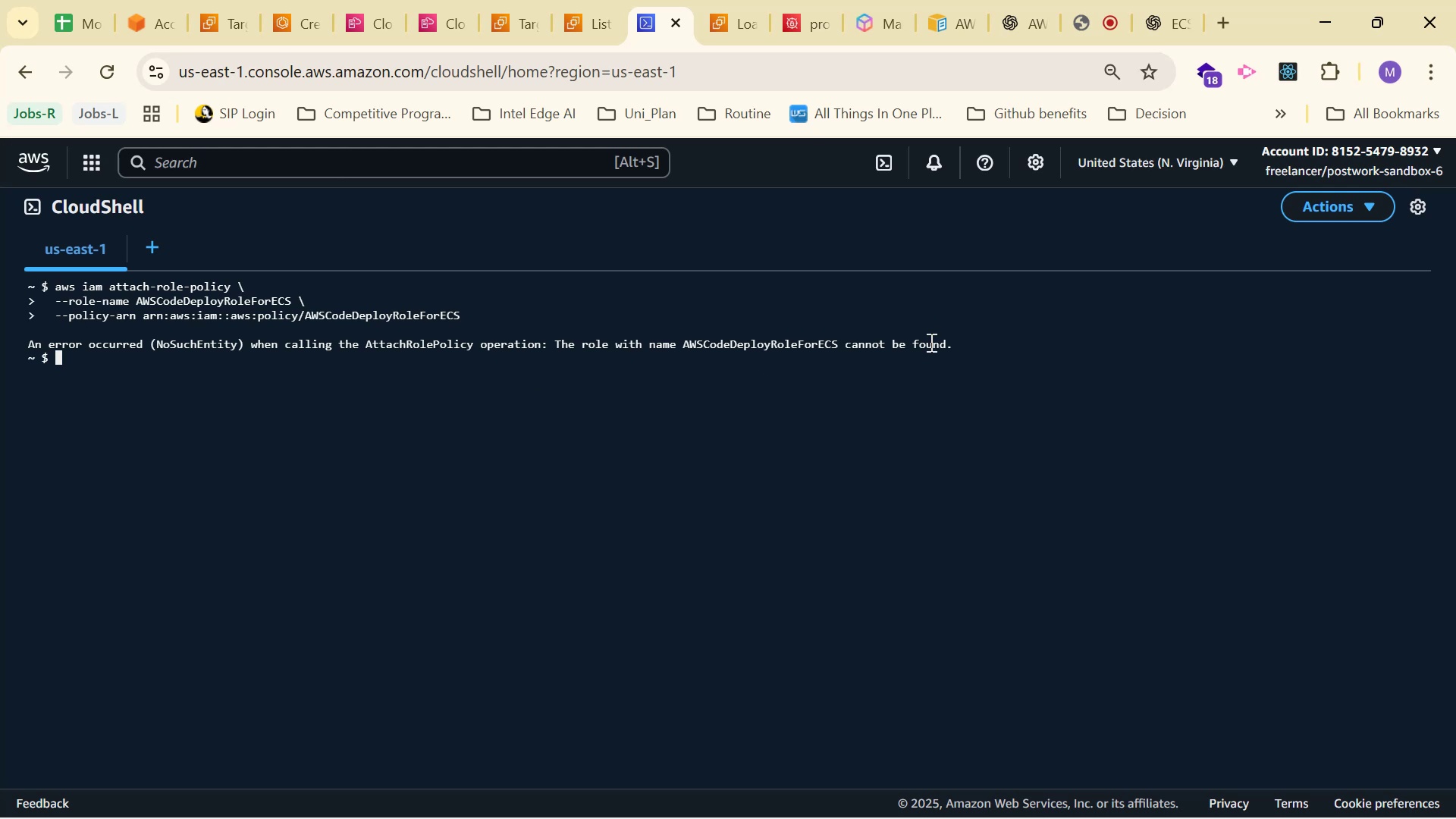 
wait(11.11)
 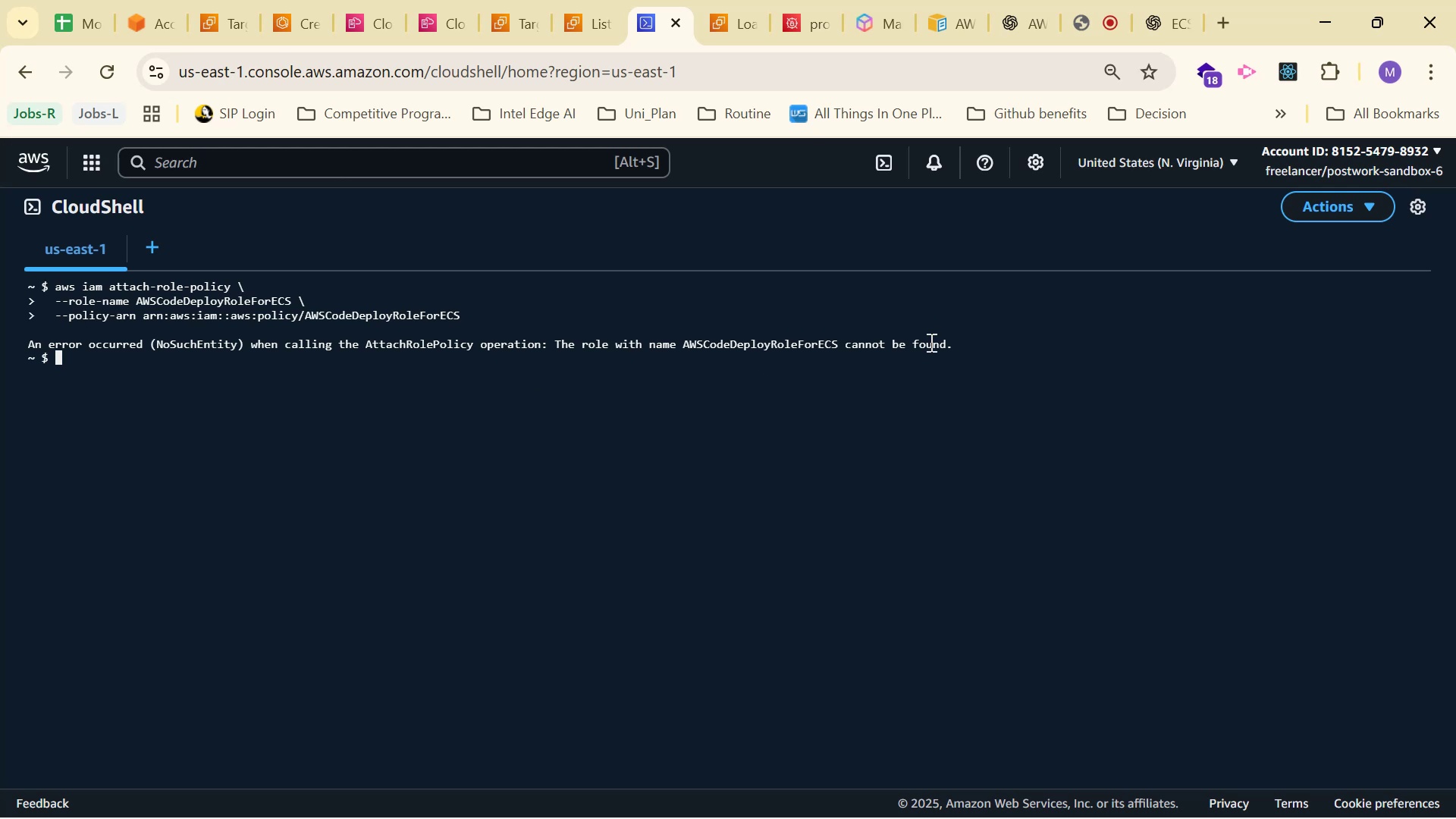 
scroll: coordinate [1042, 354], scroll_direction: up, amount: 4.0
 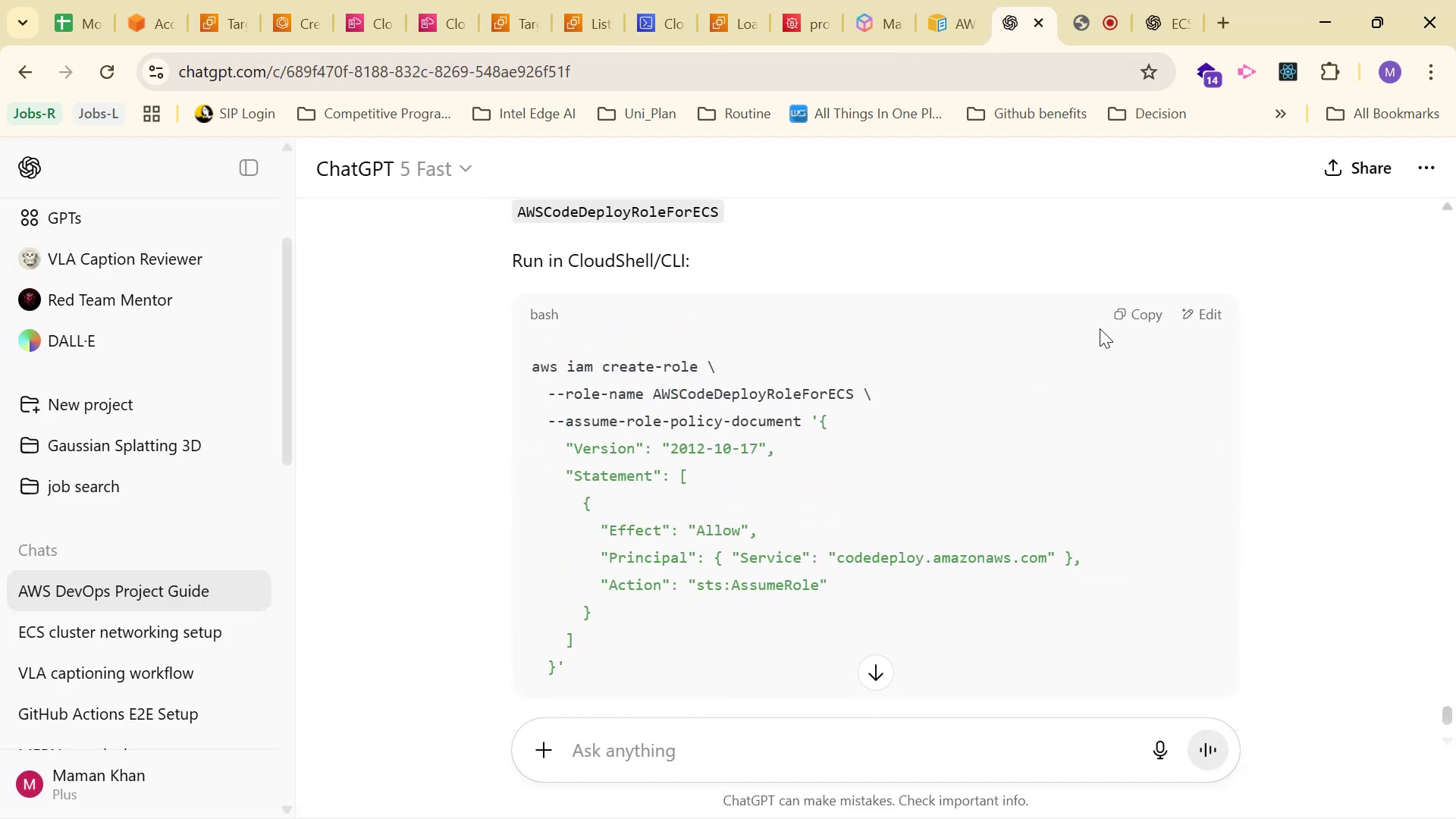 
left_click([1121, 315])
 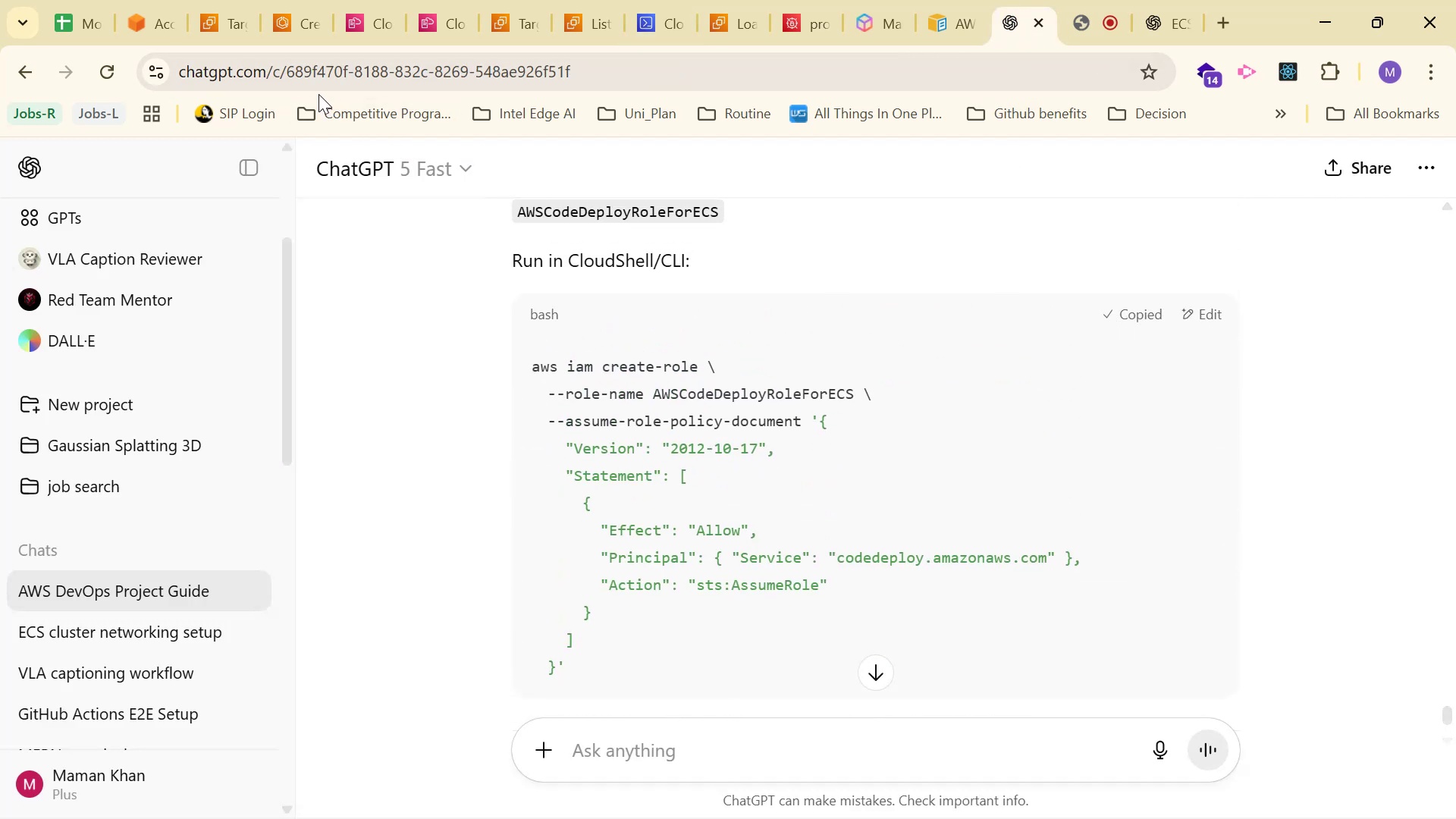 
left_click([287, 11])
 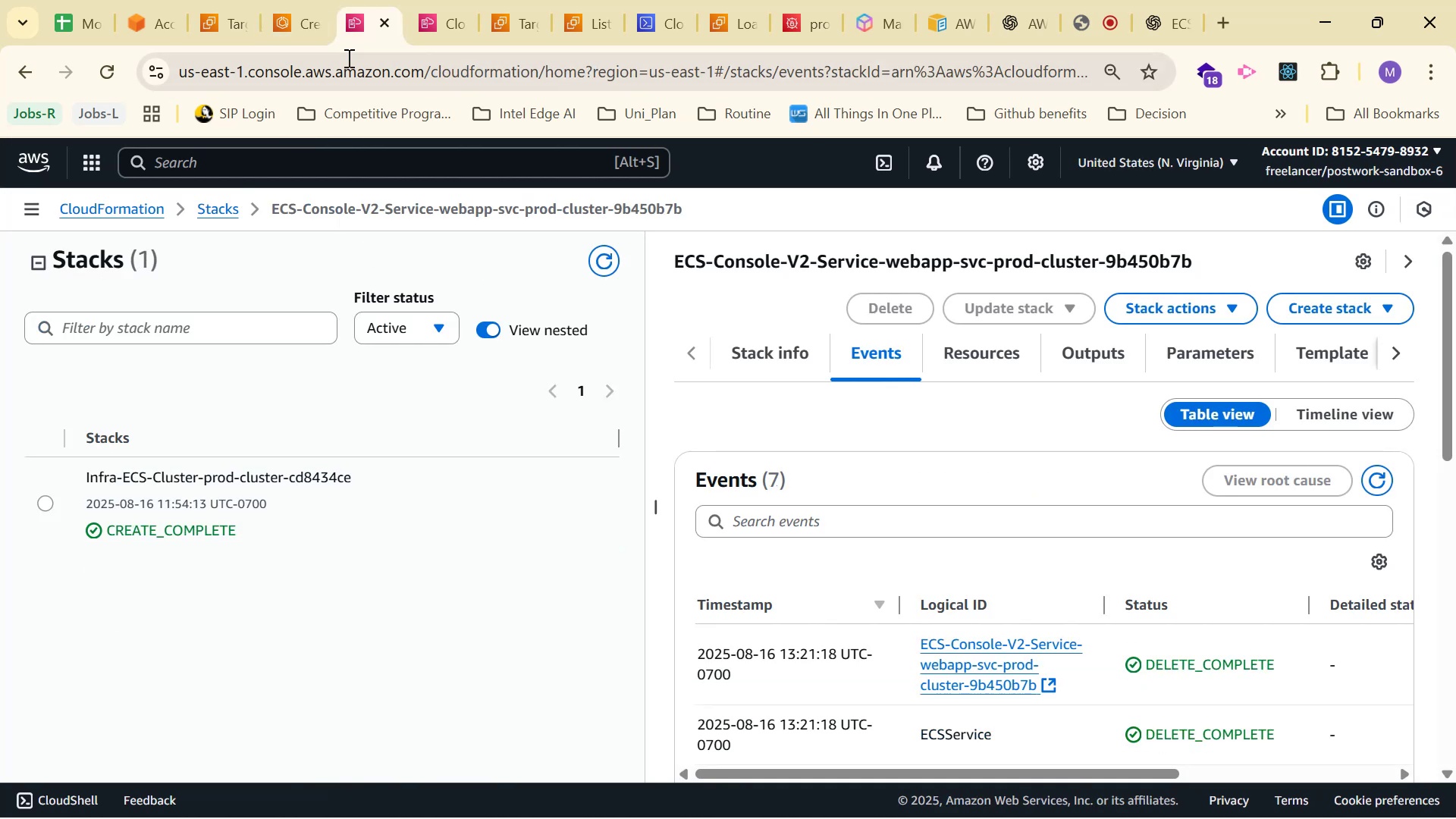 
left_click([424, 30])
 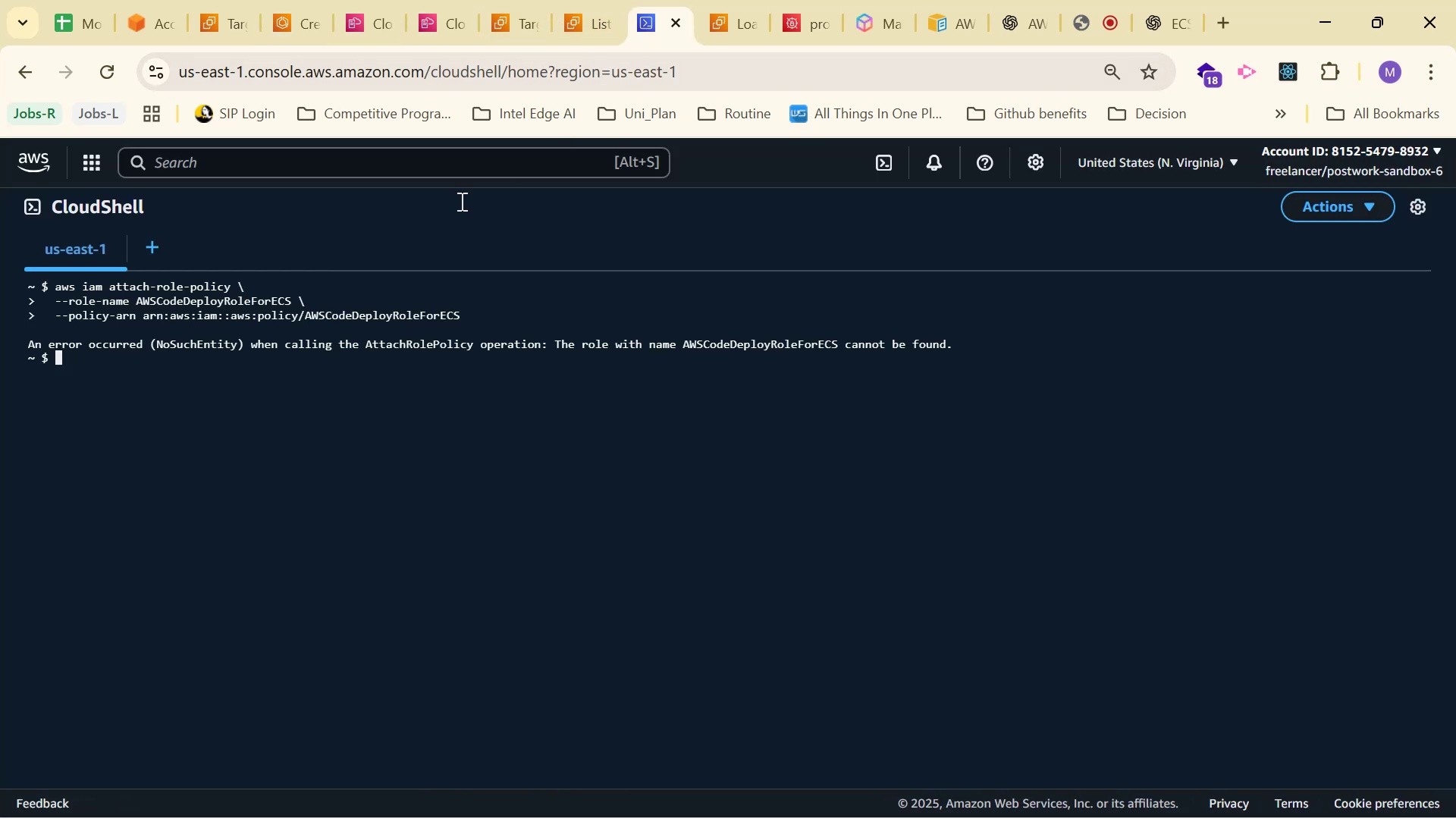 
right_click([153, 372])
 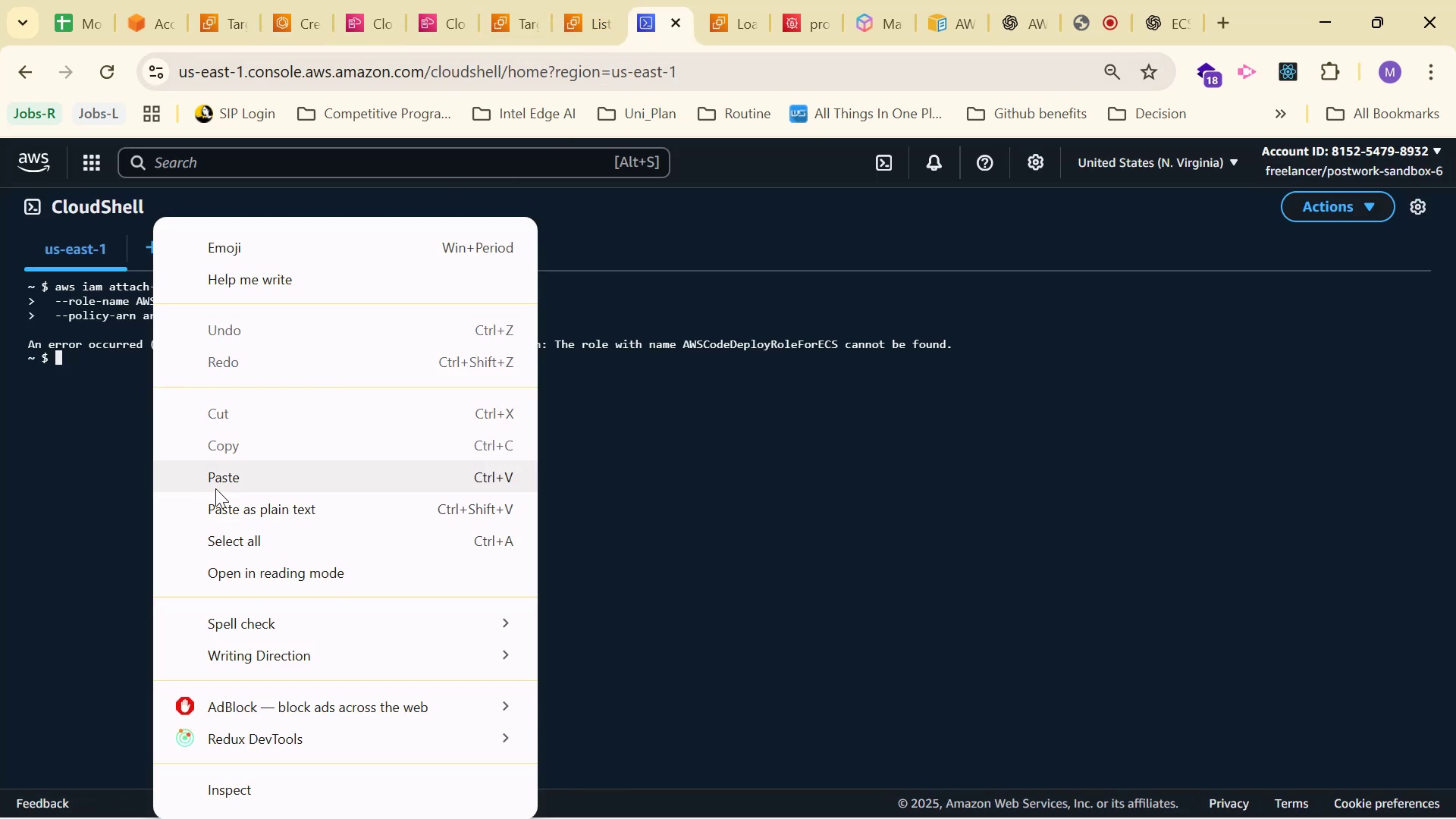 
left_click([219, 482])
 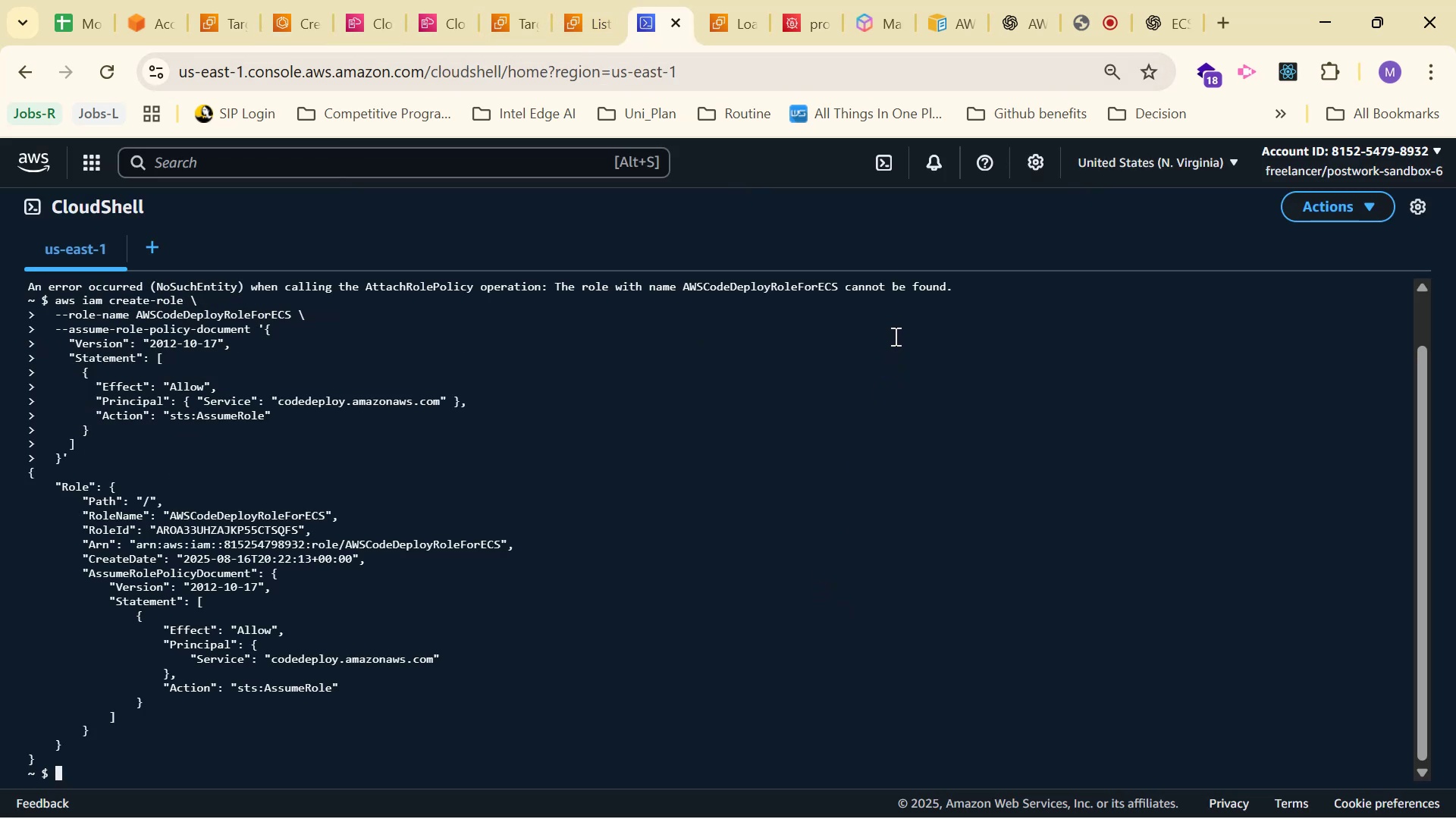 
wait(5.99)
 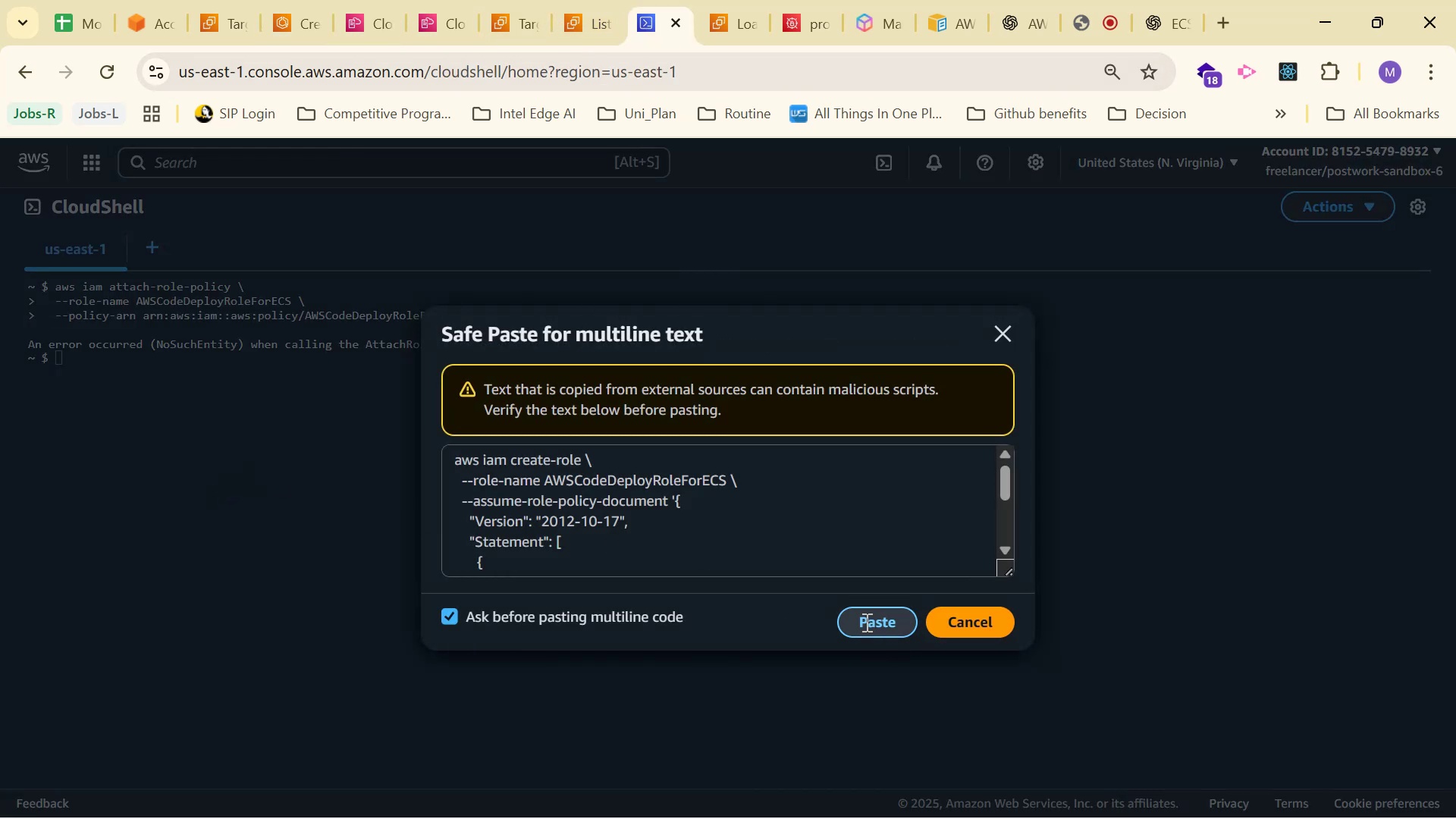 
mouse_move([1009, 42])
 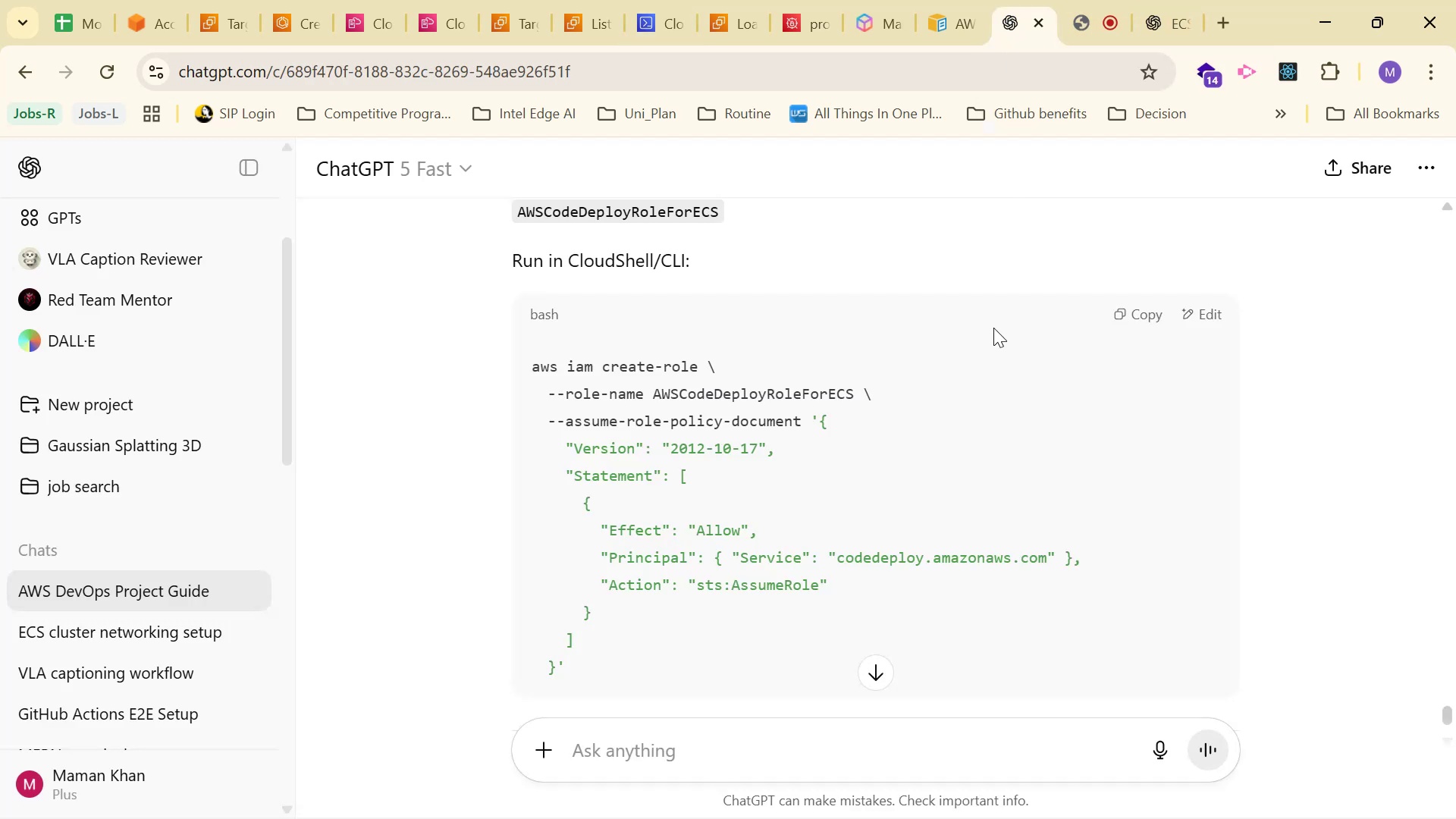 
scroll: coordinate [992, 349], scroll_direction: down, amount: 4.0
 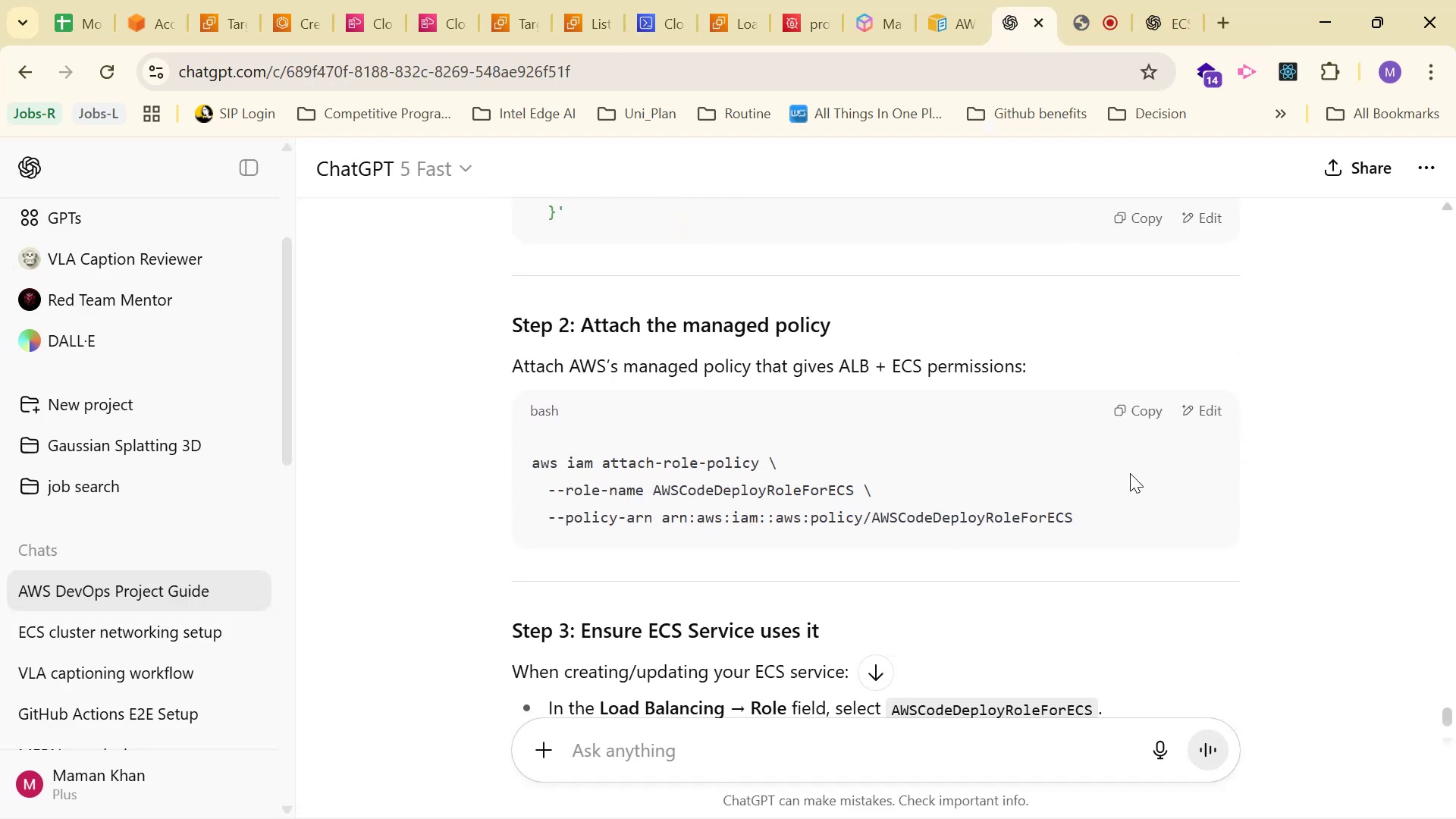 
left_click([1126, 407])
 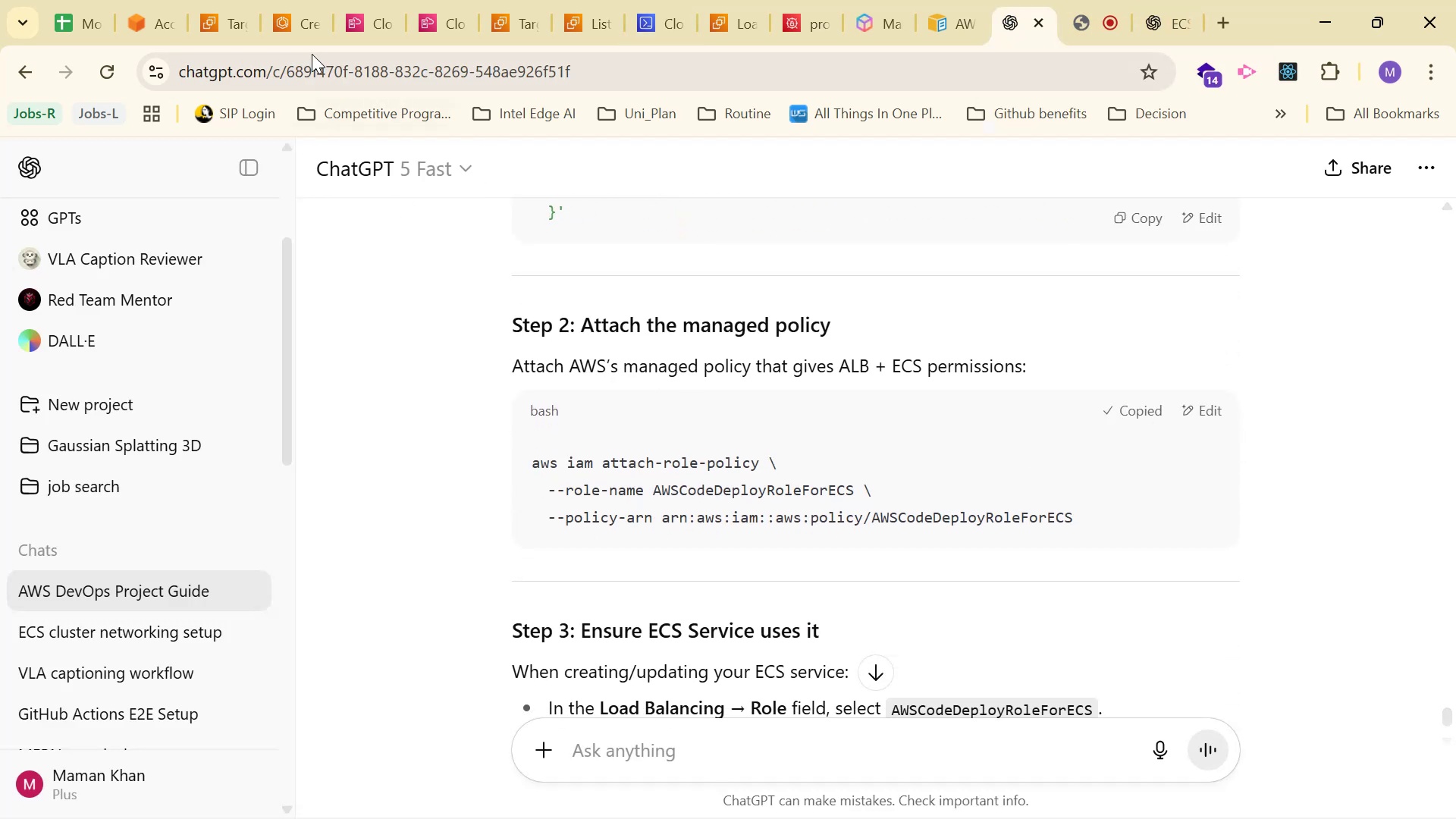 
left_click([299, 37])
 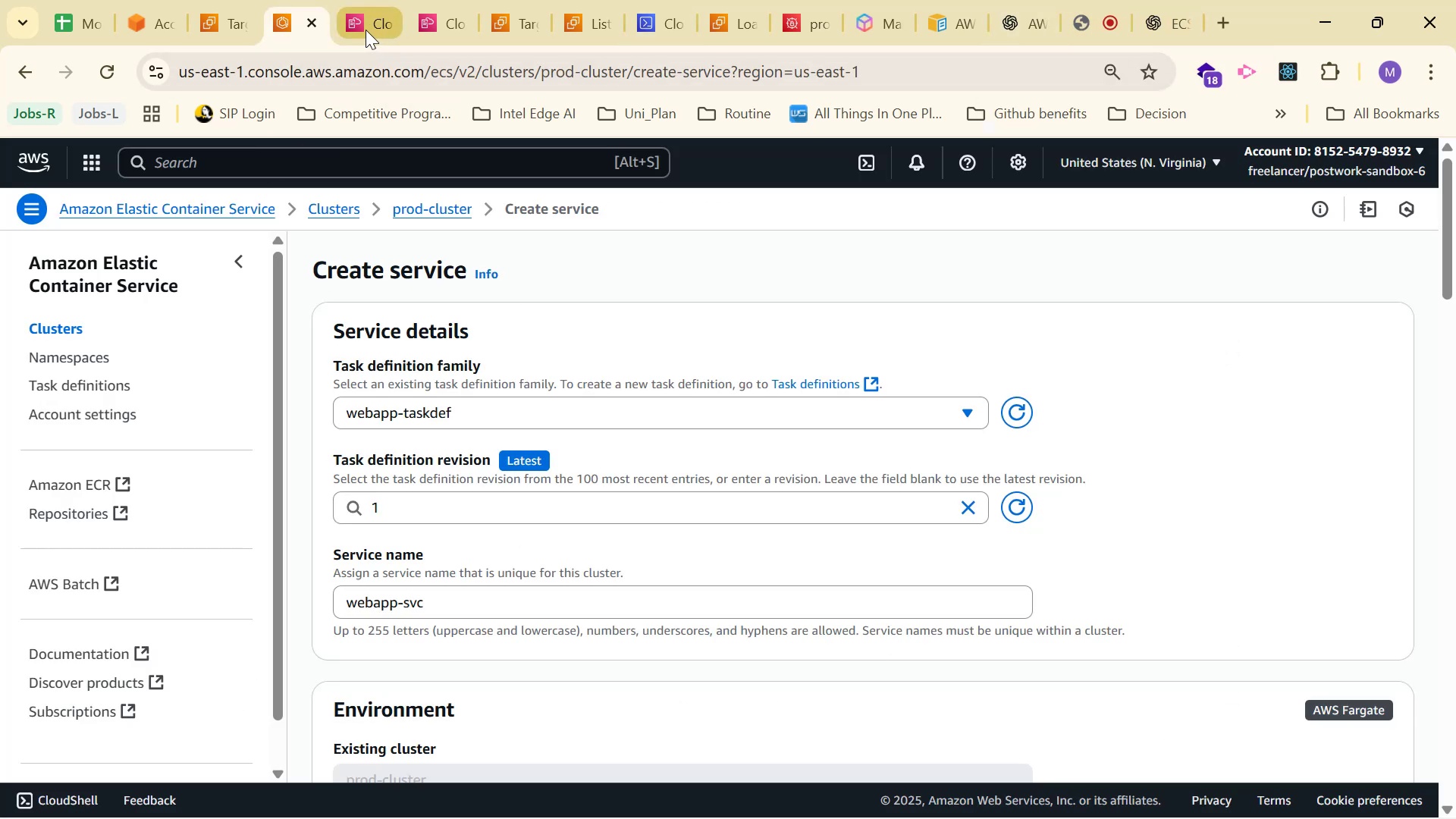 
left_click([436, 40])
 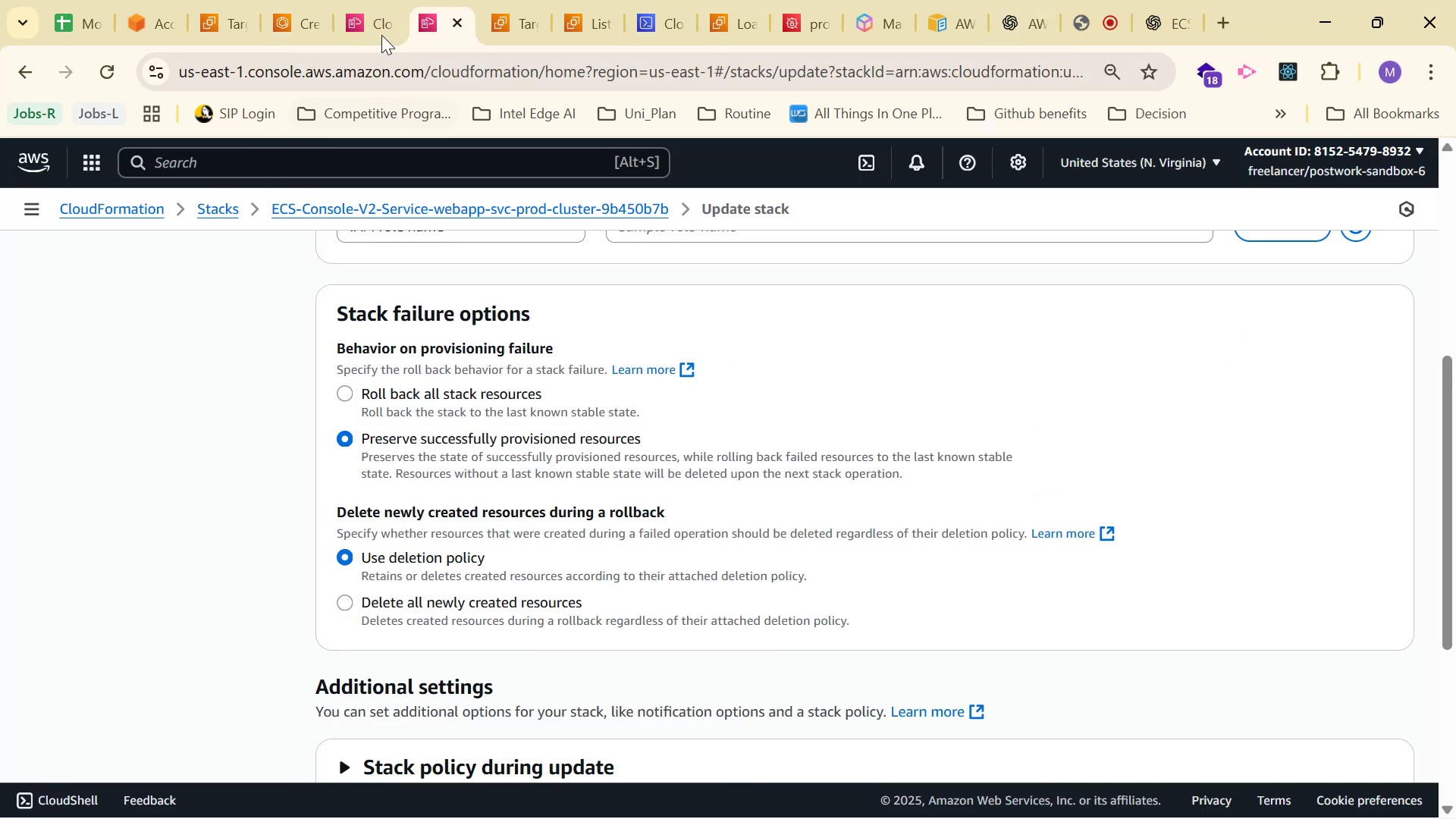 
left_click([359, 24])
 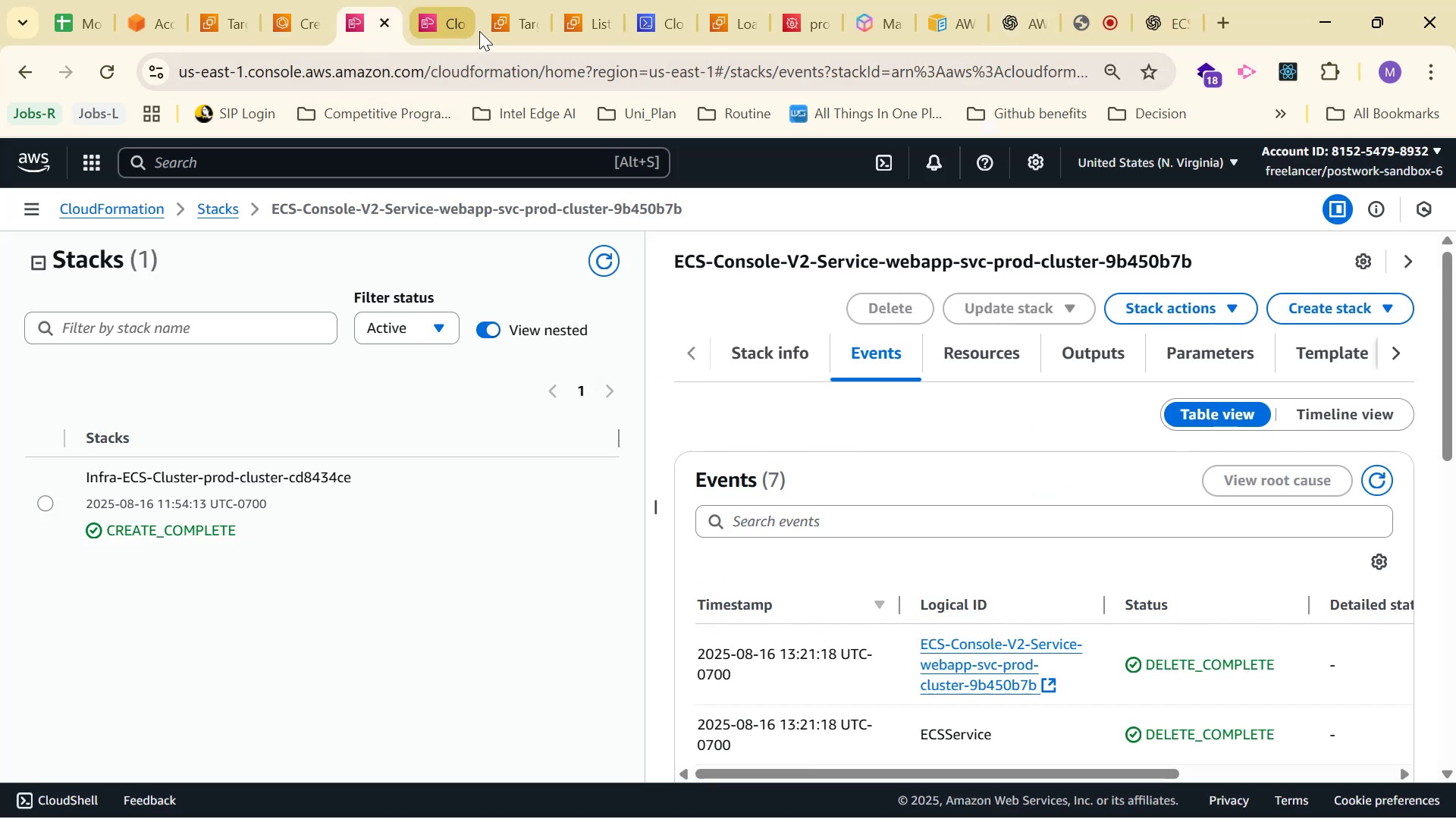 
left_click([484, 30])
 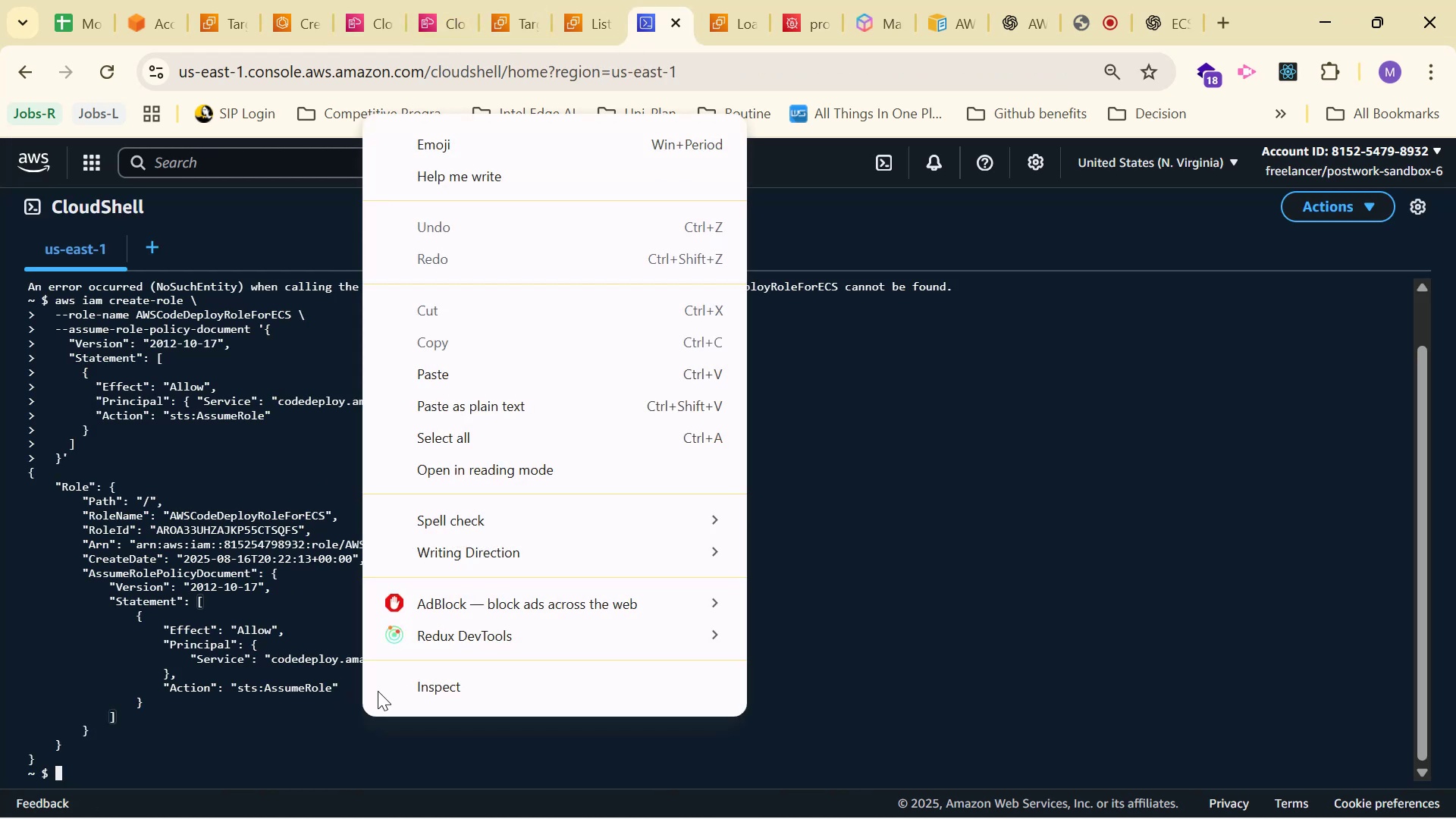 
left_click([466, 378])
 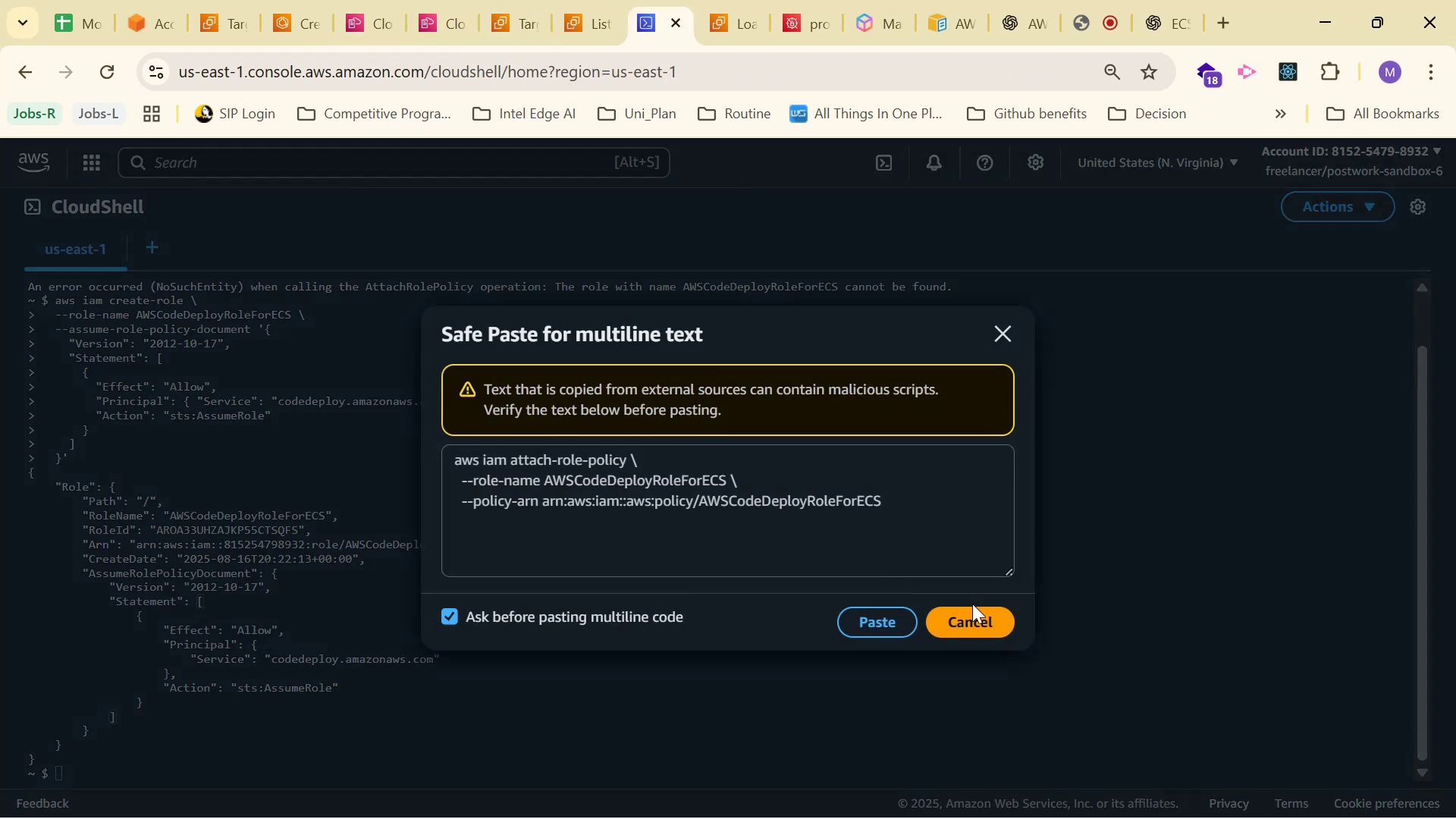 
left_click([988, 624])
 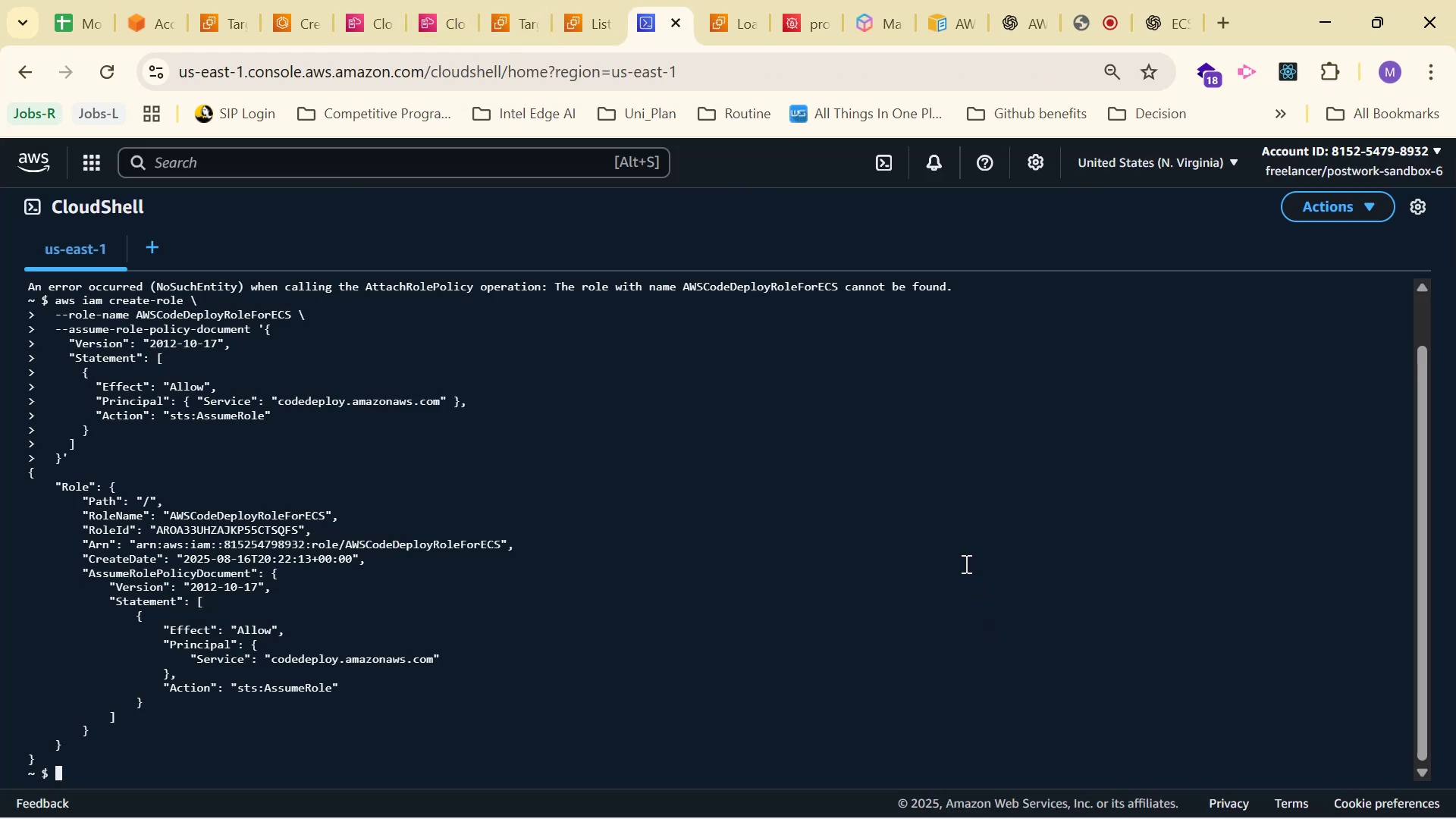 
right_click([393, 784])
 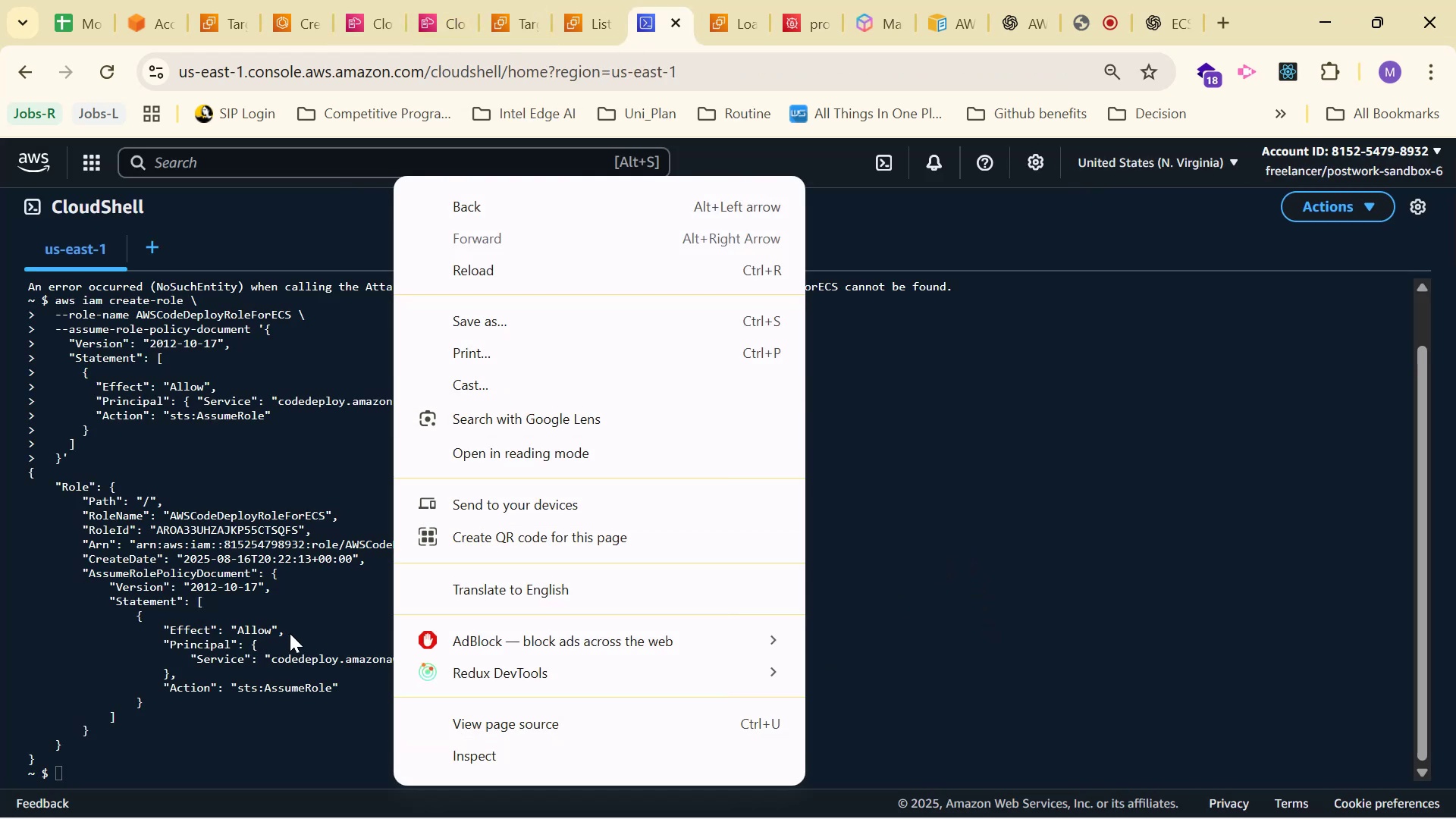 
left_click([343, 748])
 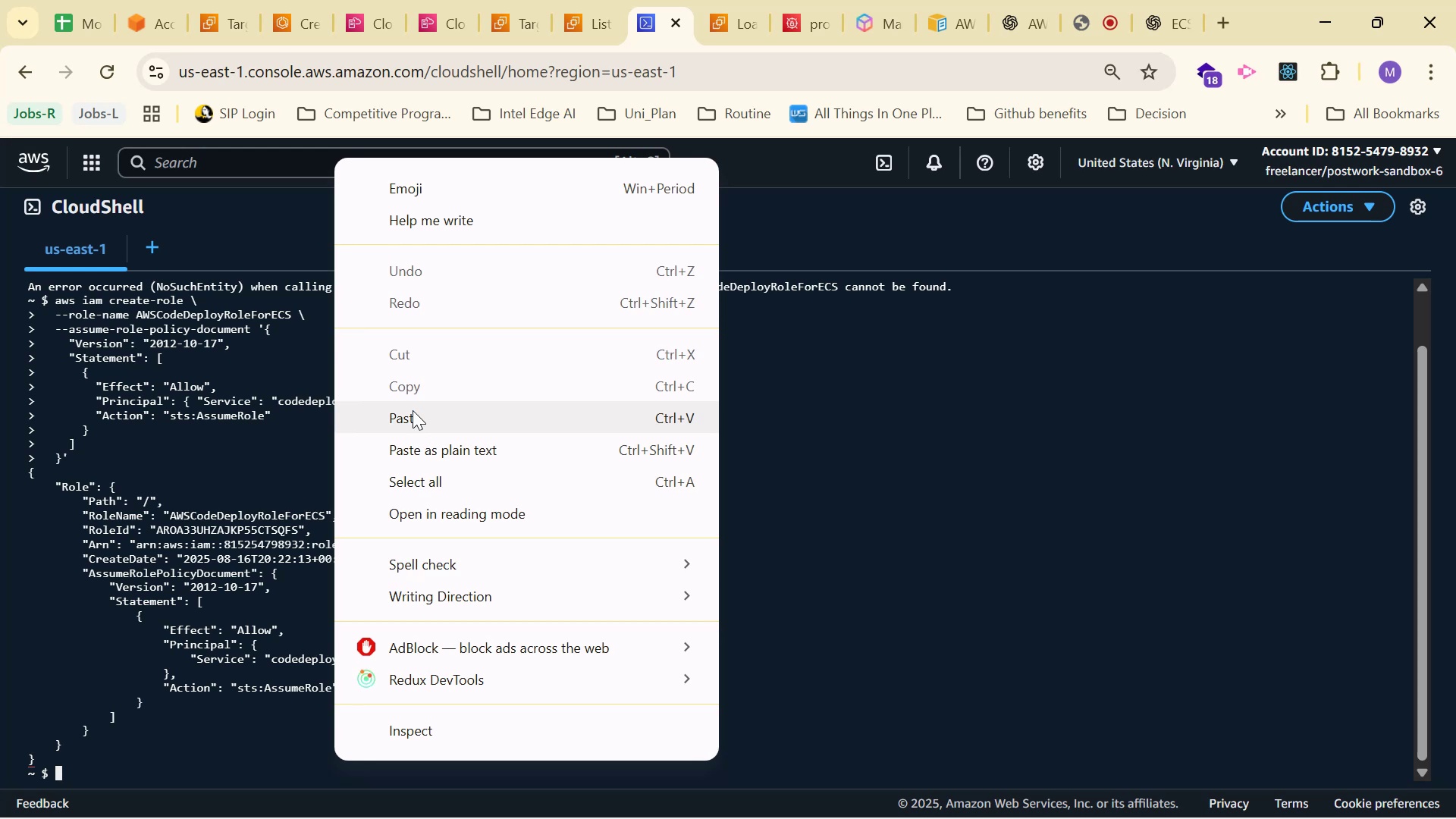 
left_click([419, 419])
 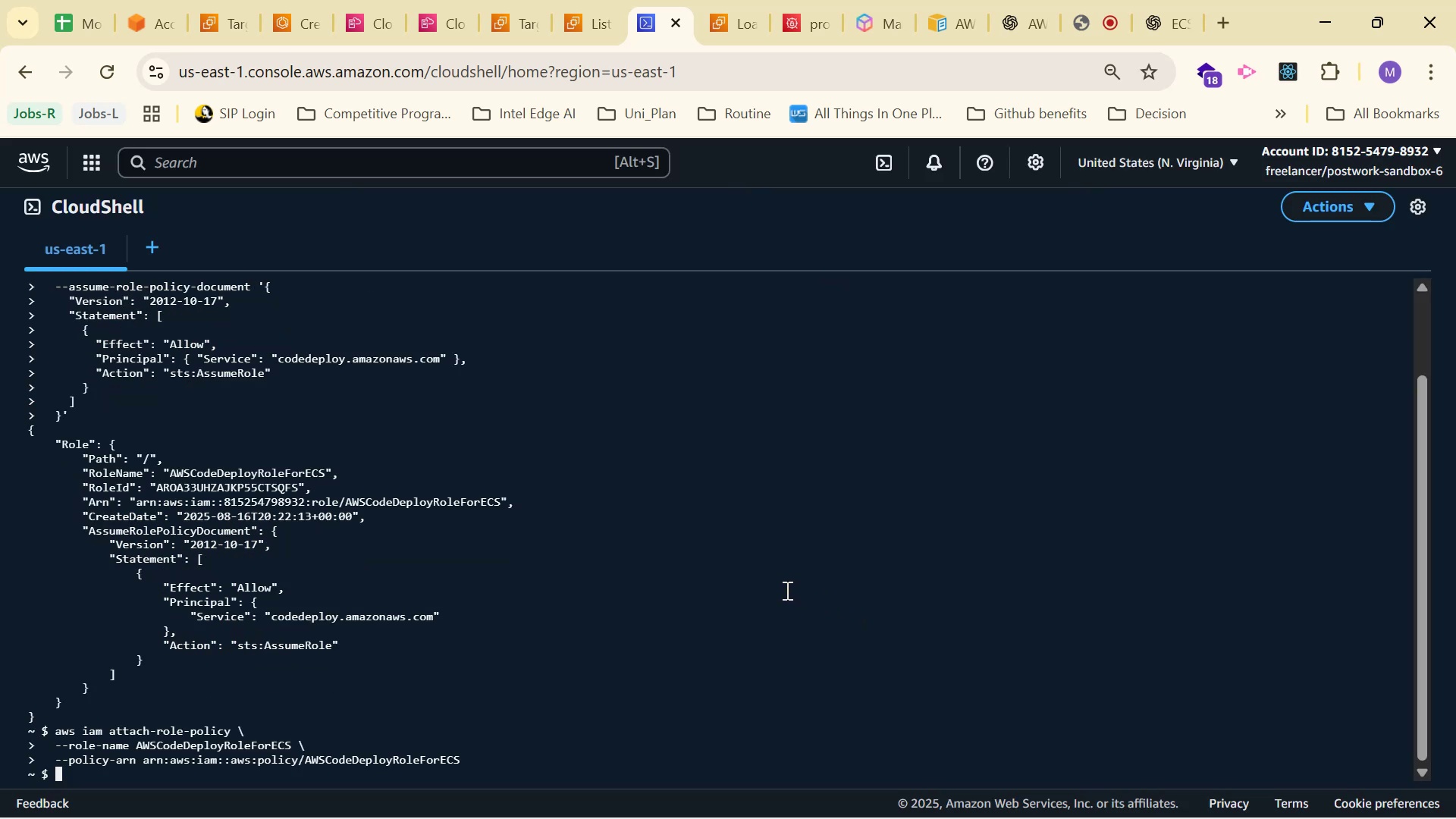 
scroll: coordinate [776, 588], scroll_direction: down, amount: 2.0
 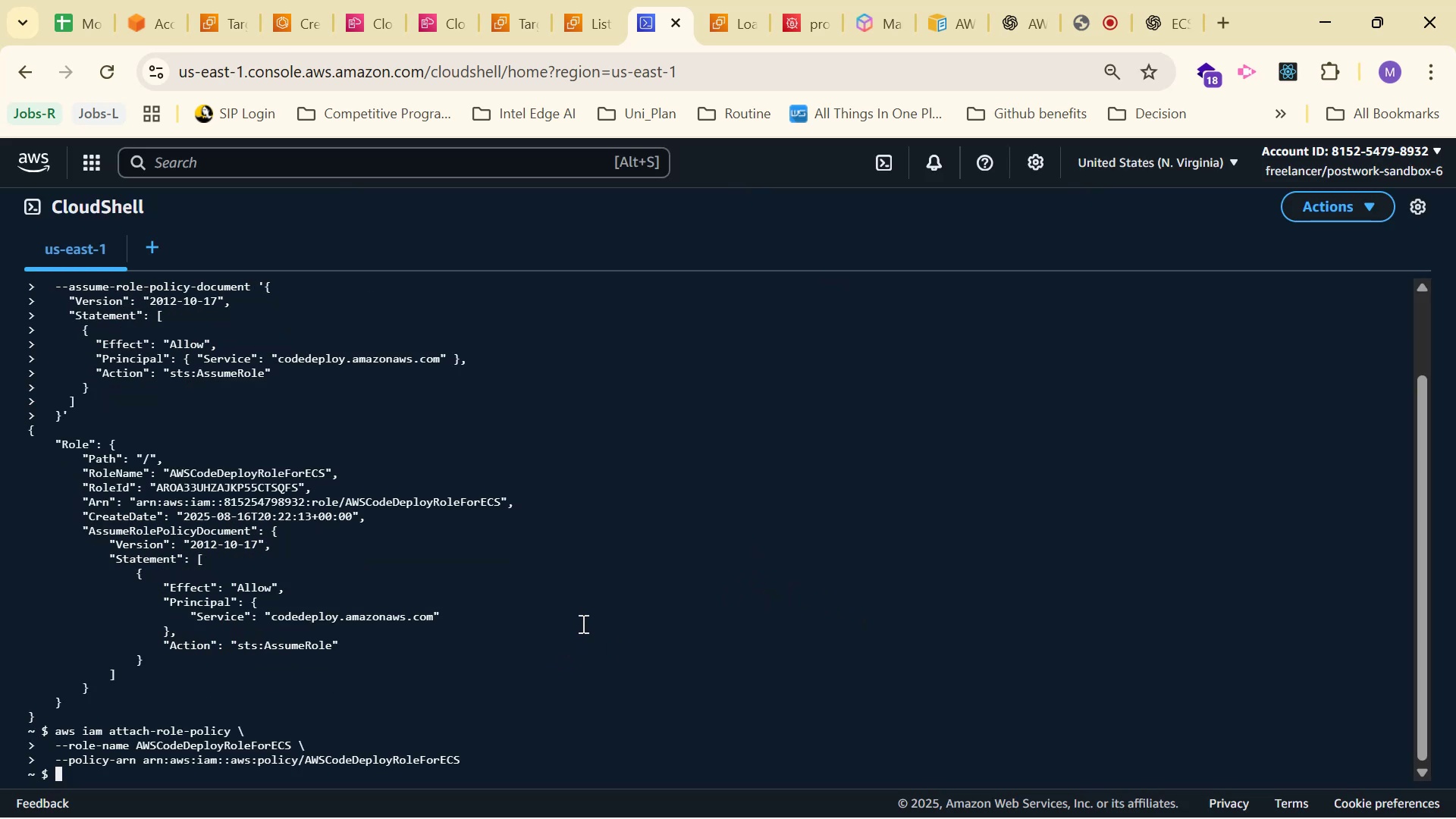 
wait(6.77)
 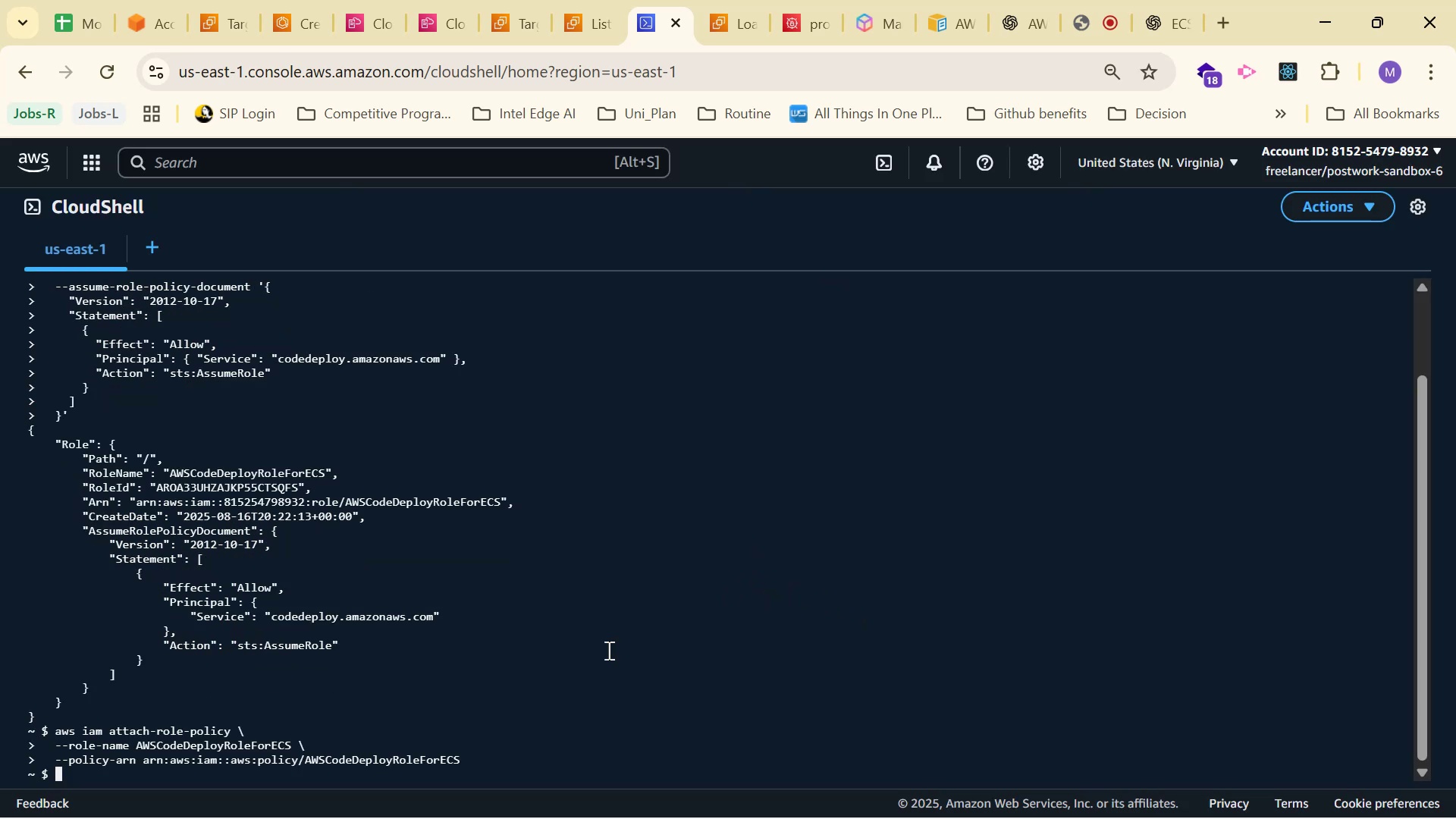 
left_click([993, 20])
 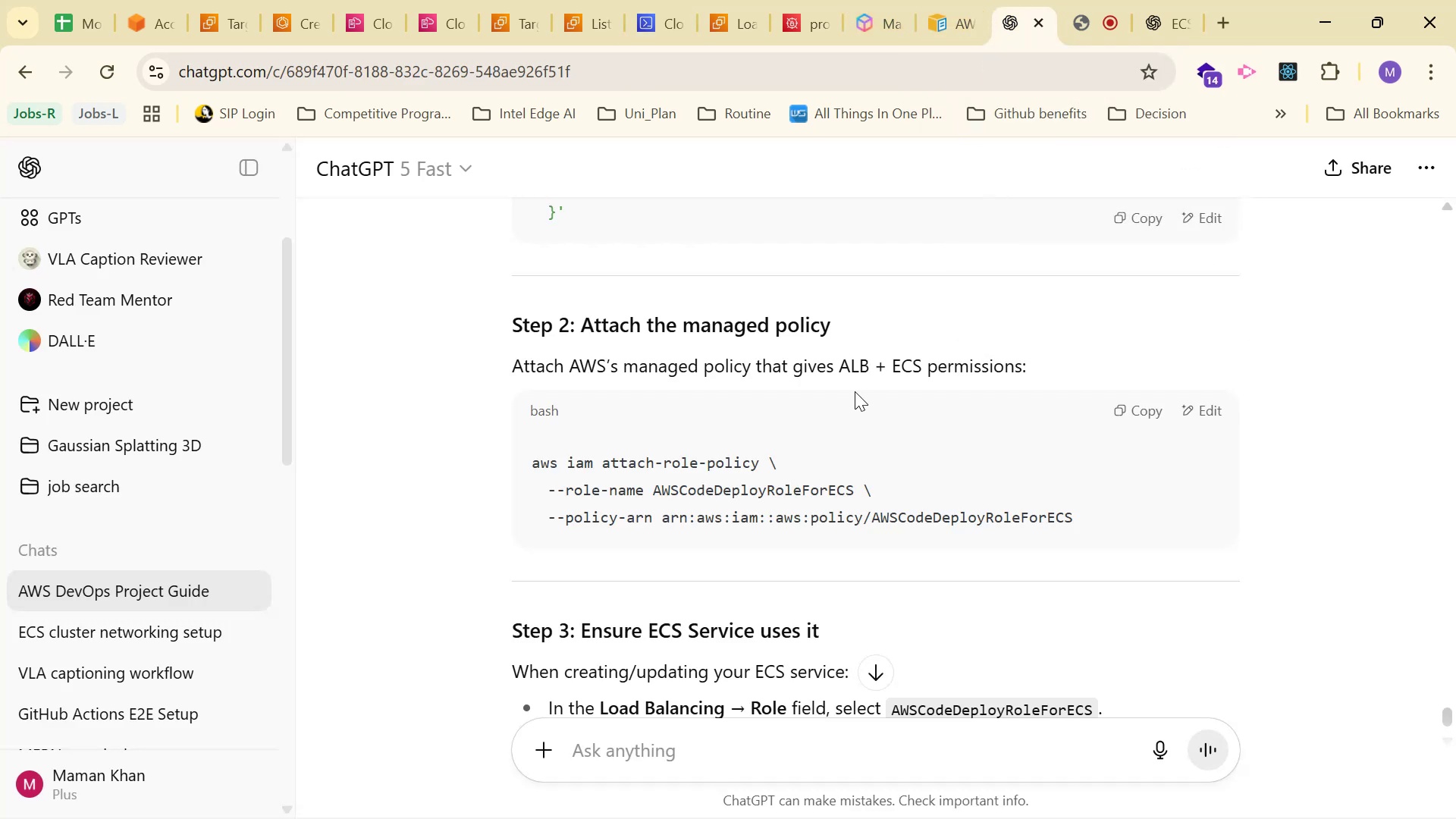 
scroll: coordinate [893, 331], scroll_direction: down, amount: 2.0
 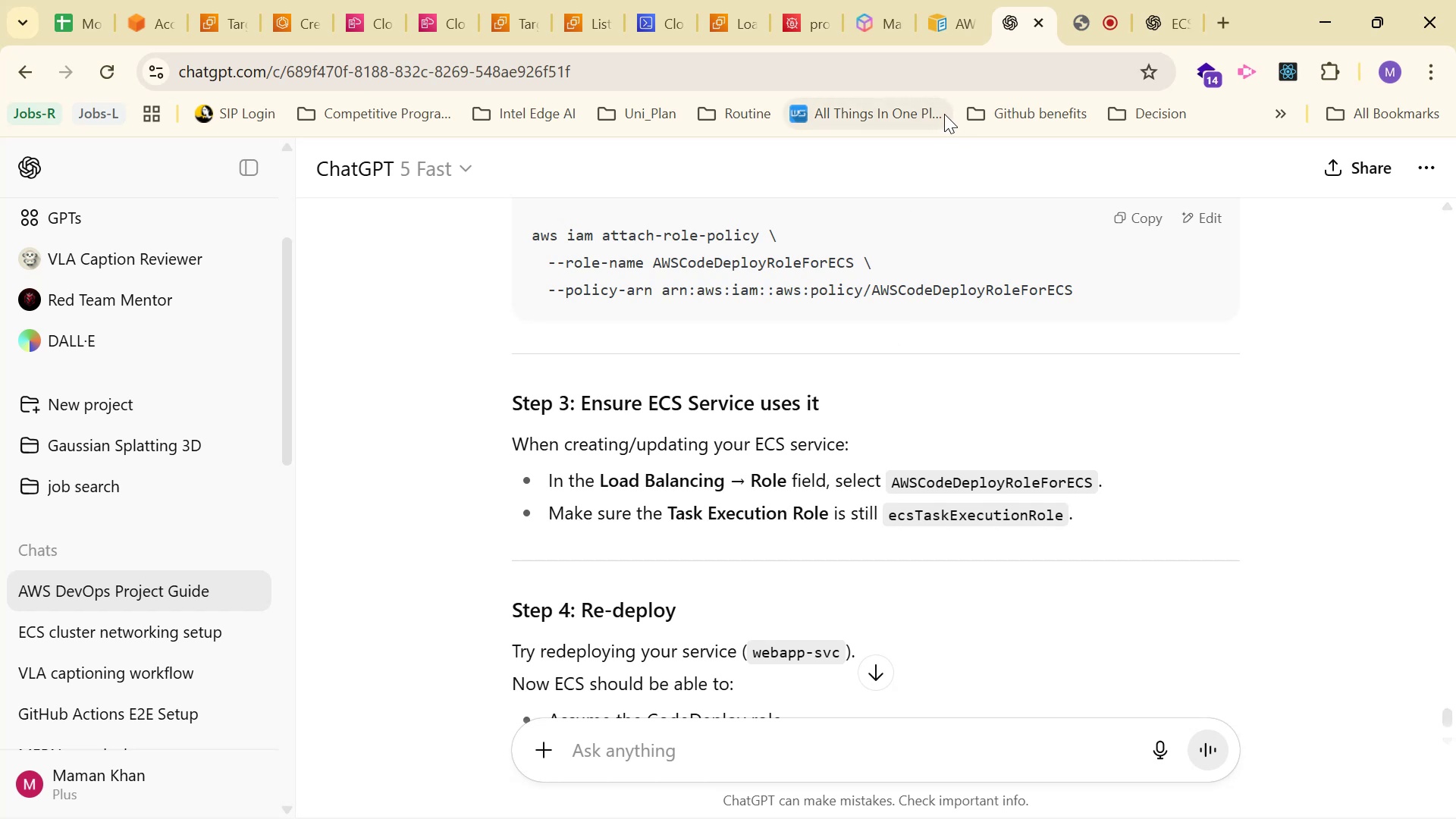 
wait(16.33)
 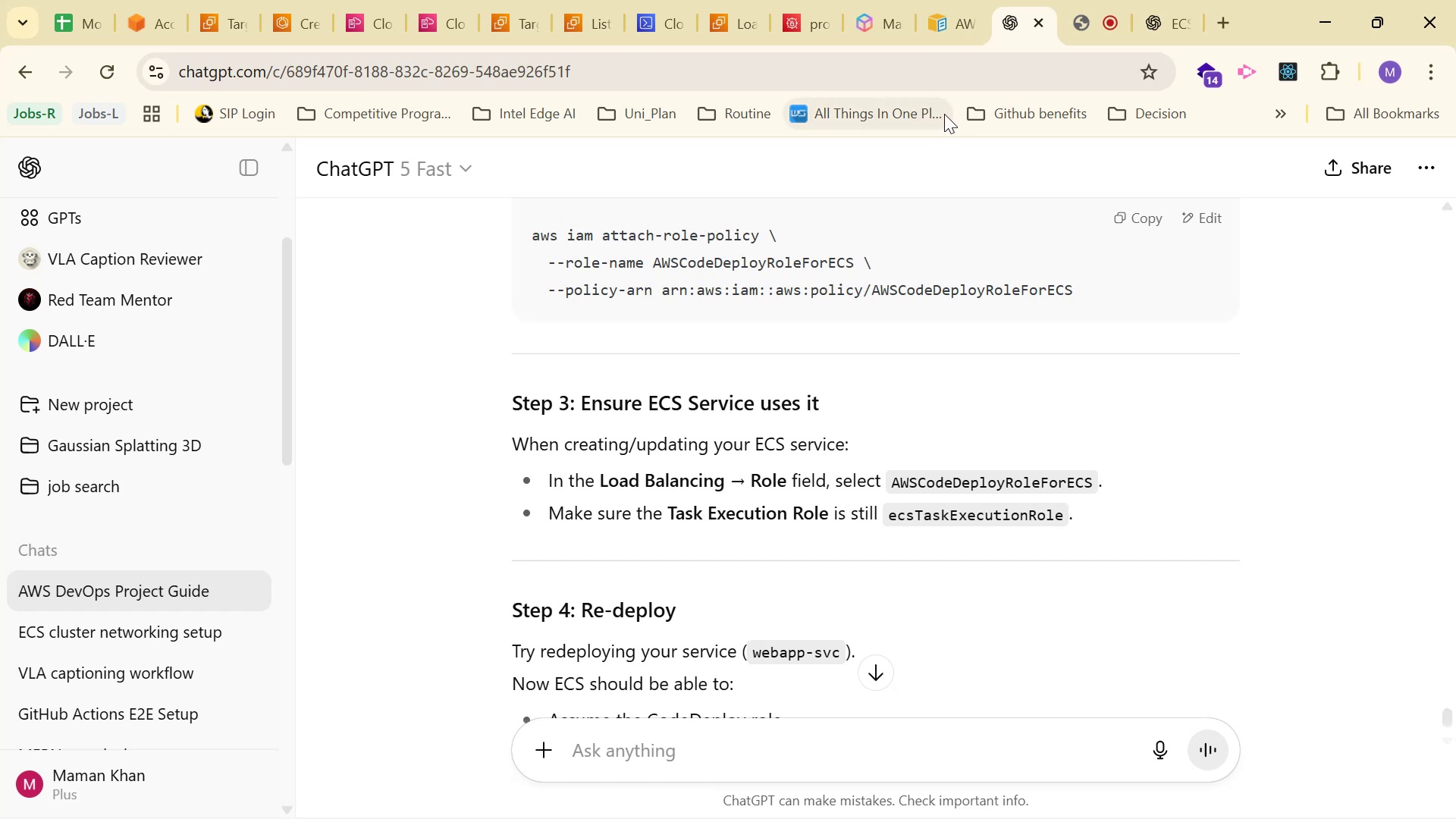 
left_click([529, 25])
 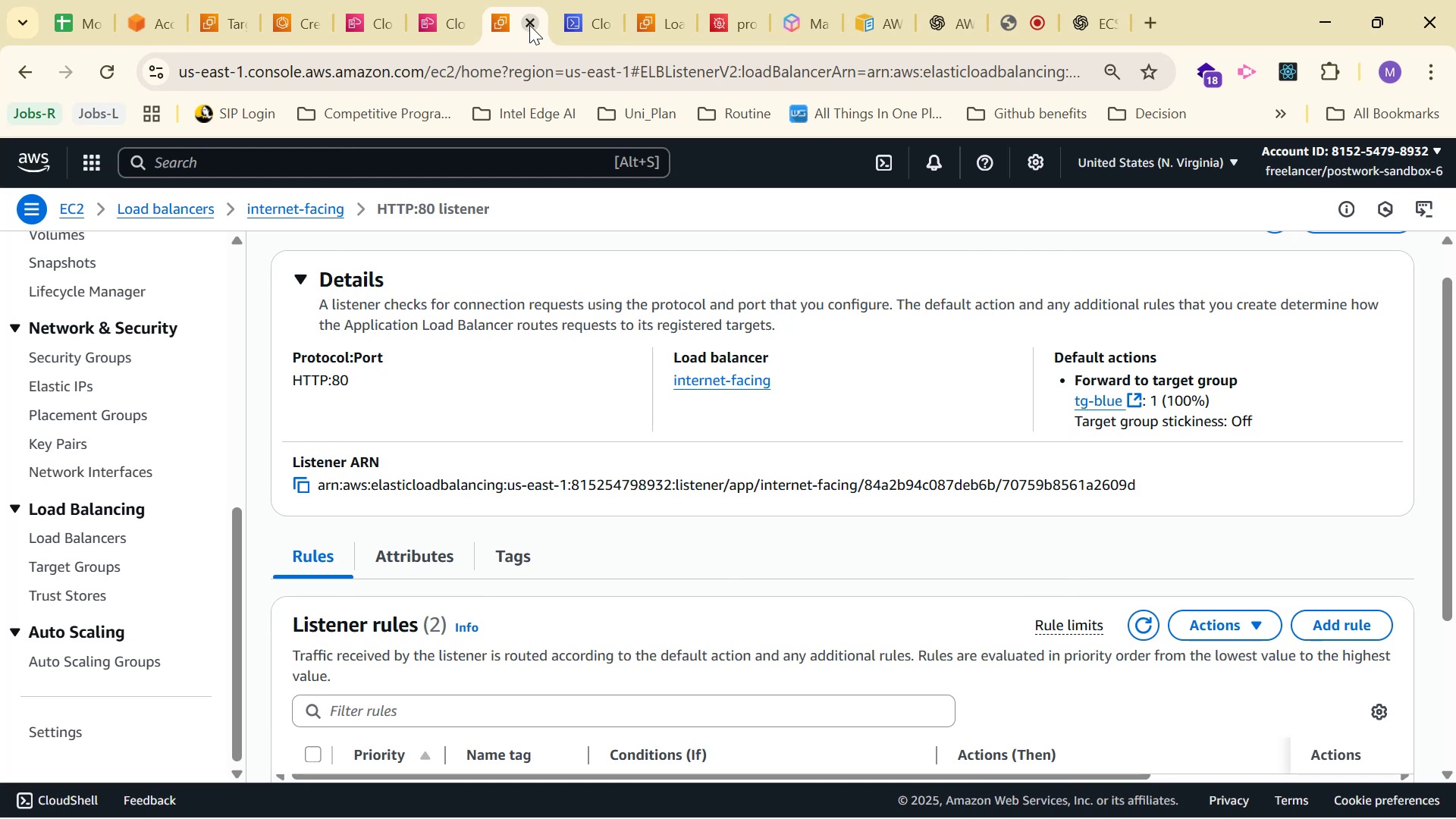 
left_click_drag(start_coordinate=[529, 25], to_coordinate=[523, 299])
 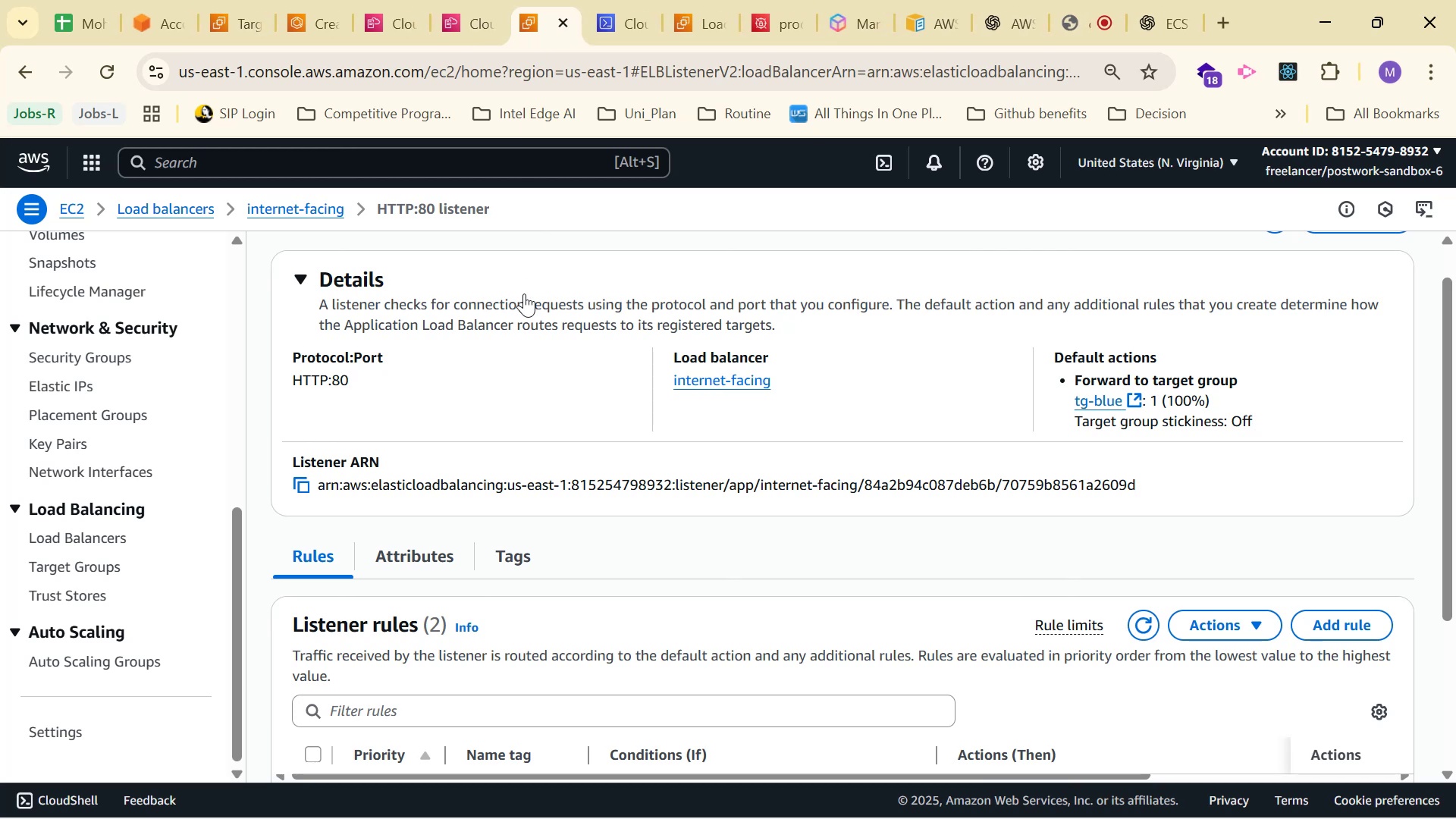 
scroll: coordinate [538, 258], scroll_direction: up, amount: 8.0
 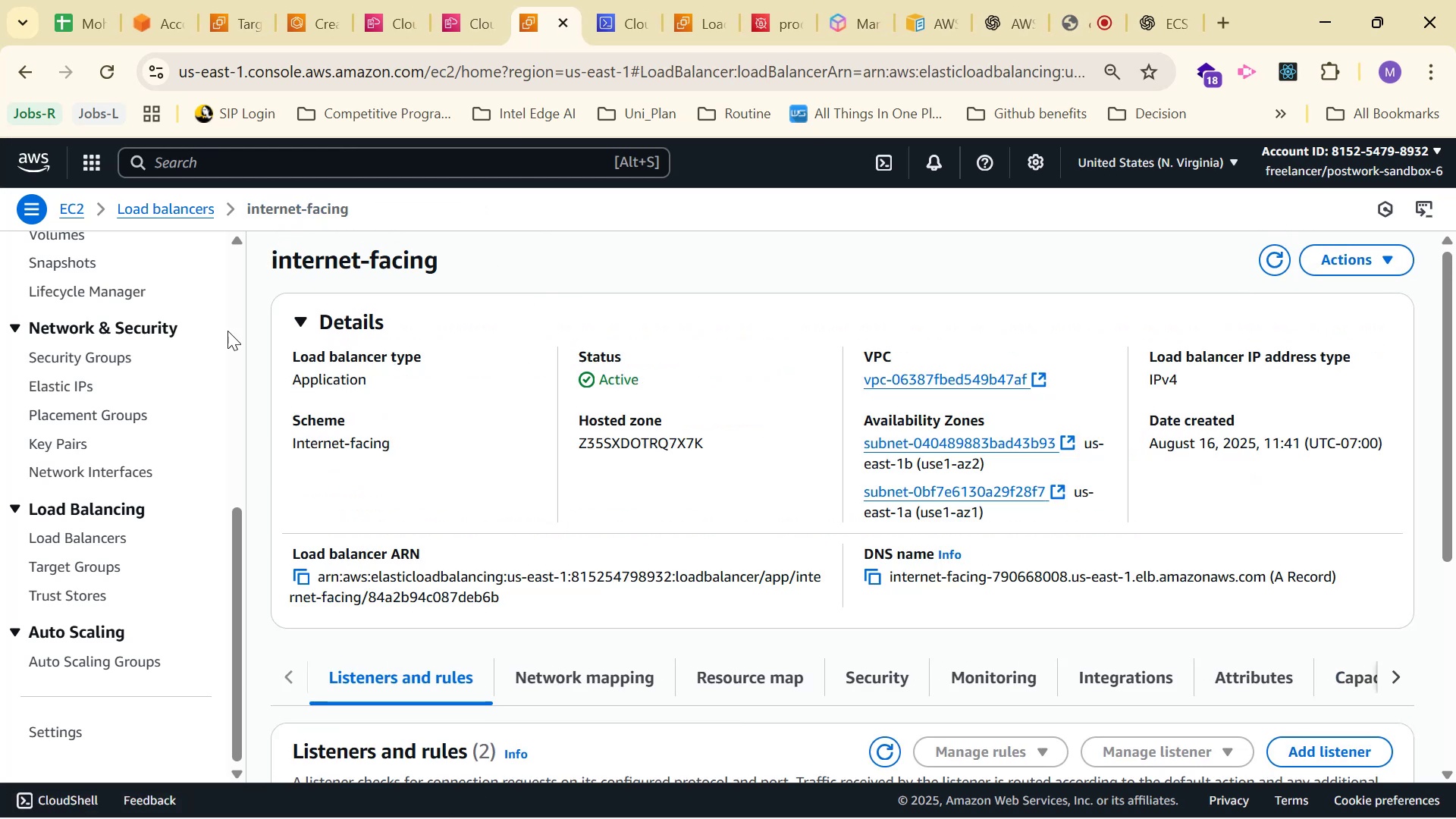 
scroll: coordinate [712, 323], scroll_direction: down, amount: 3.0
 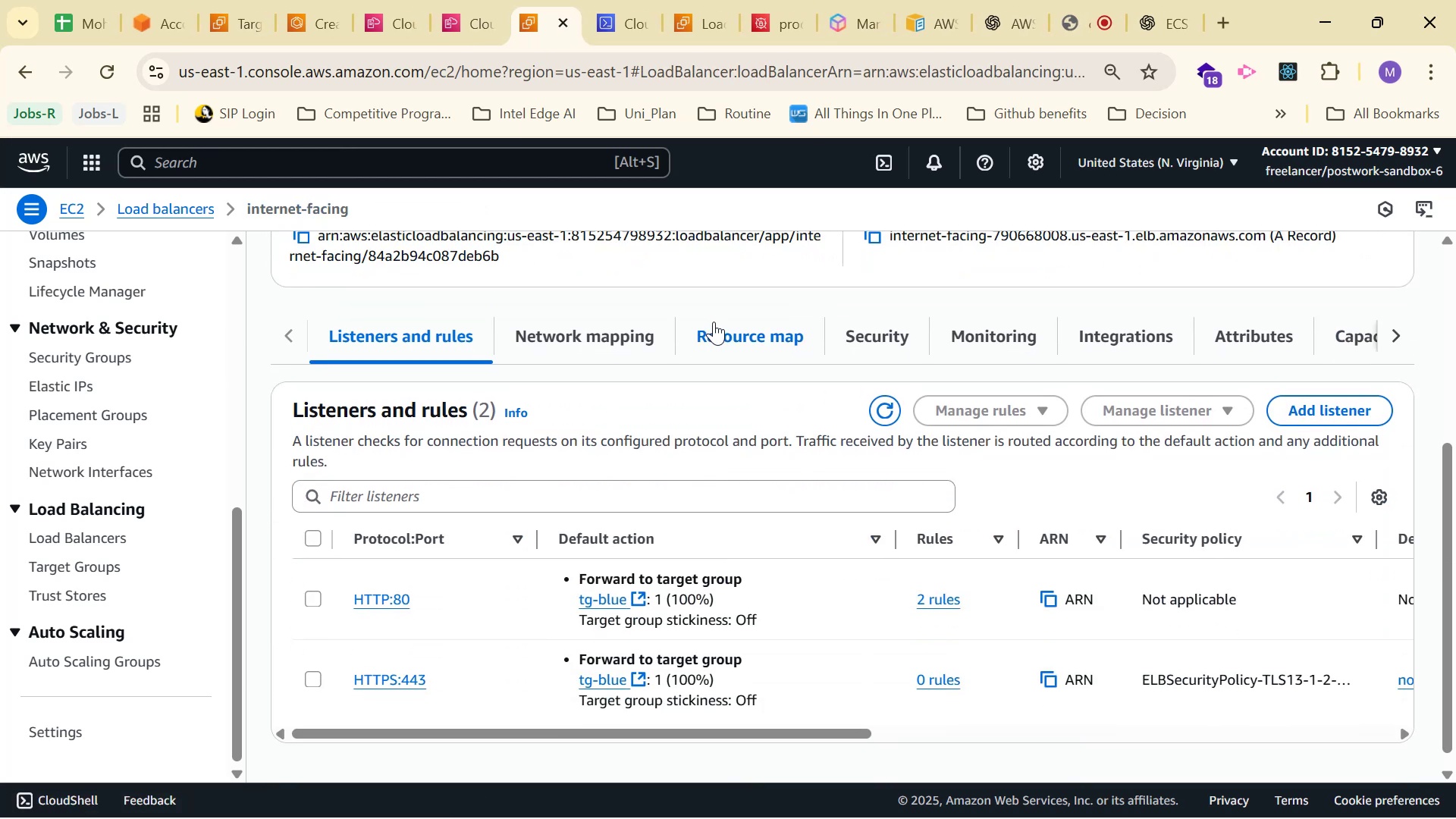 
scroll: coordinate [712, 315], scroll_direction: up, amount: 2.0
 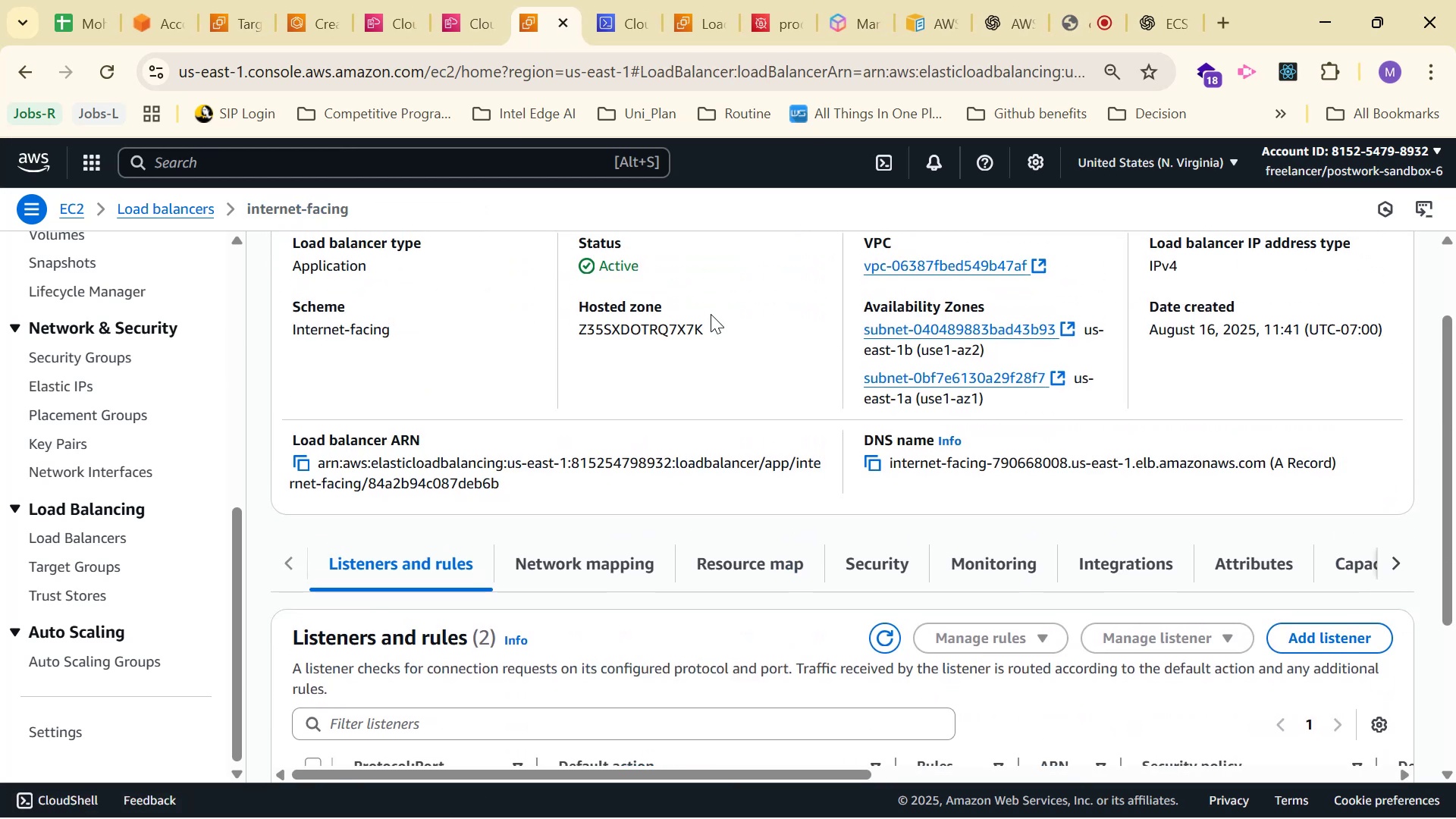 
scroll: coordinate [710, 333], scroll_direction: down, amount: 4.0
 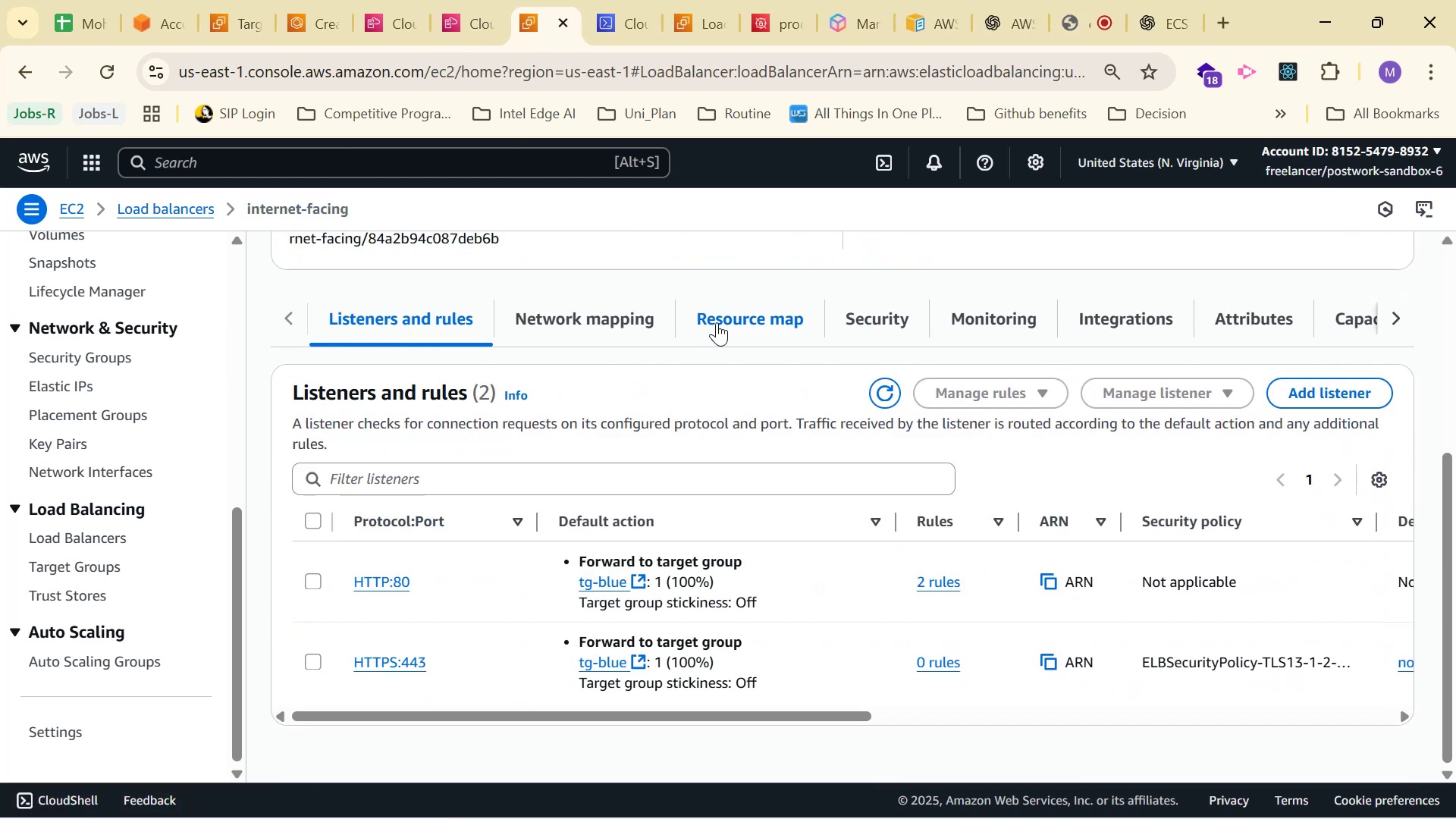 
scroll: coordinate [721, 320], scroll_direction: up, amount: 1.0
 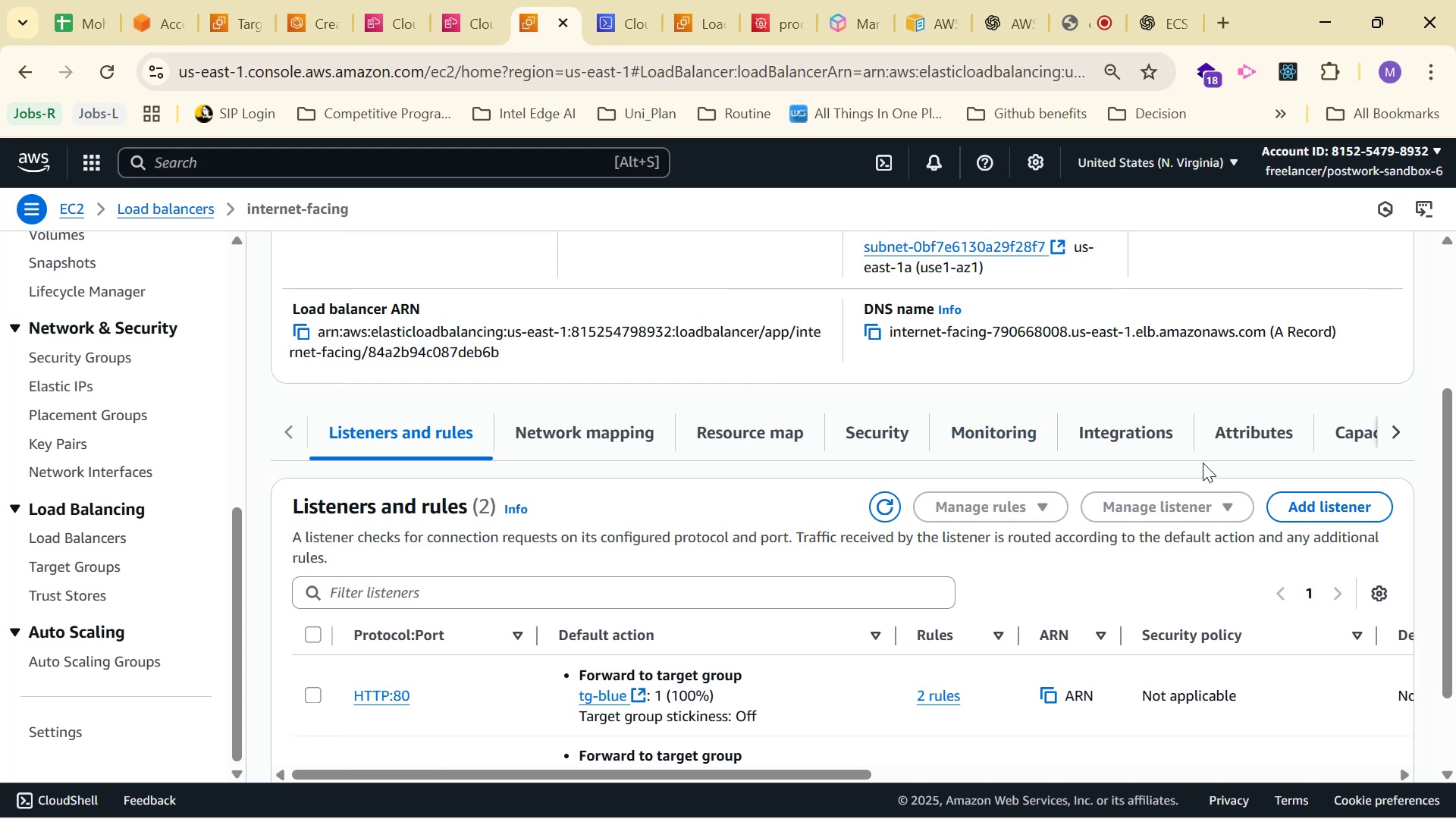 
left_click_drag(start_coordinate=[1407, 406], to_coordinate=[1407, 410])
 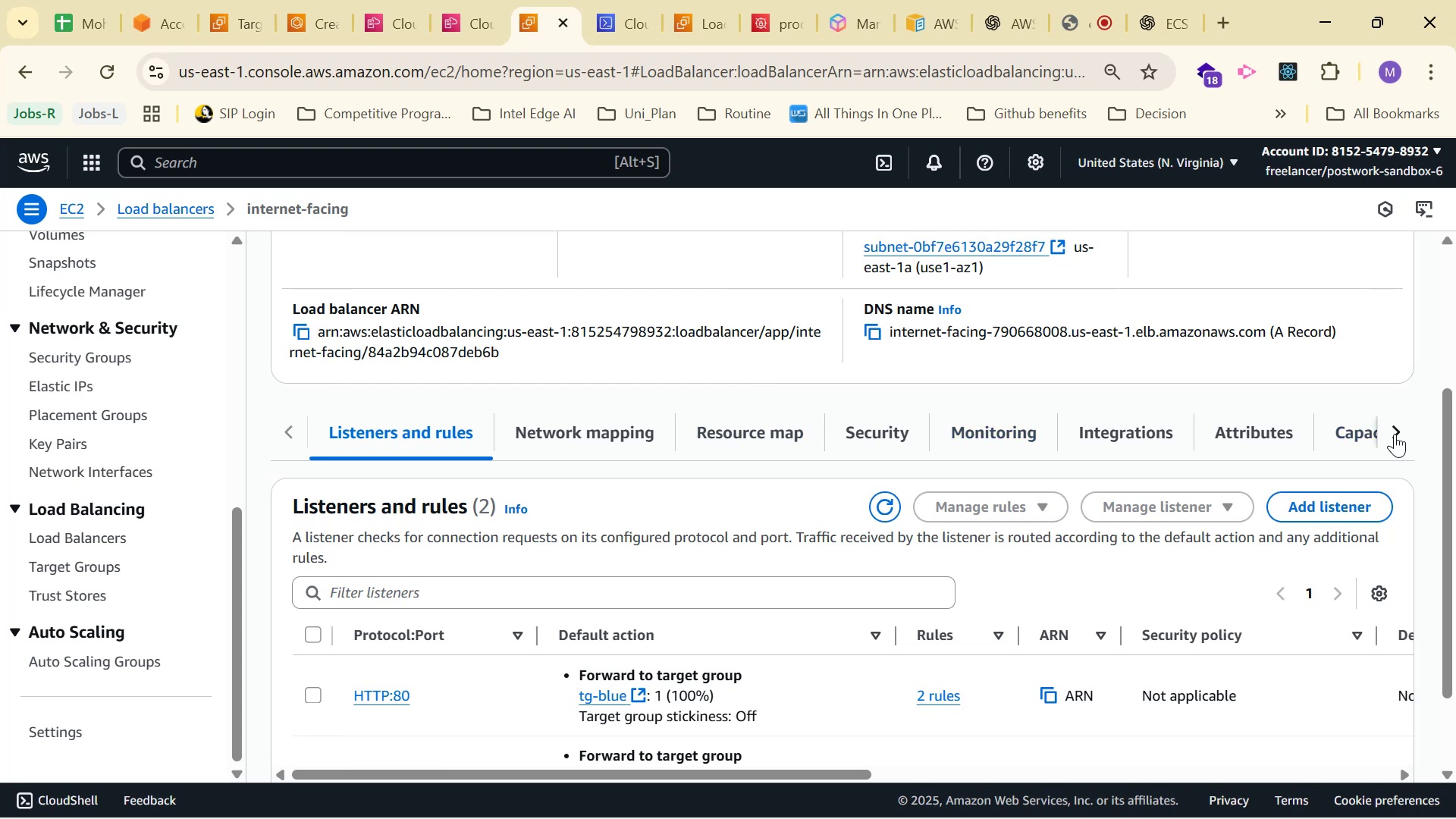 
double_click([1395, 435])
 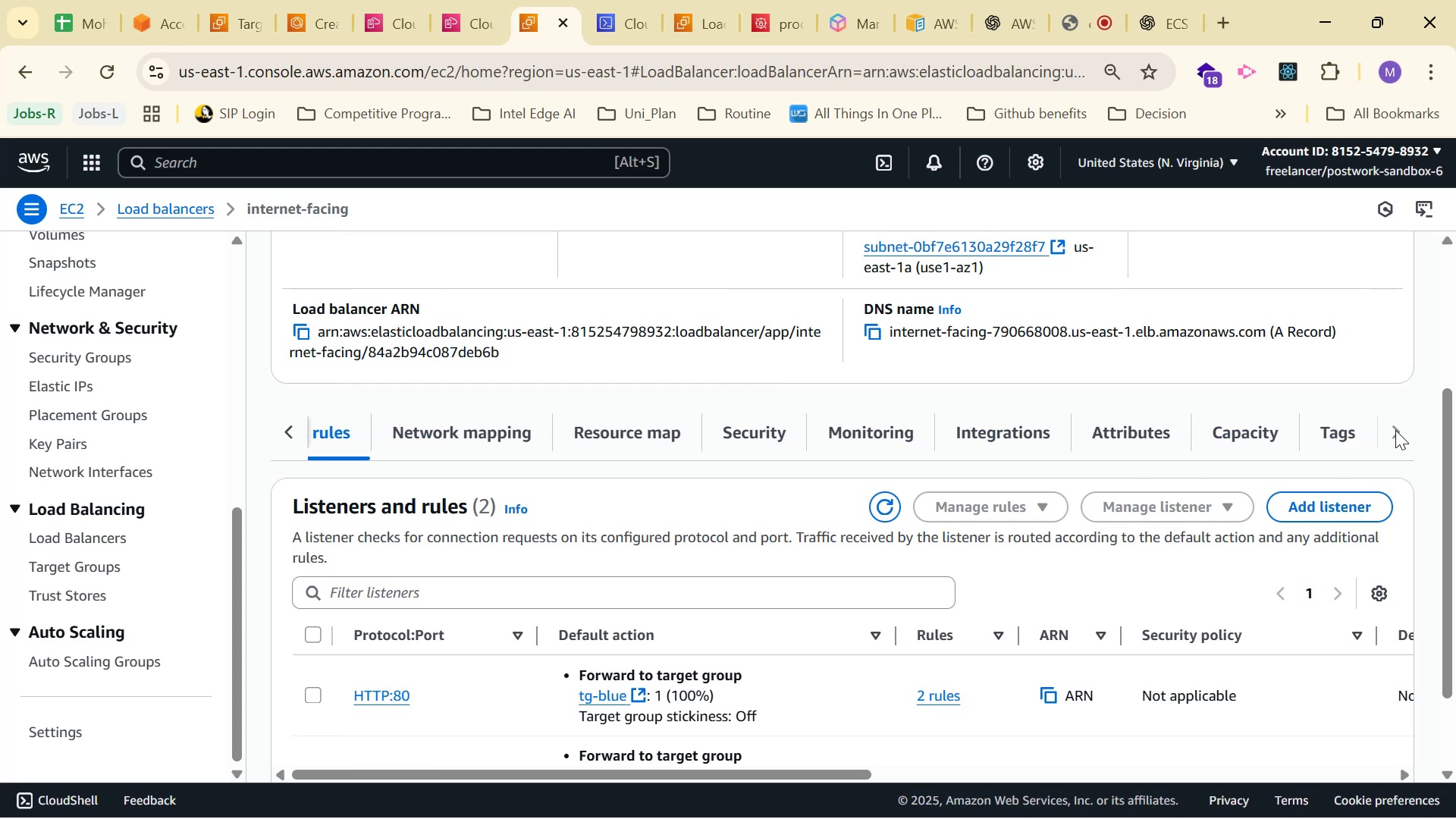 
left_click([1396, 430])
 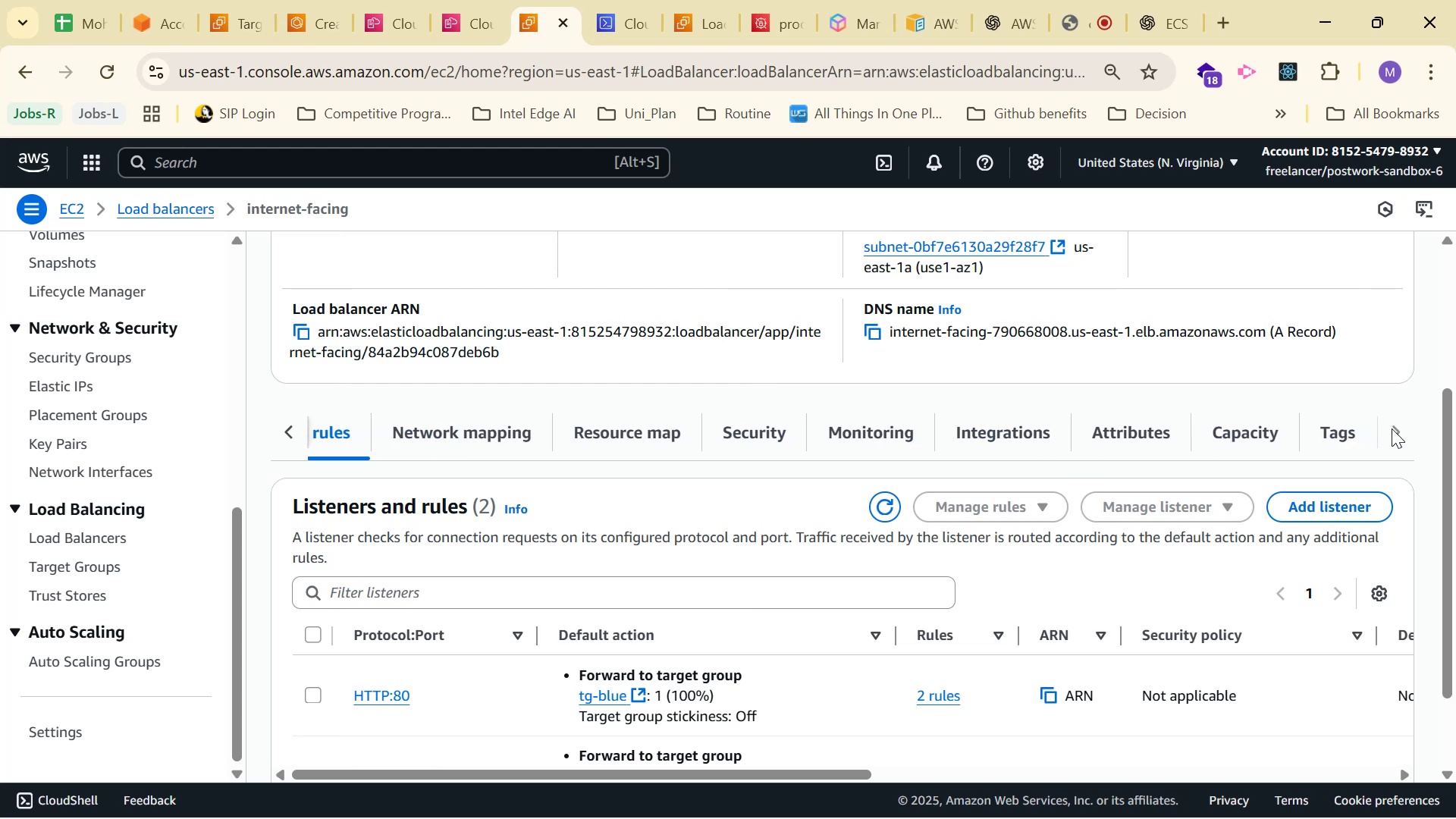 
scroll: coordinate [1389, 423], scroll_direction: up, amount: 4.0
 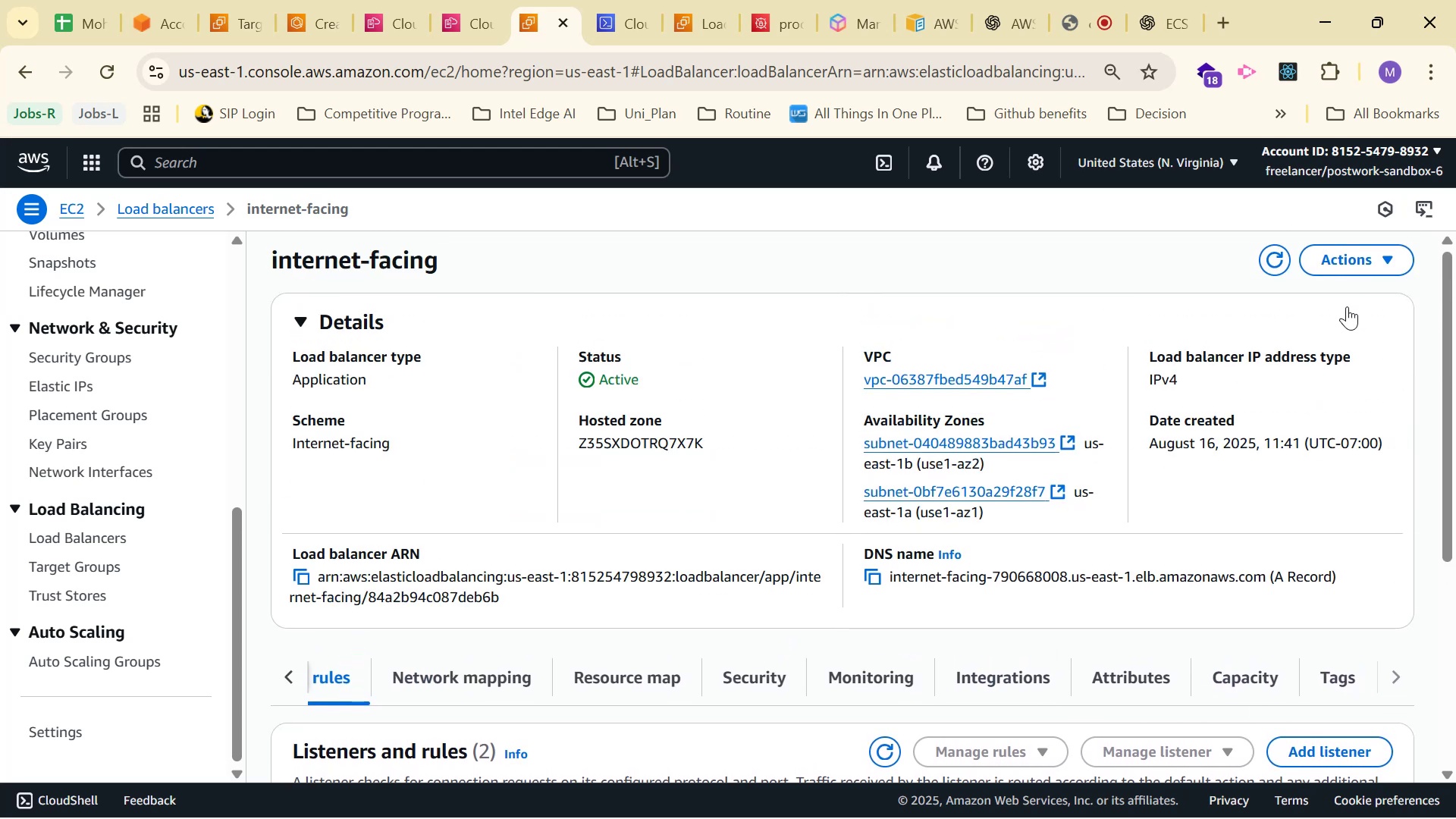 
left_click([157, 199])
 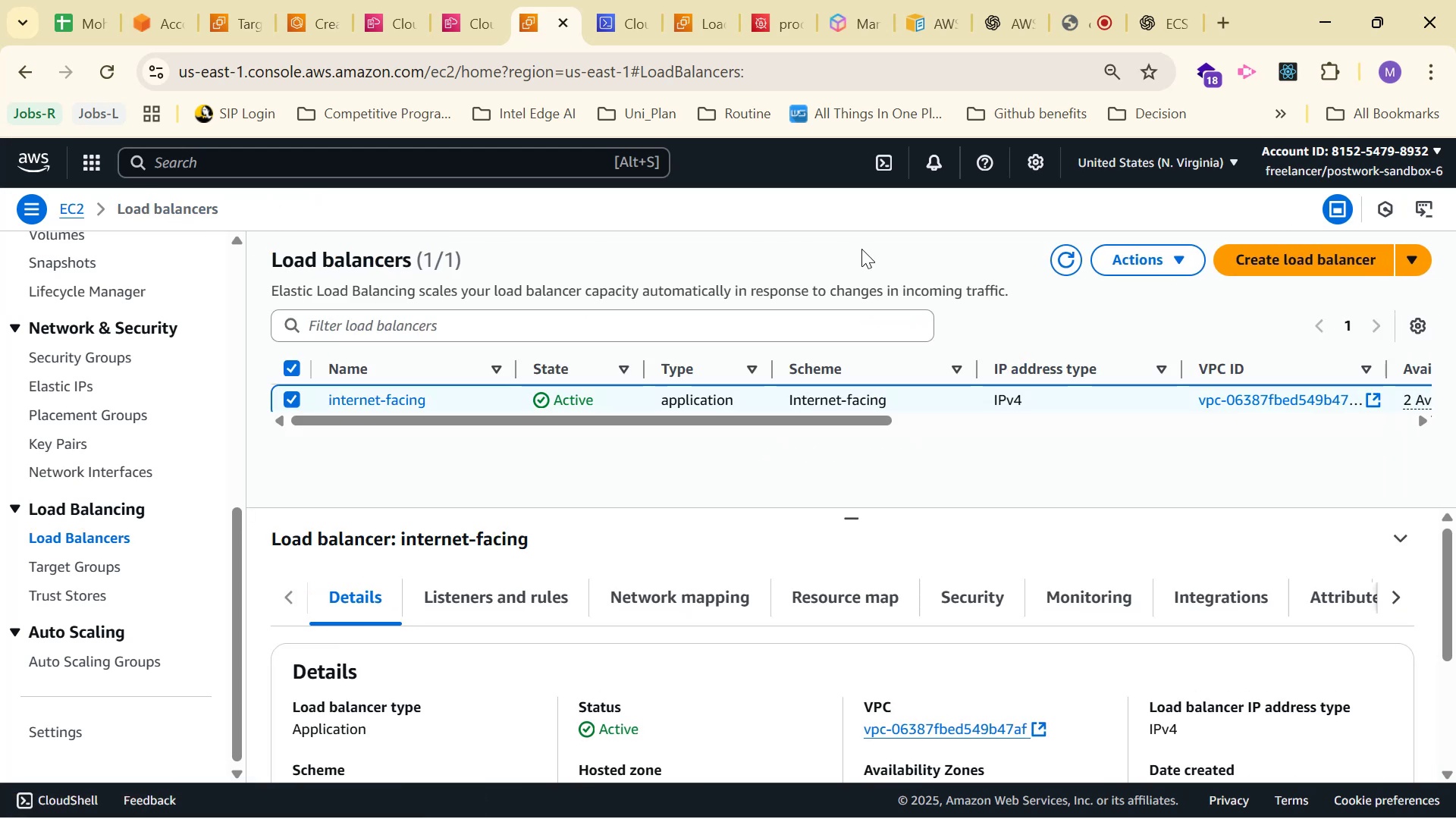 
scroll: coordinate [1448, 615], scroll_direction: down, amount: 8.0
 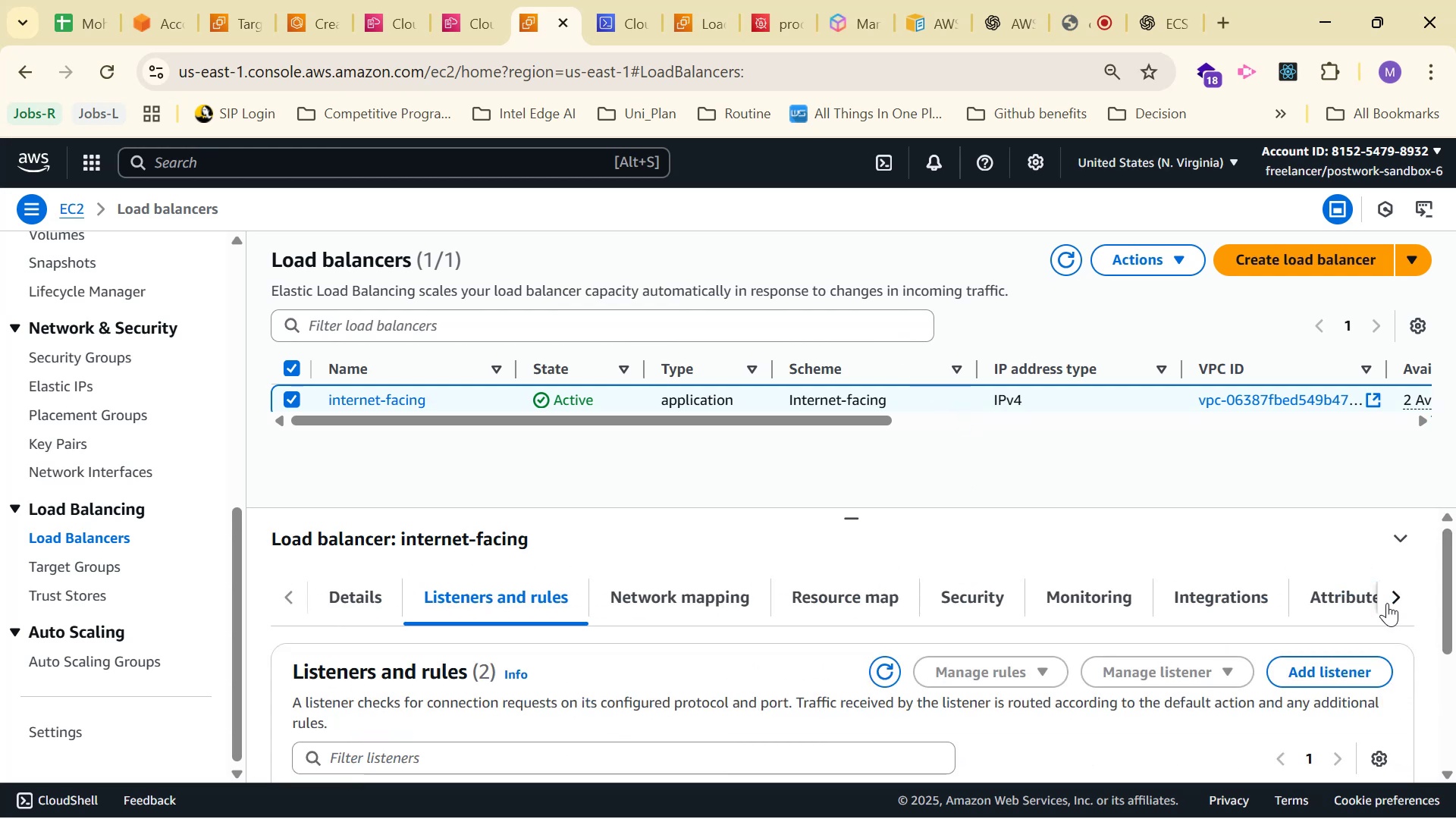 
left_click([1398, 588])
 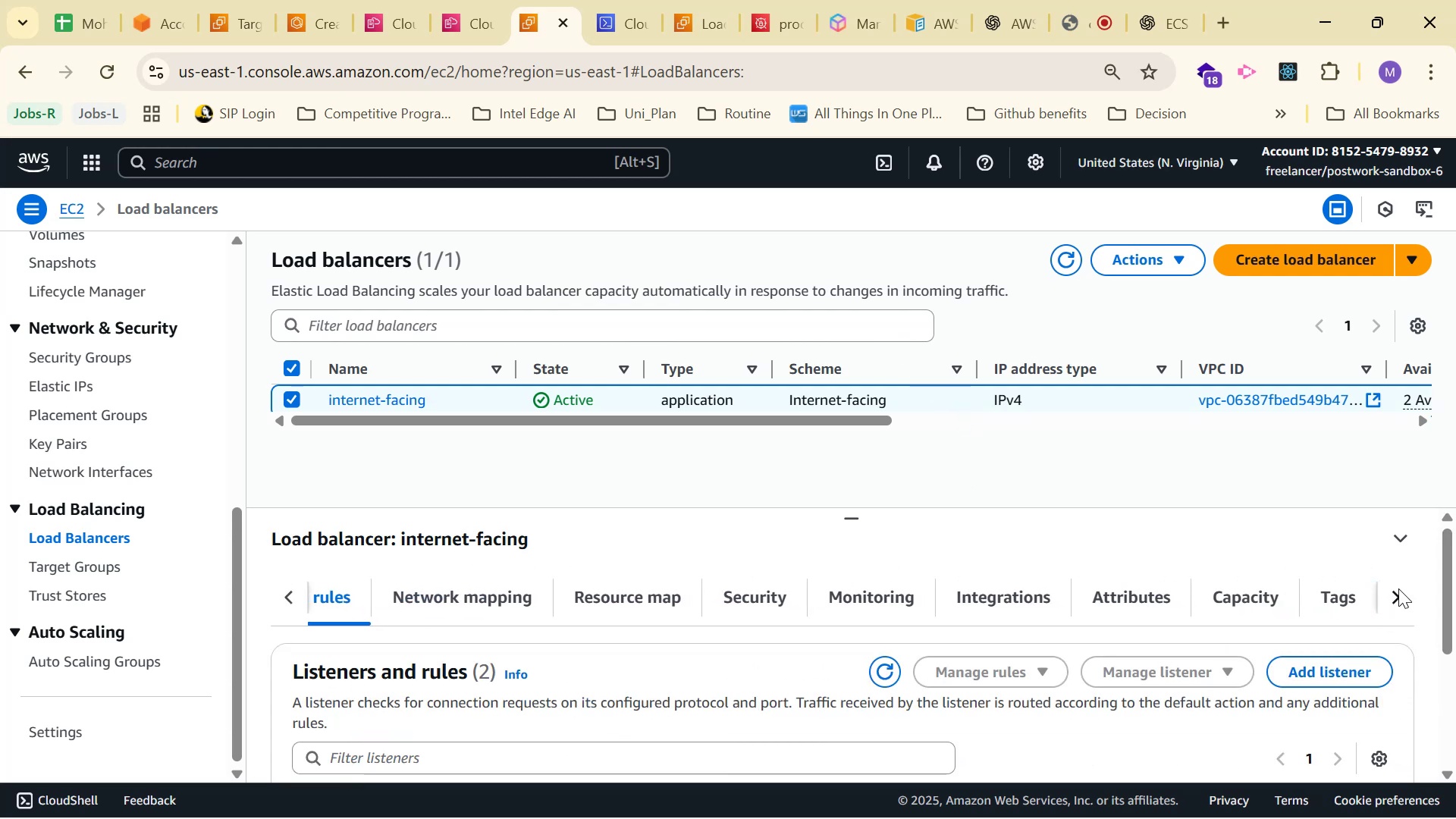 
left_click([1398, 588])
 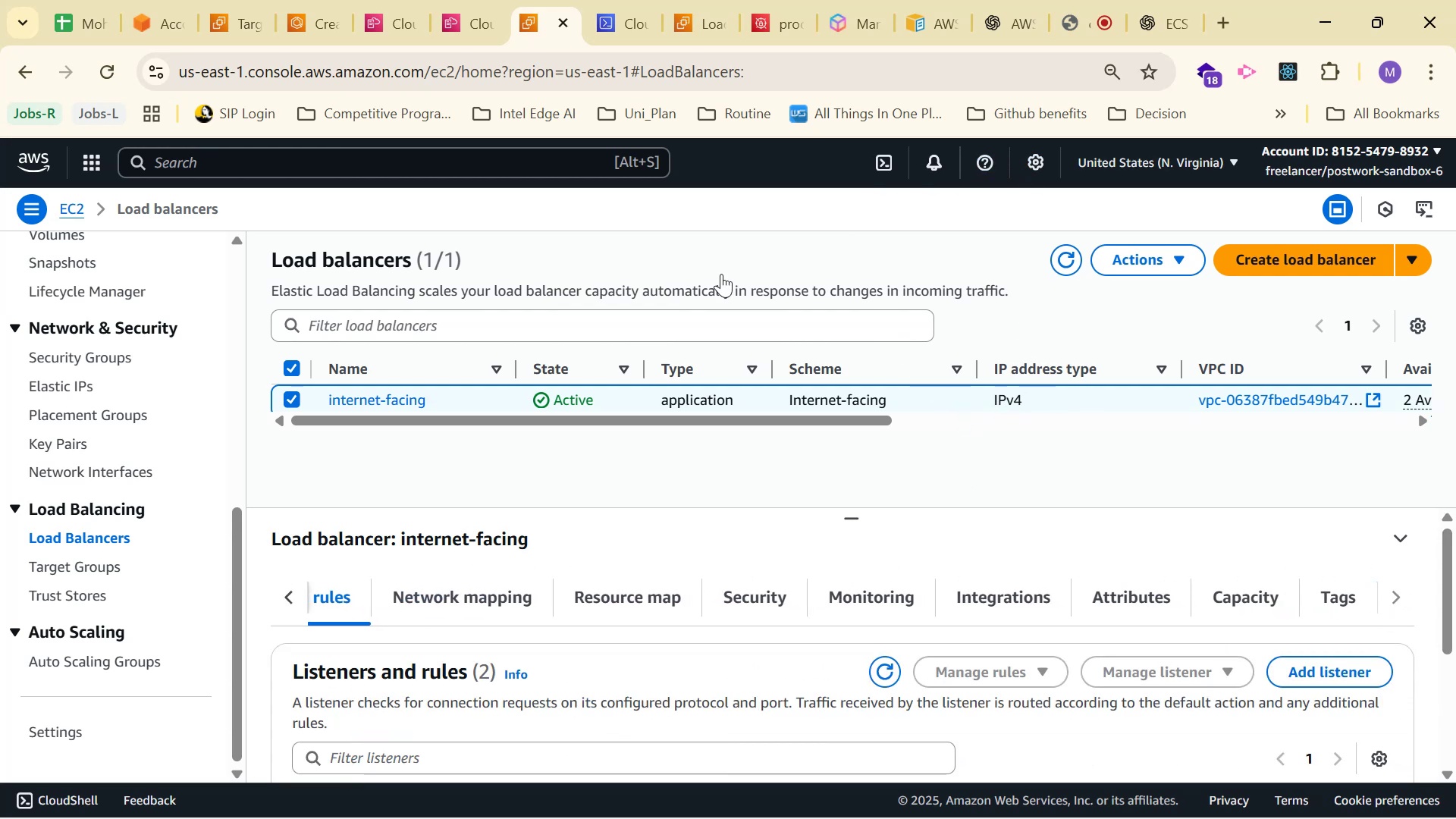 
left_click([352, 400])
 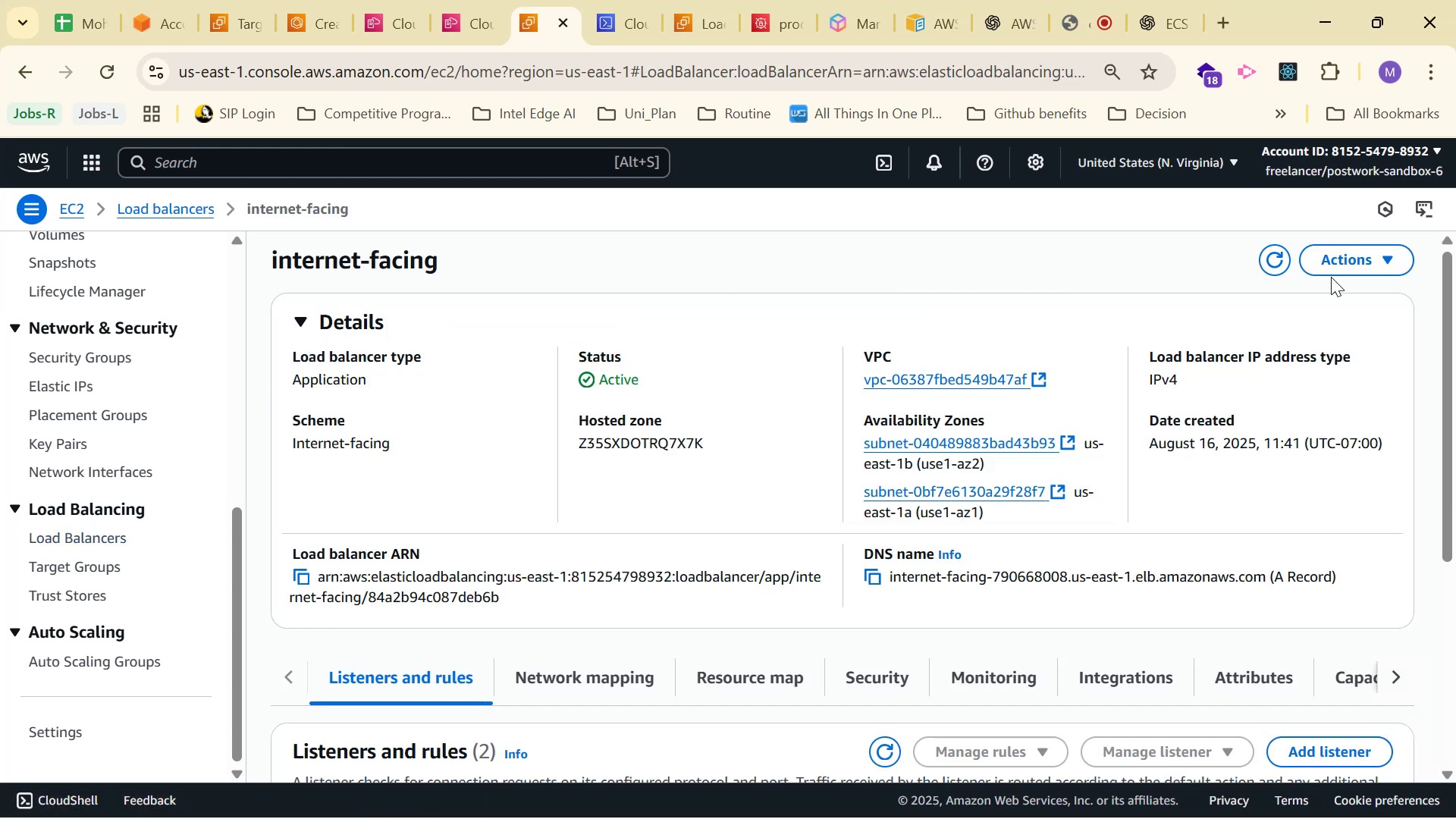 
scroll: coordinate [1301, 432], scroll_direction: none, amount: 0.0
 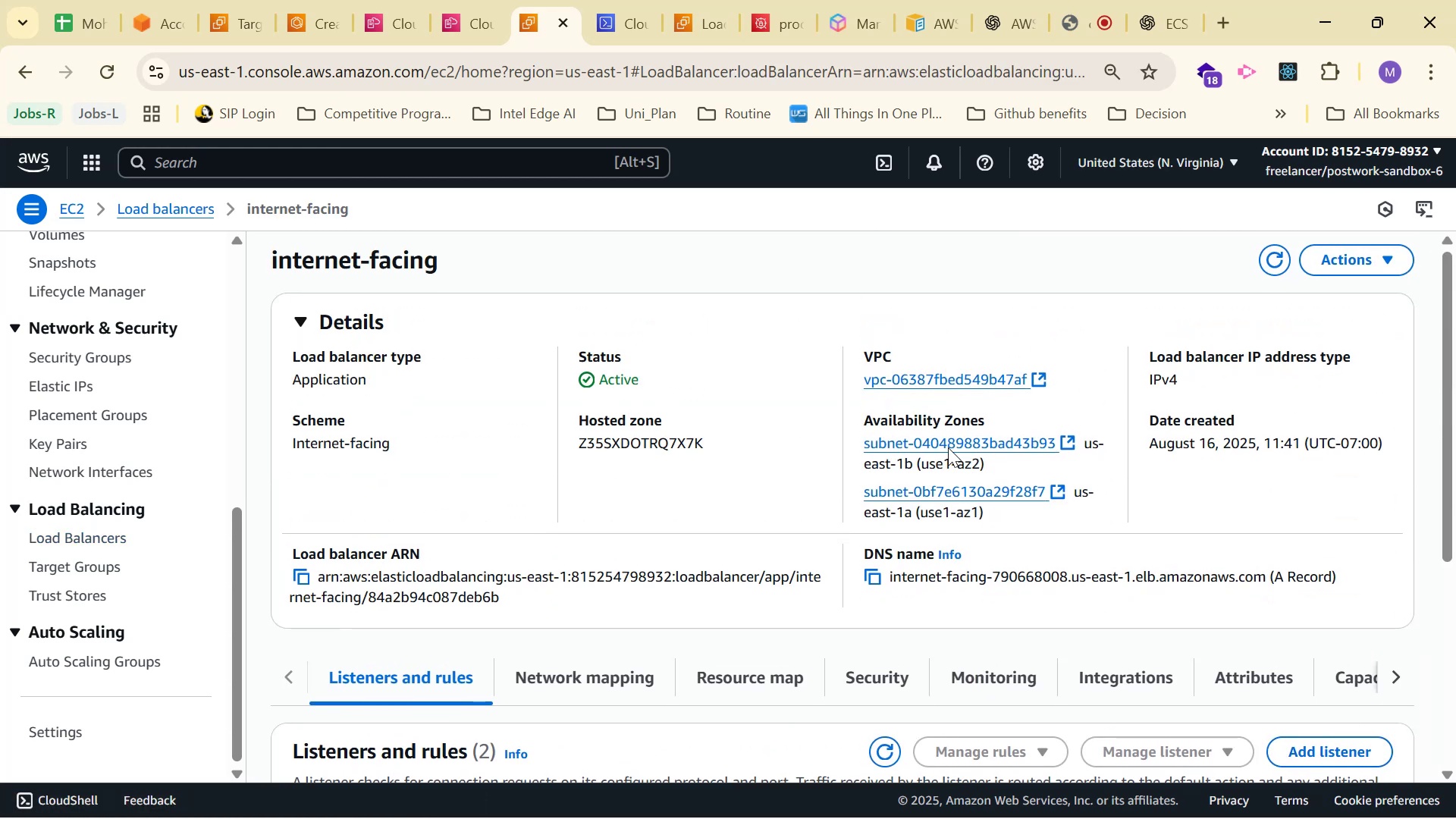 
scroll: coordinate [738, 443], scroll_direction: up, amount: 2.0
 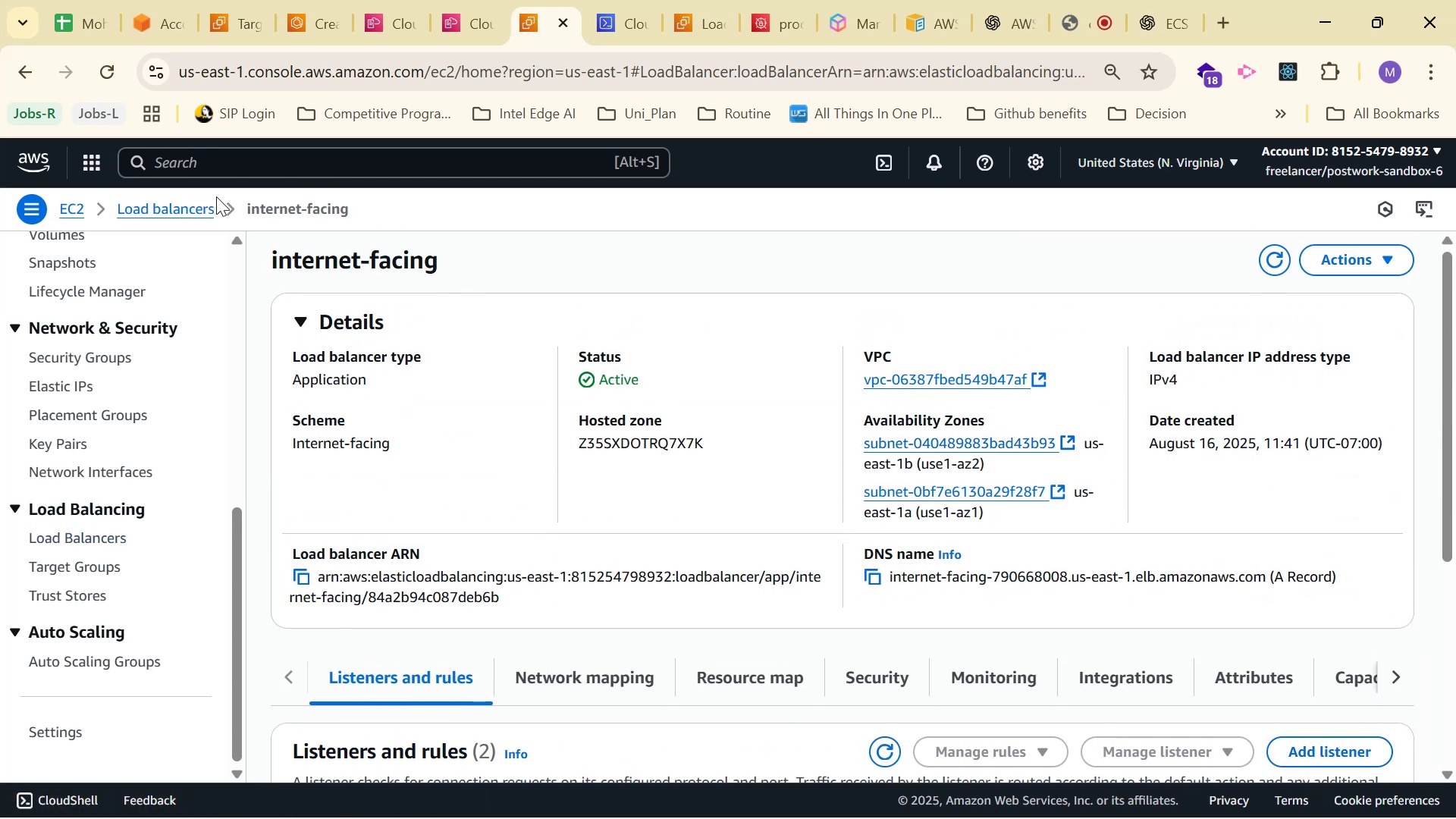 
left_click([143, 210])
 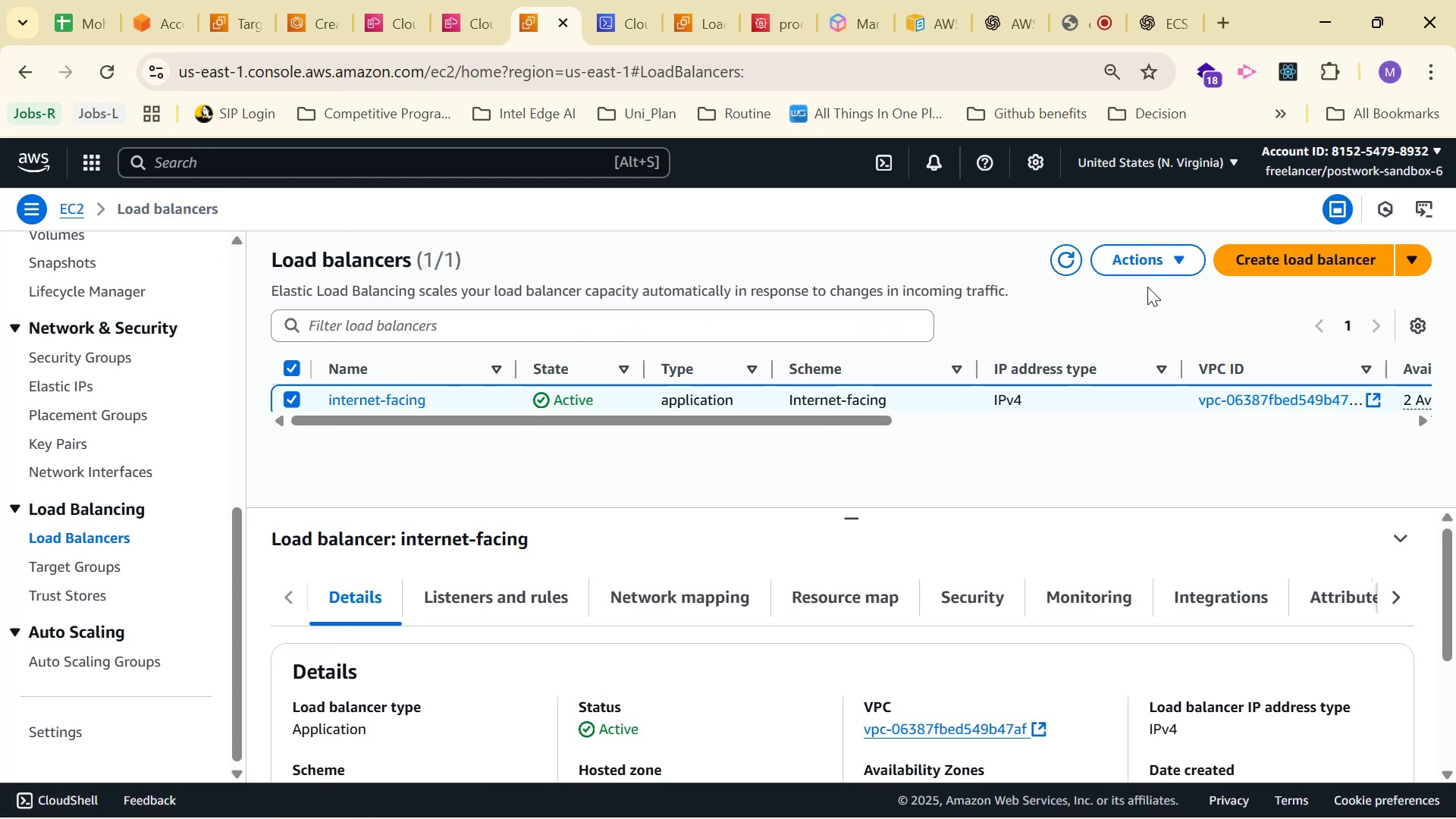 
left_click([1166, 265])
 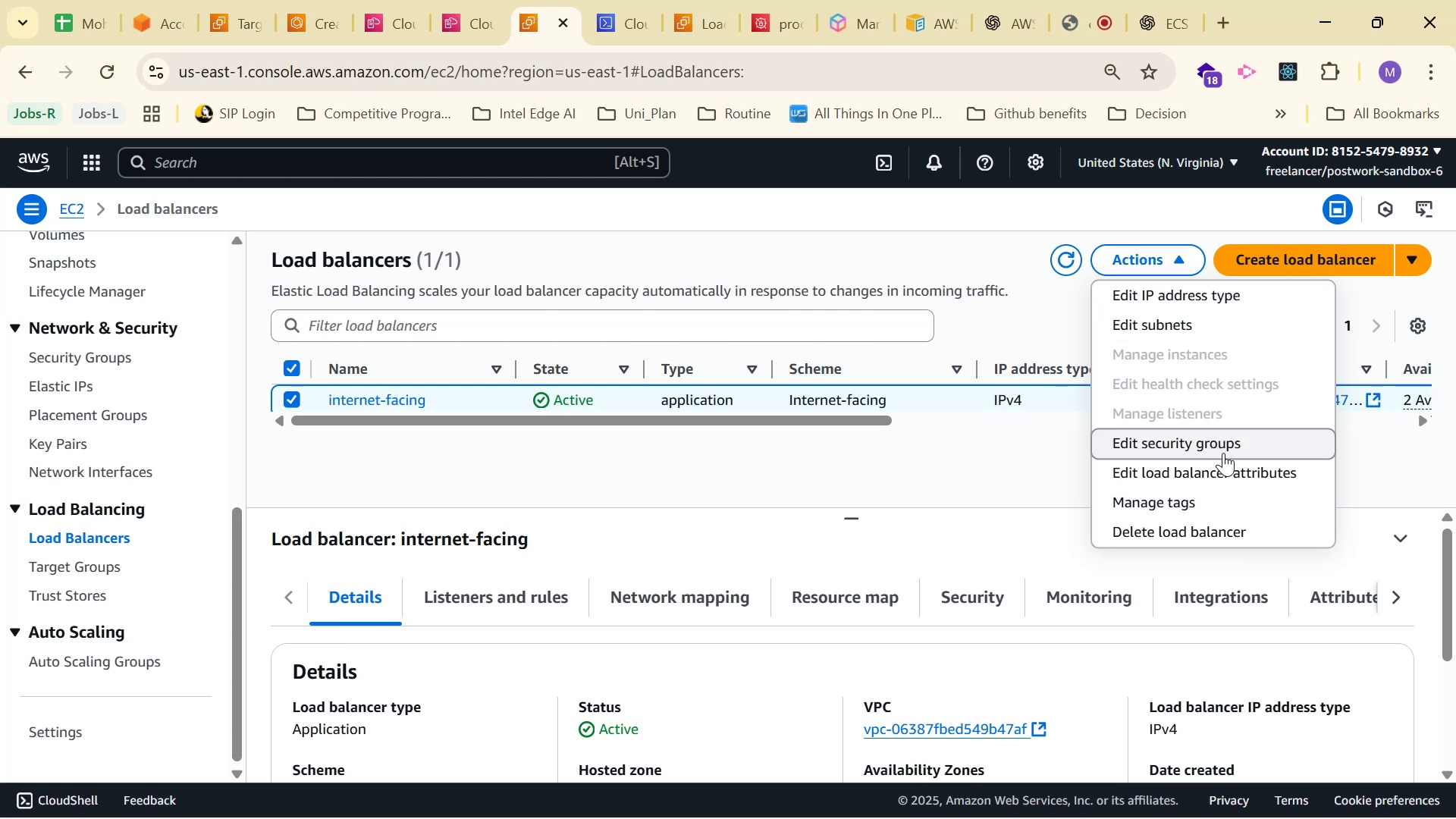 
wait(8.55)
 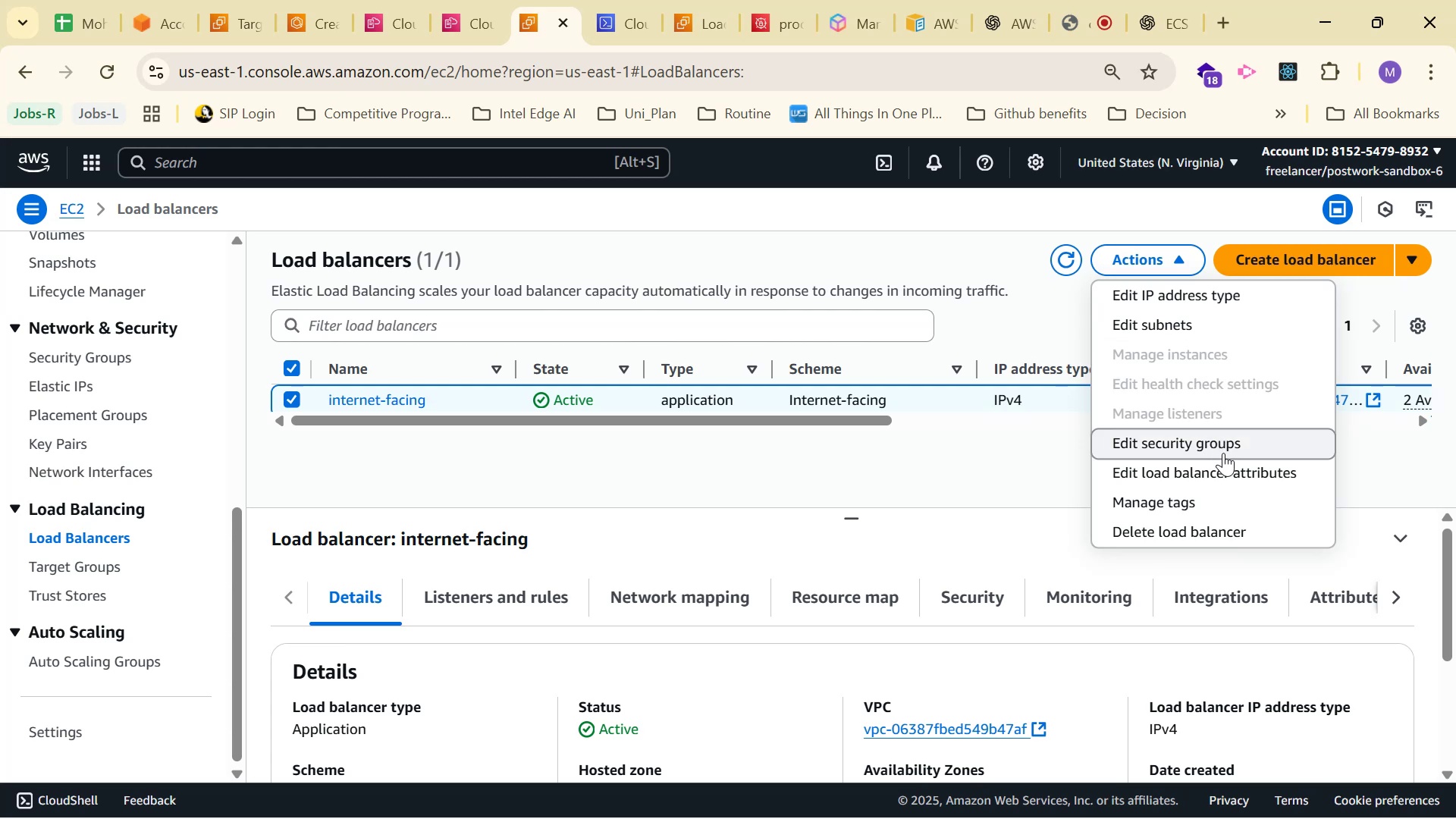 
left_click([1021, 429])
 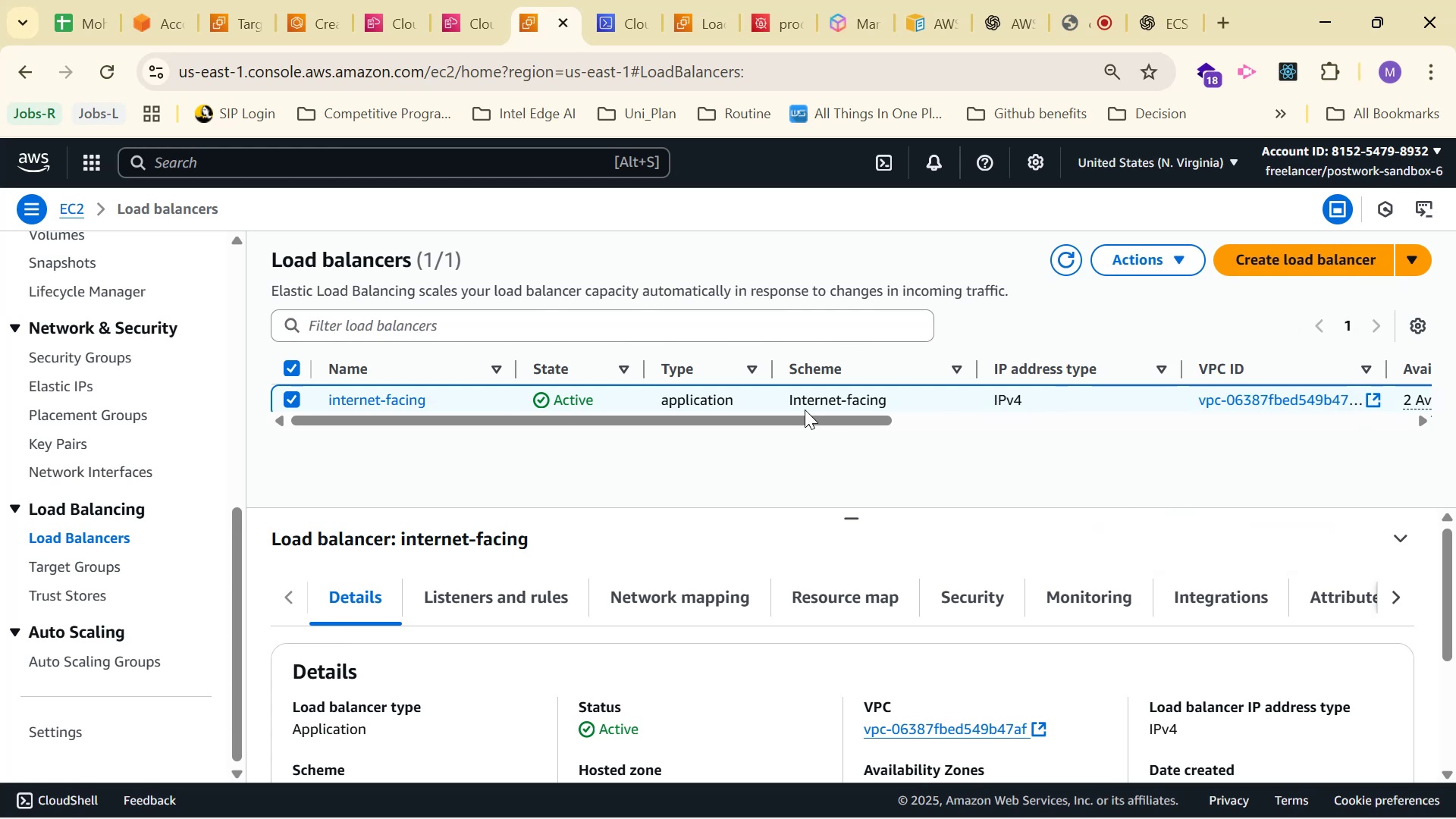 
left_click_drag(start_coordinate=[807, 423], to_coordinate=[1389, 441])
 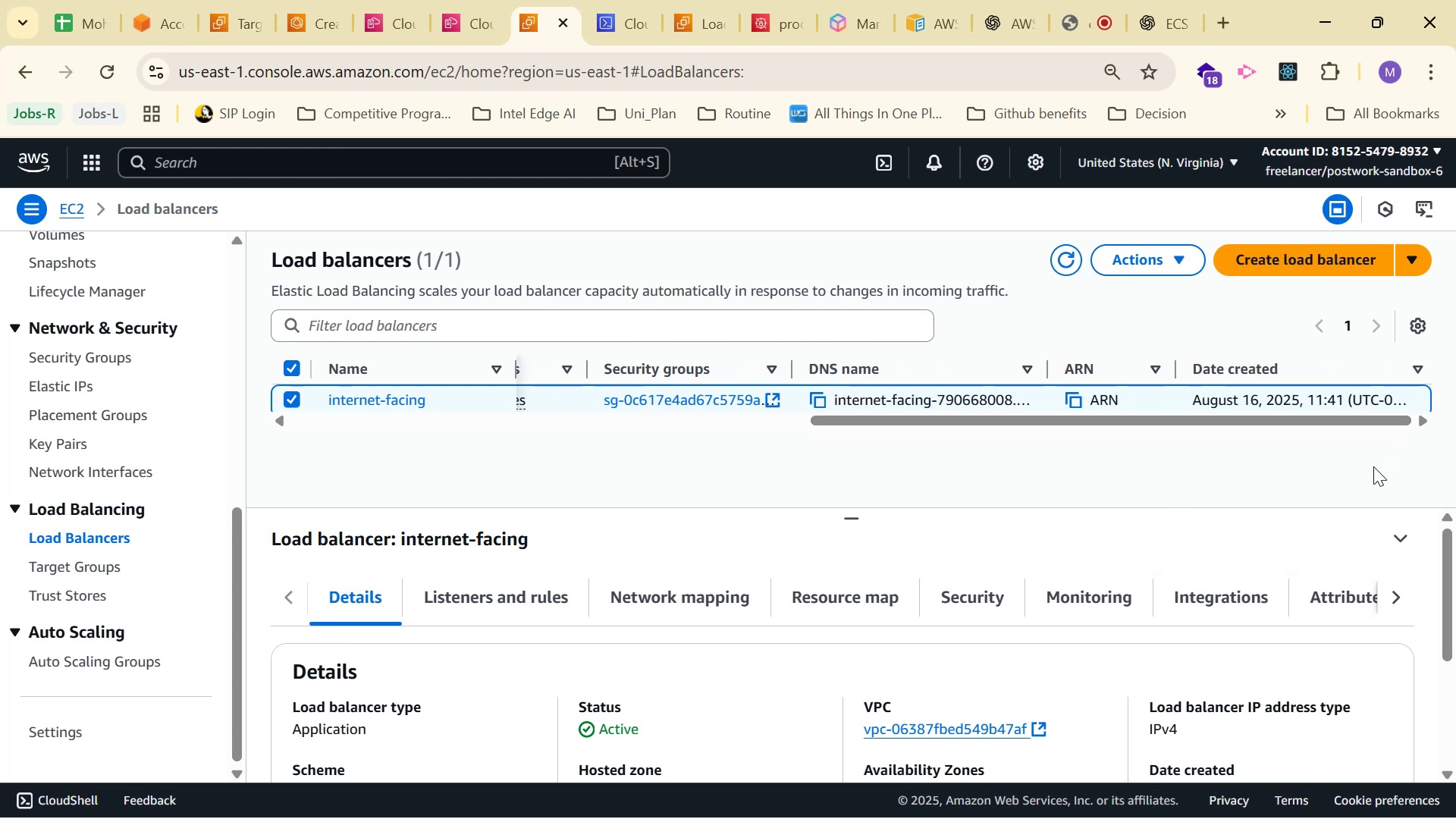 
left_click([1340, 491])
 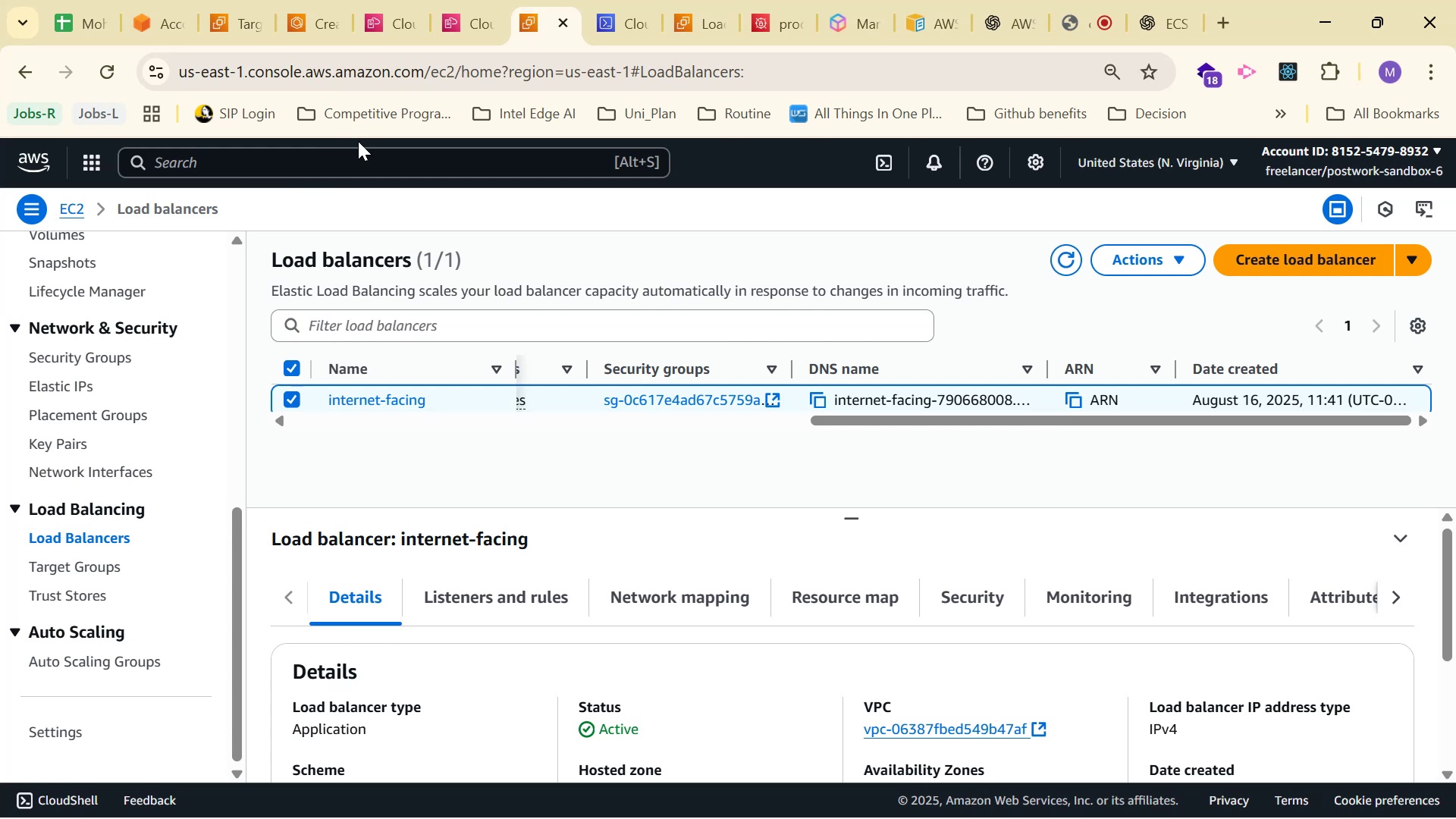 
left_click([315, 27])
 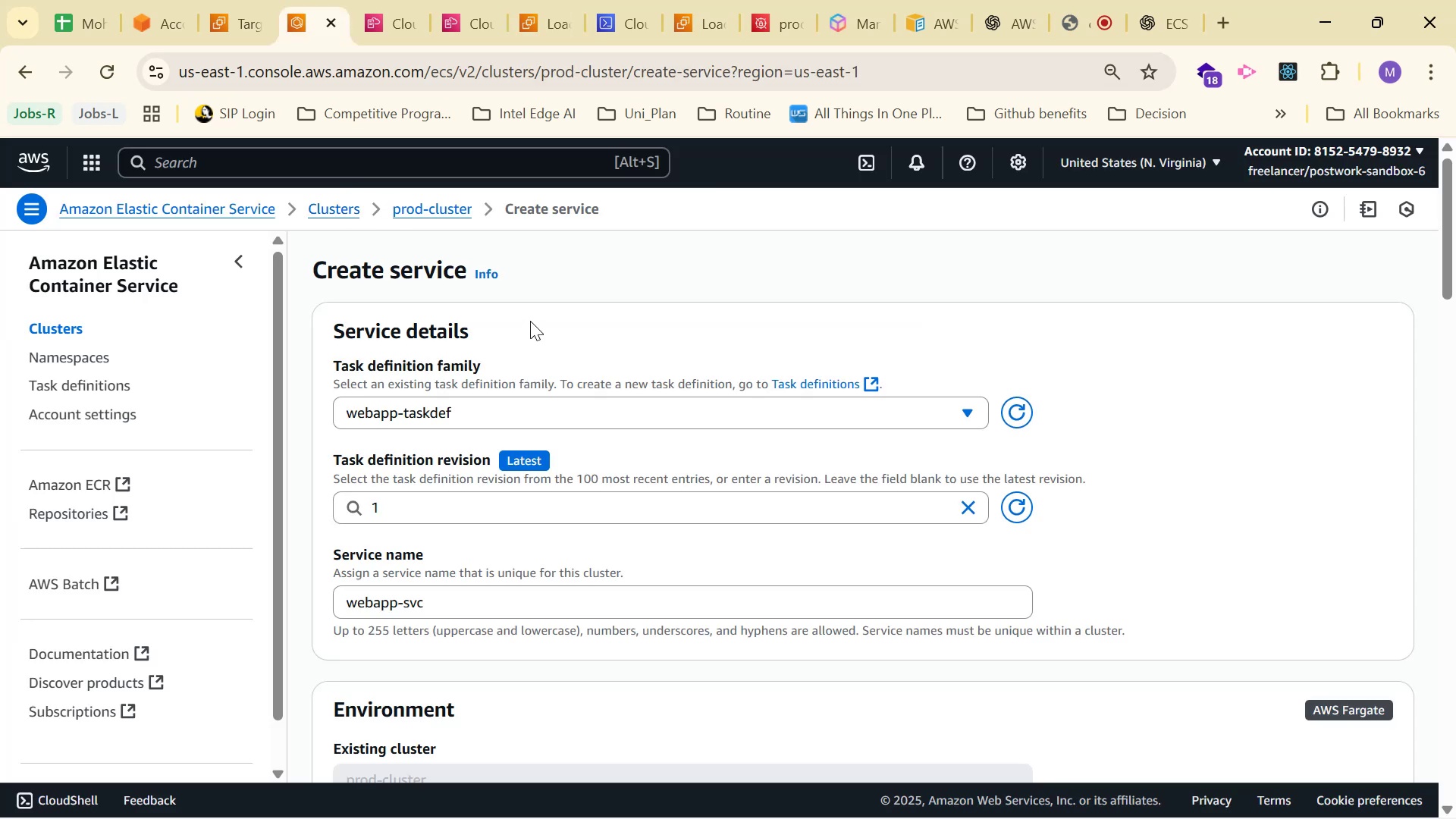 
scroll: coordinate [708, 485], scroll_direction: down, amount: 16.0
 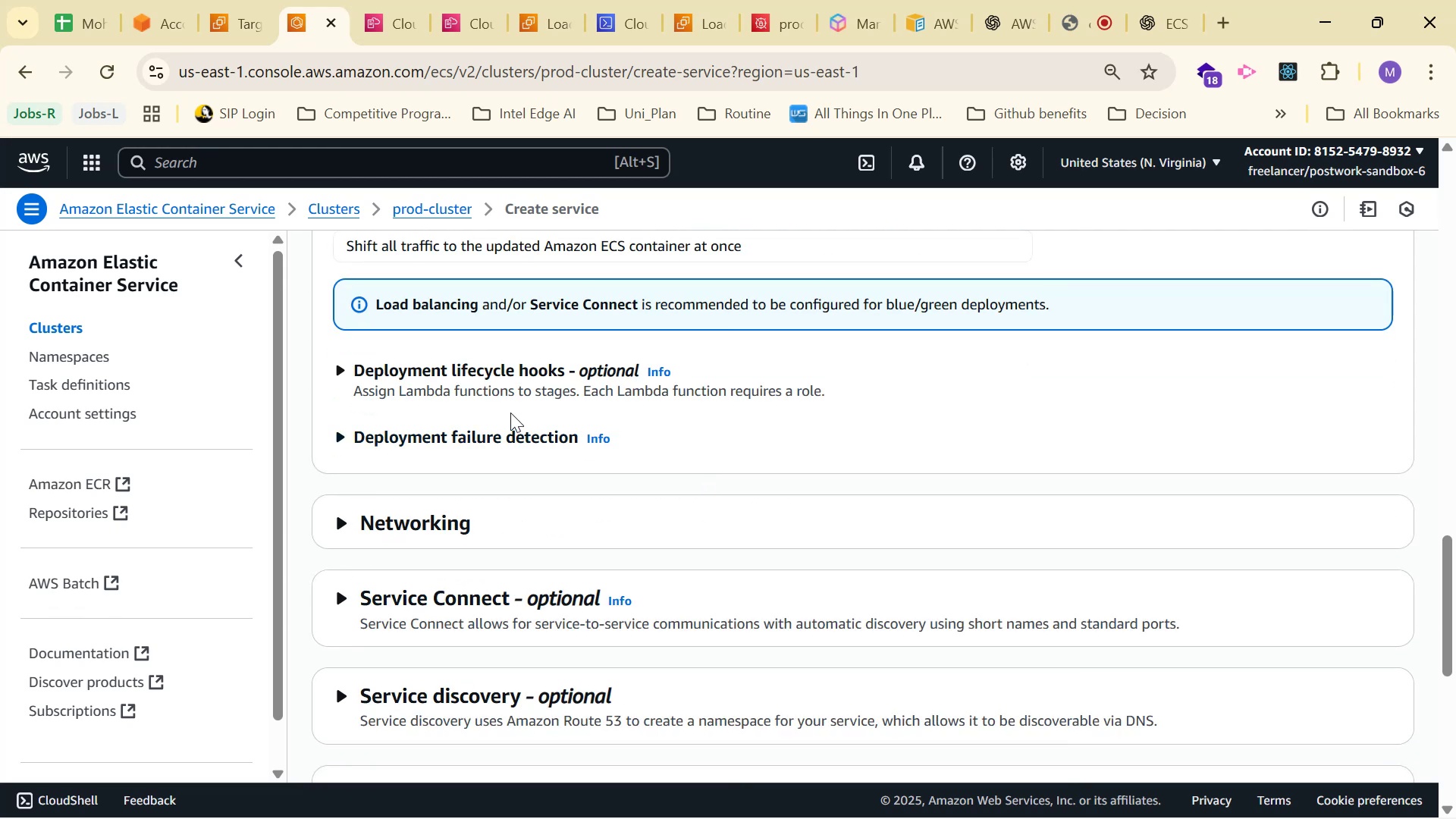 
left_click([492, 438])
 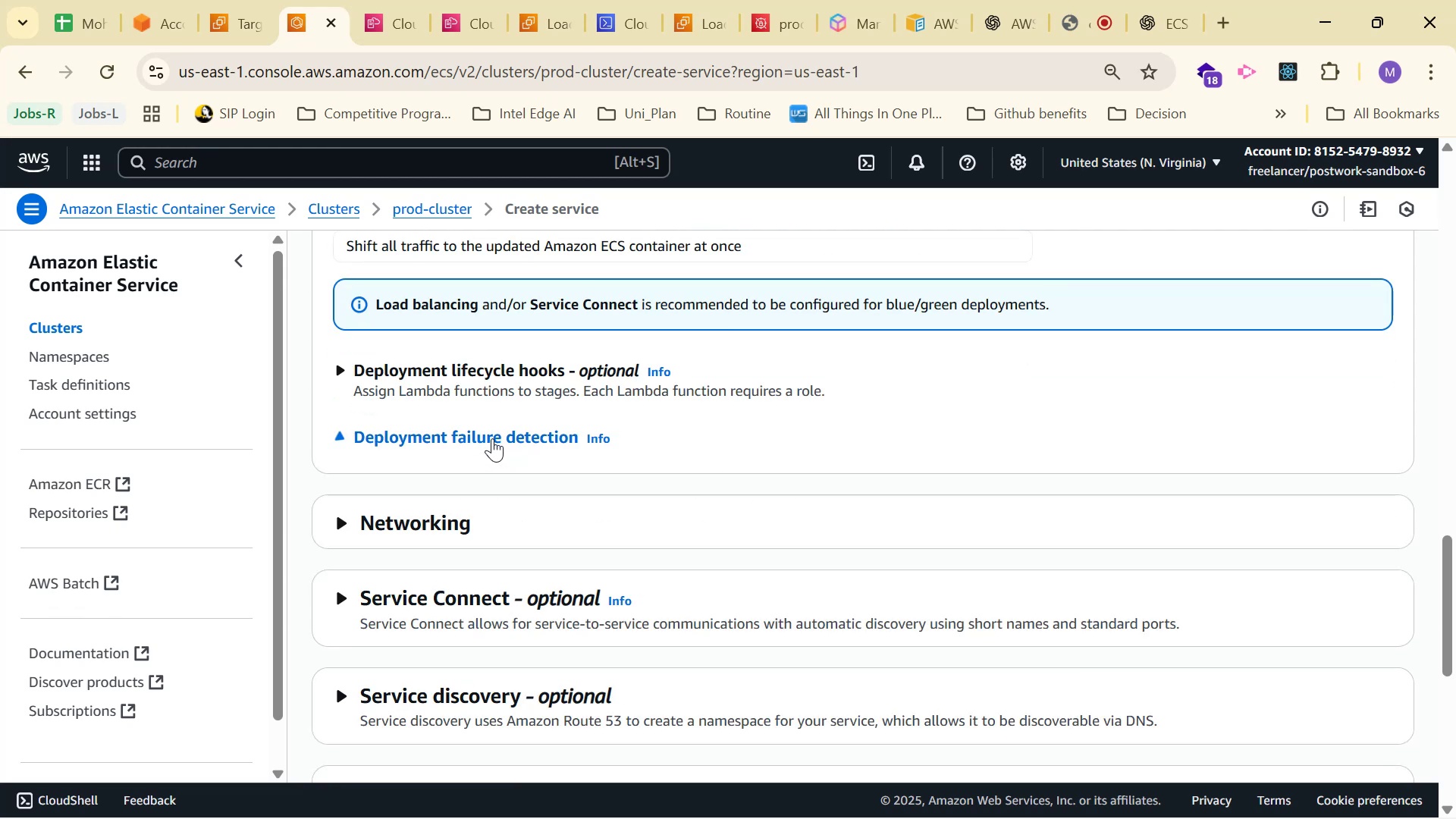 
double_click([487, 356])
 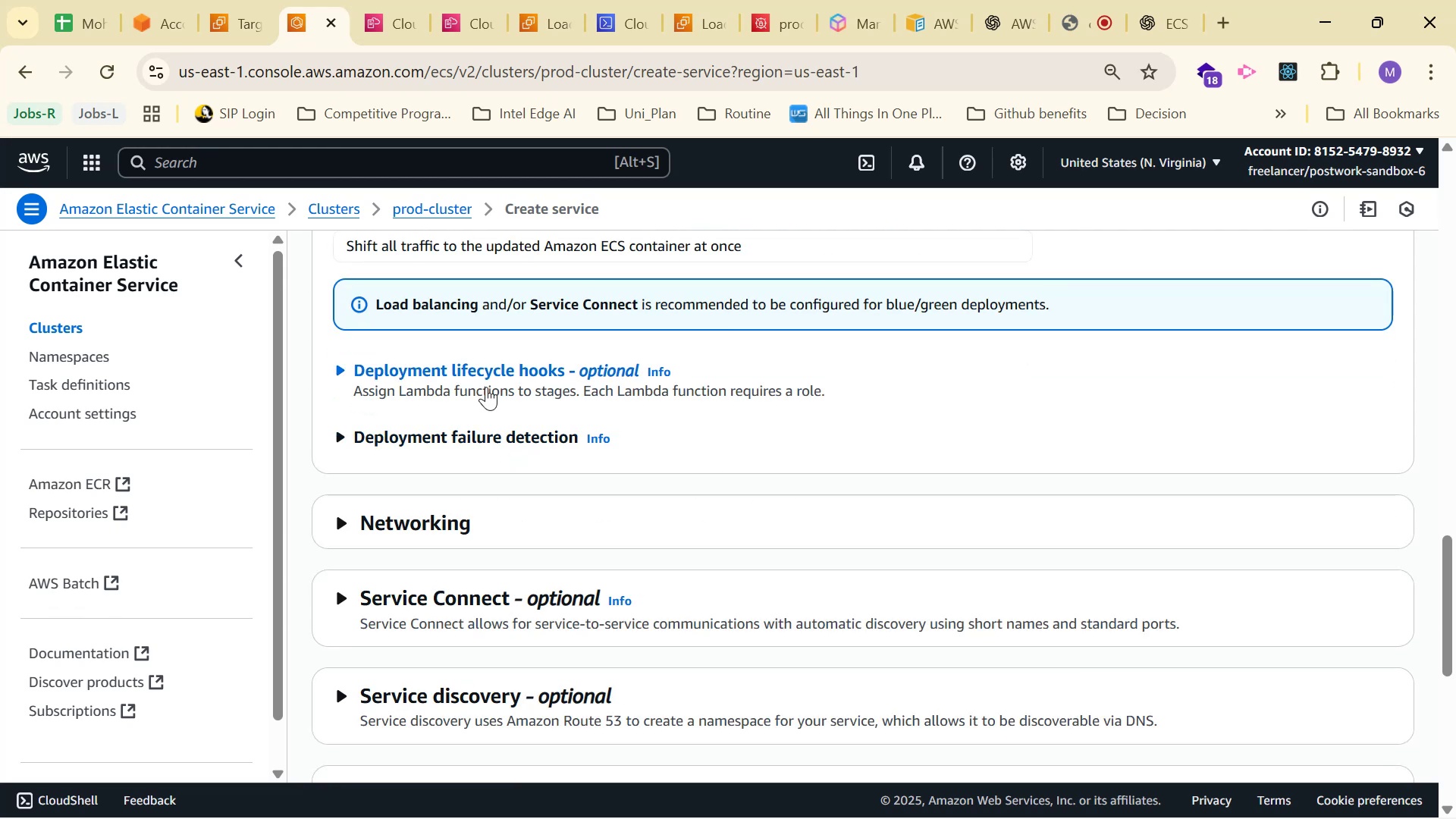 
triple_click([487, 387])
 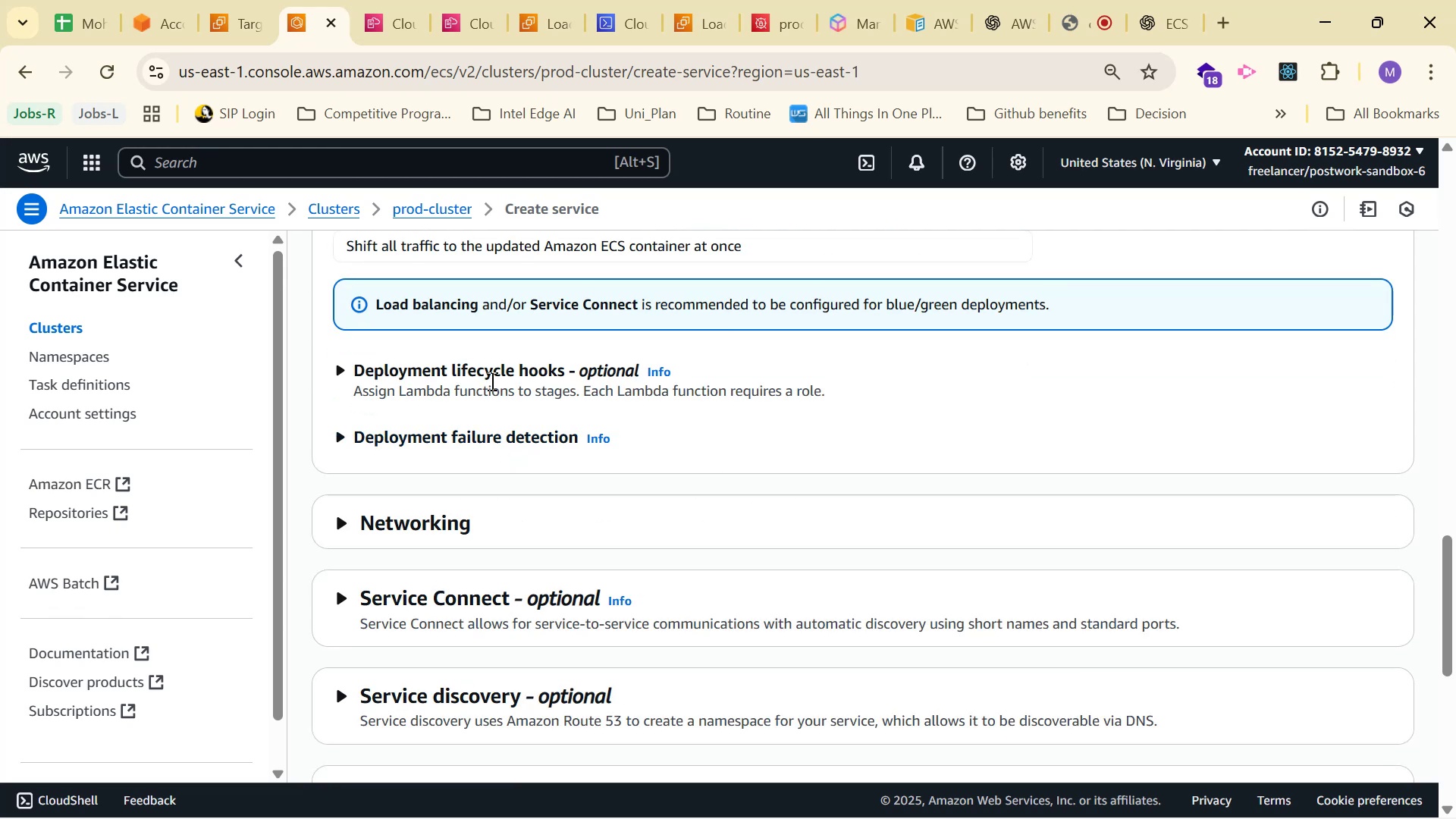 
triple_click([494, 372])
 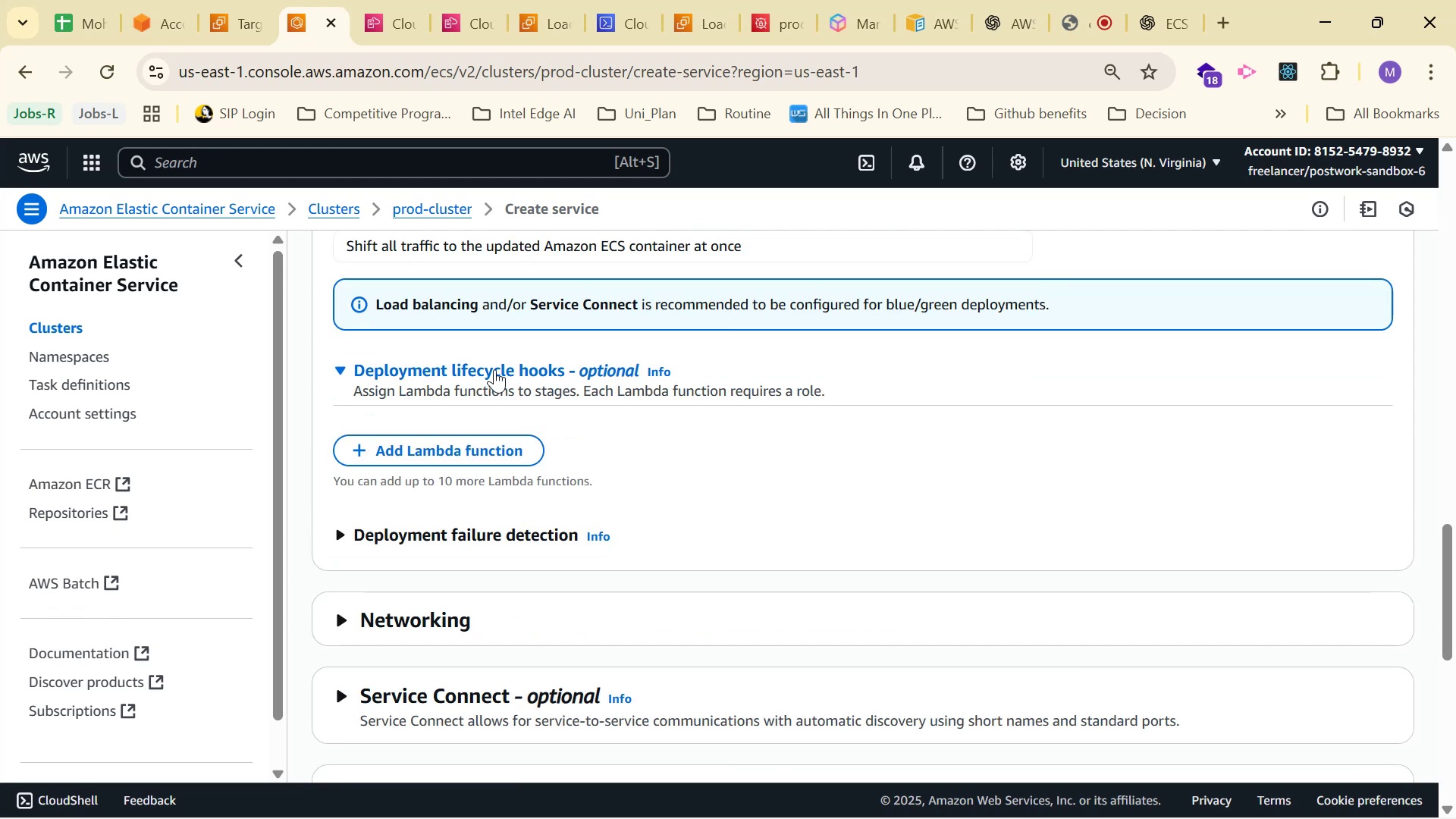 
left_click([495, 369])
 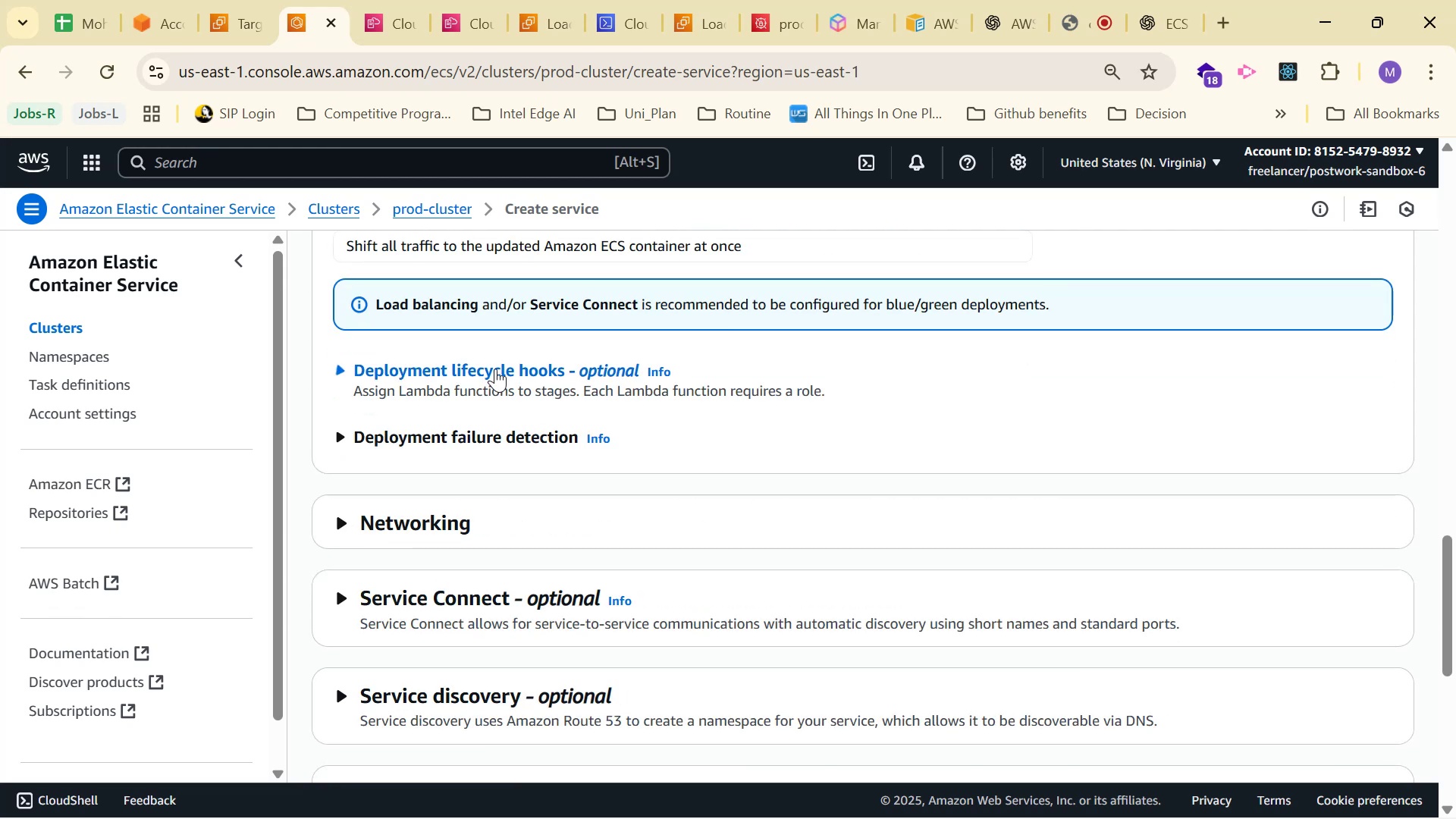 
scroll: coordinate [763, 467], scroll_direction: down, amount: 2.0
 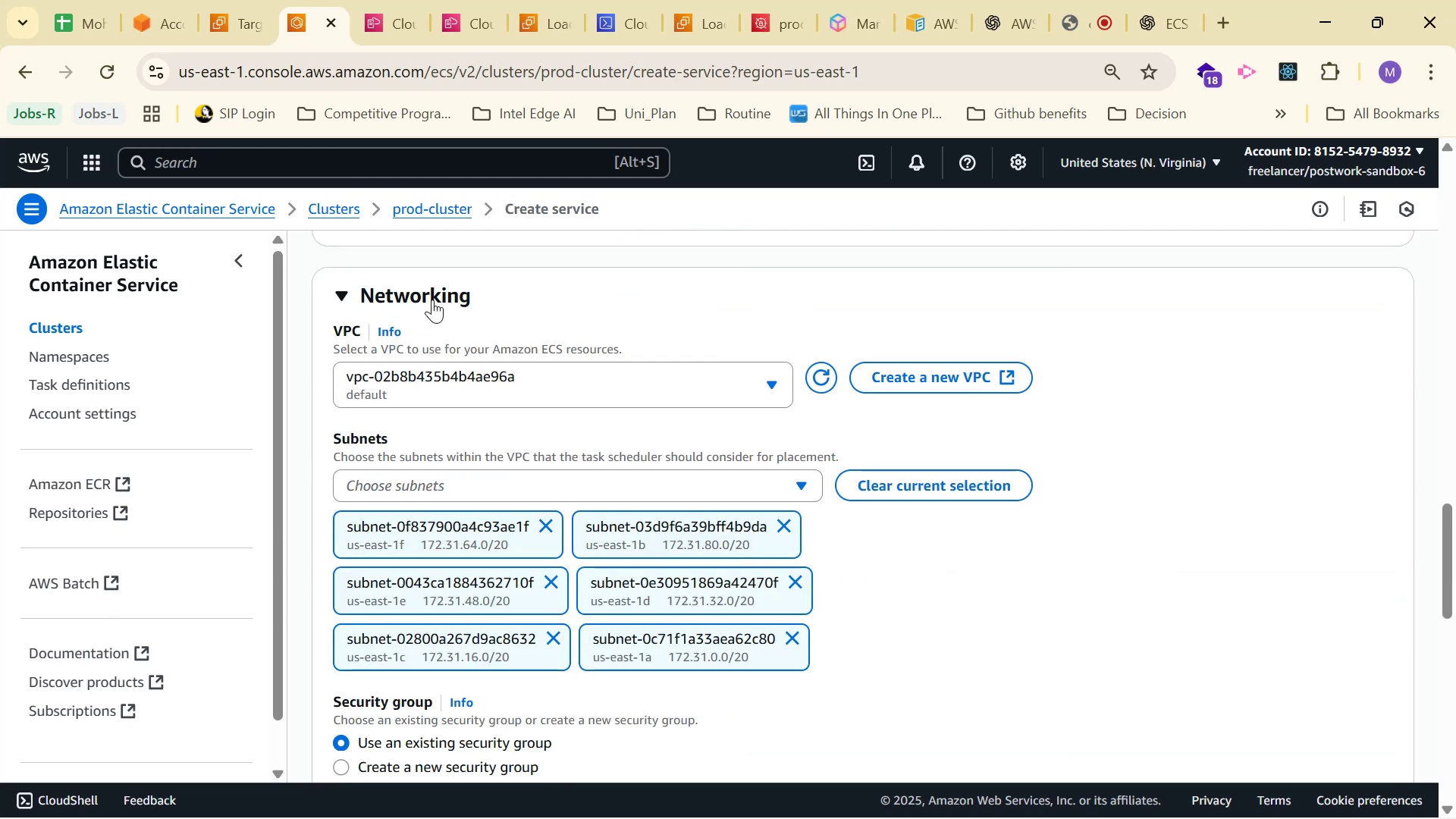 
left_click([520, 385])
 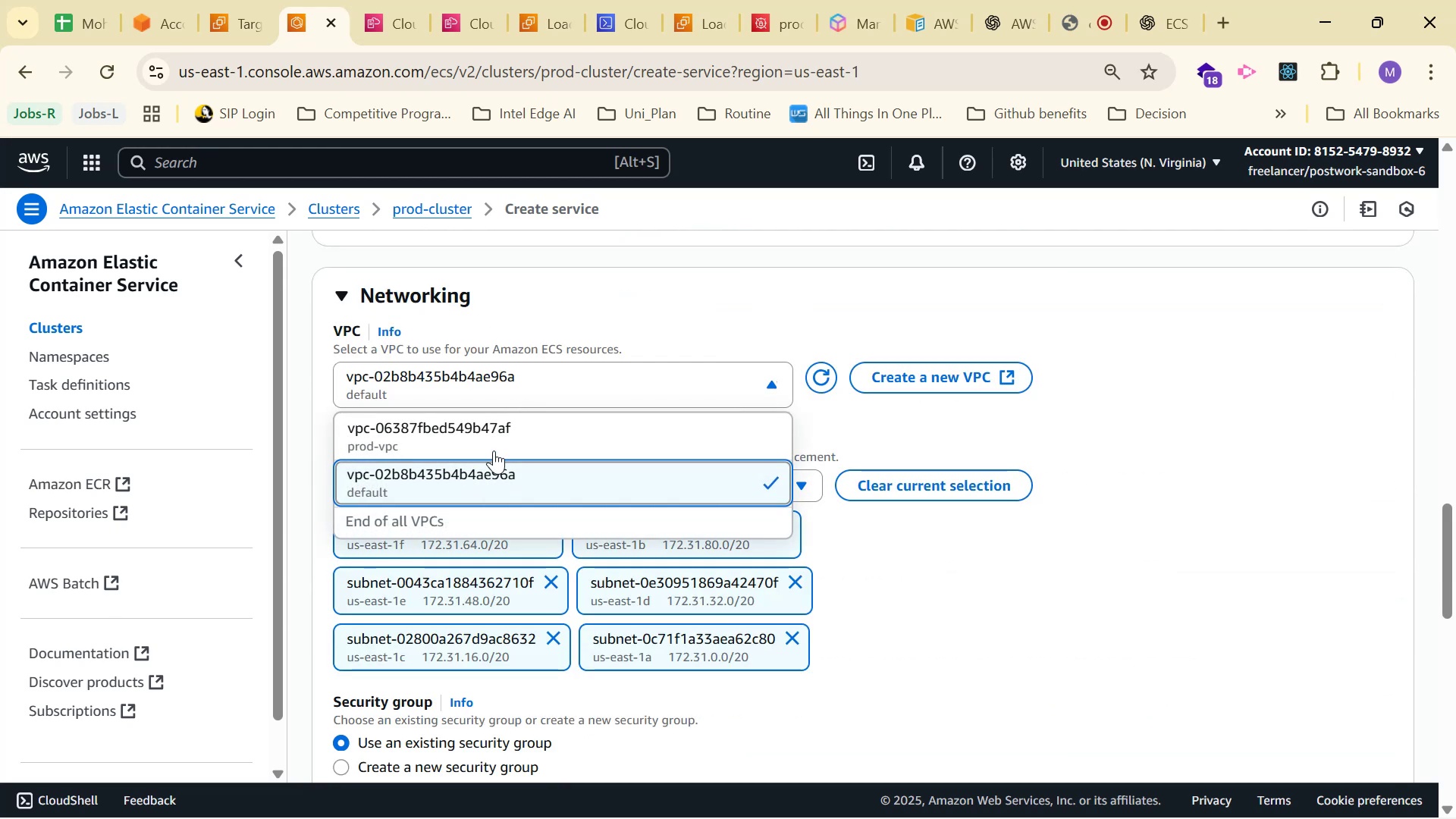 
left_click([494, 438])
 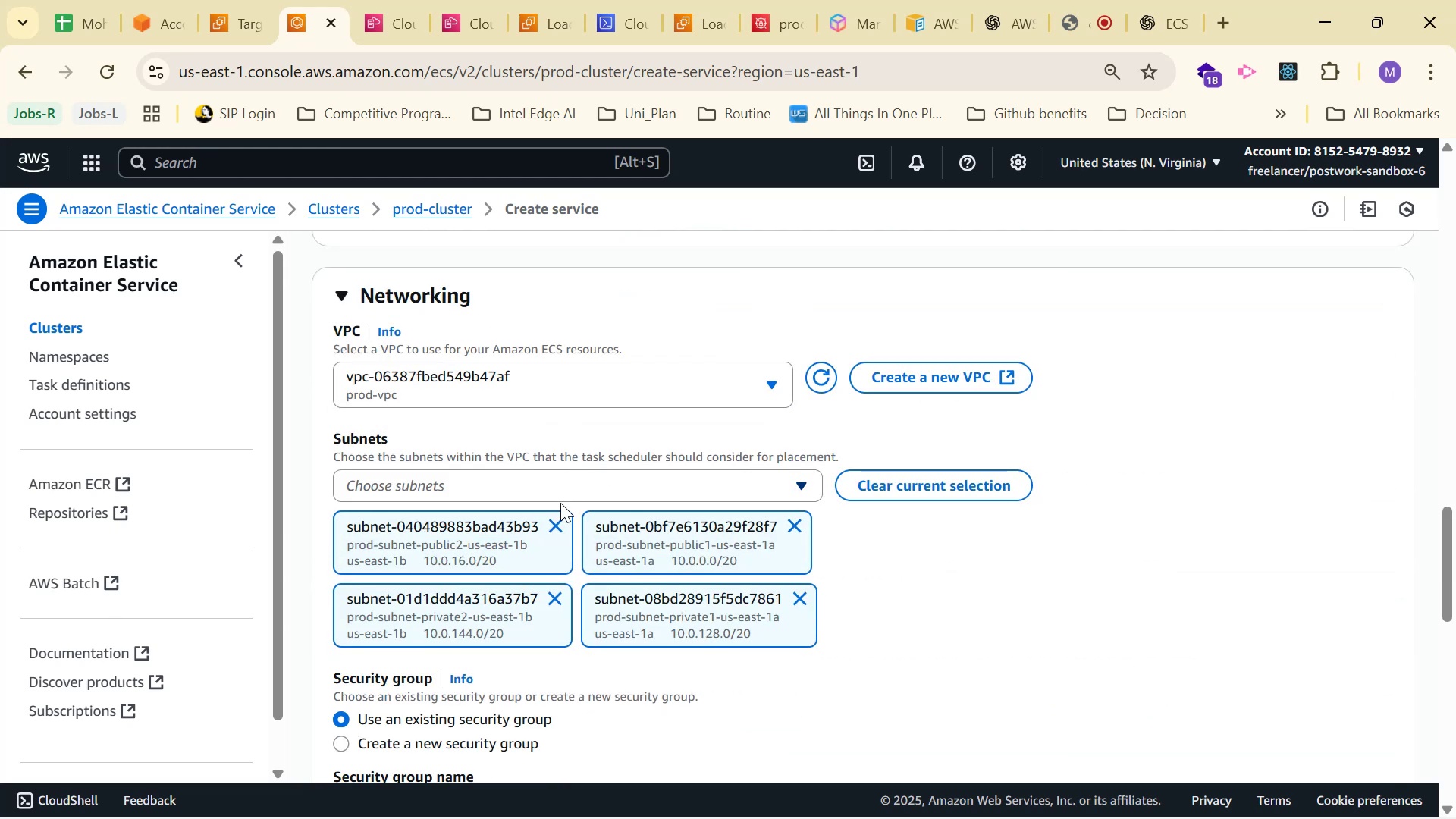 
left_click([561, 520])
 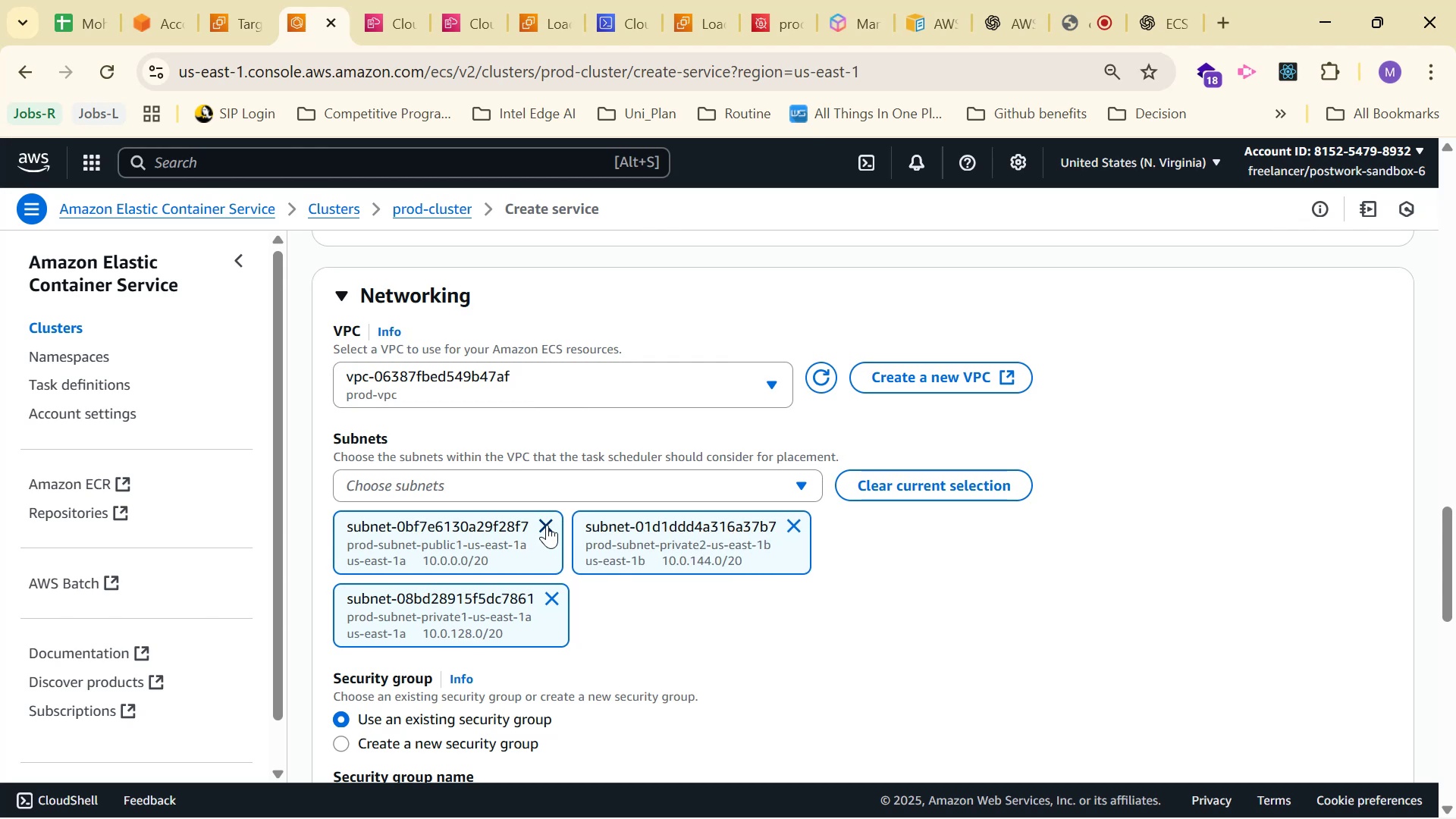 
left_click([544, 526])
 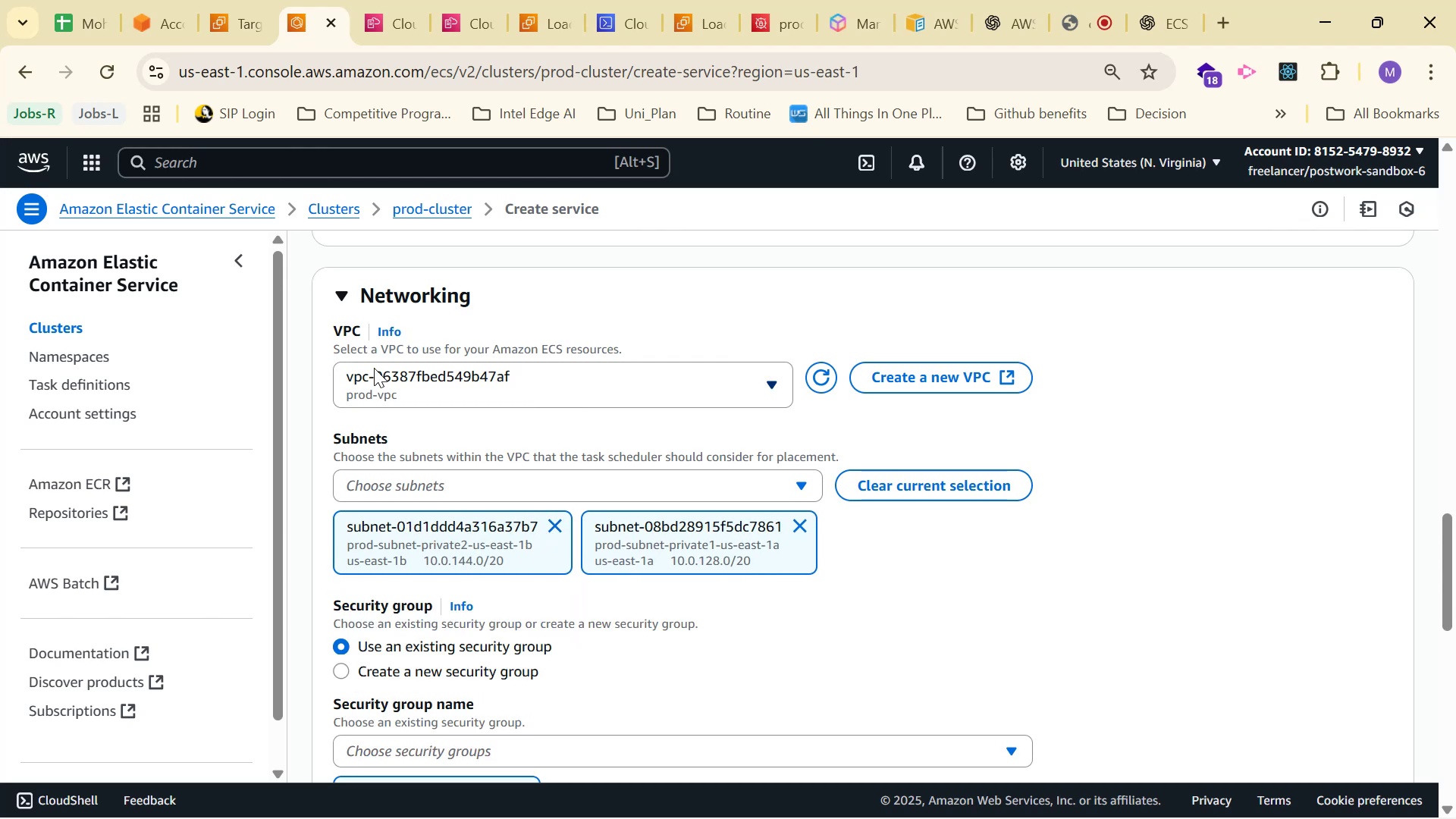 
scroll: coordinate [560, 594], scroll_direction: down, amount: 5.0
 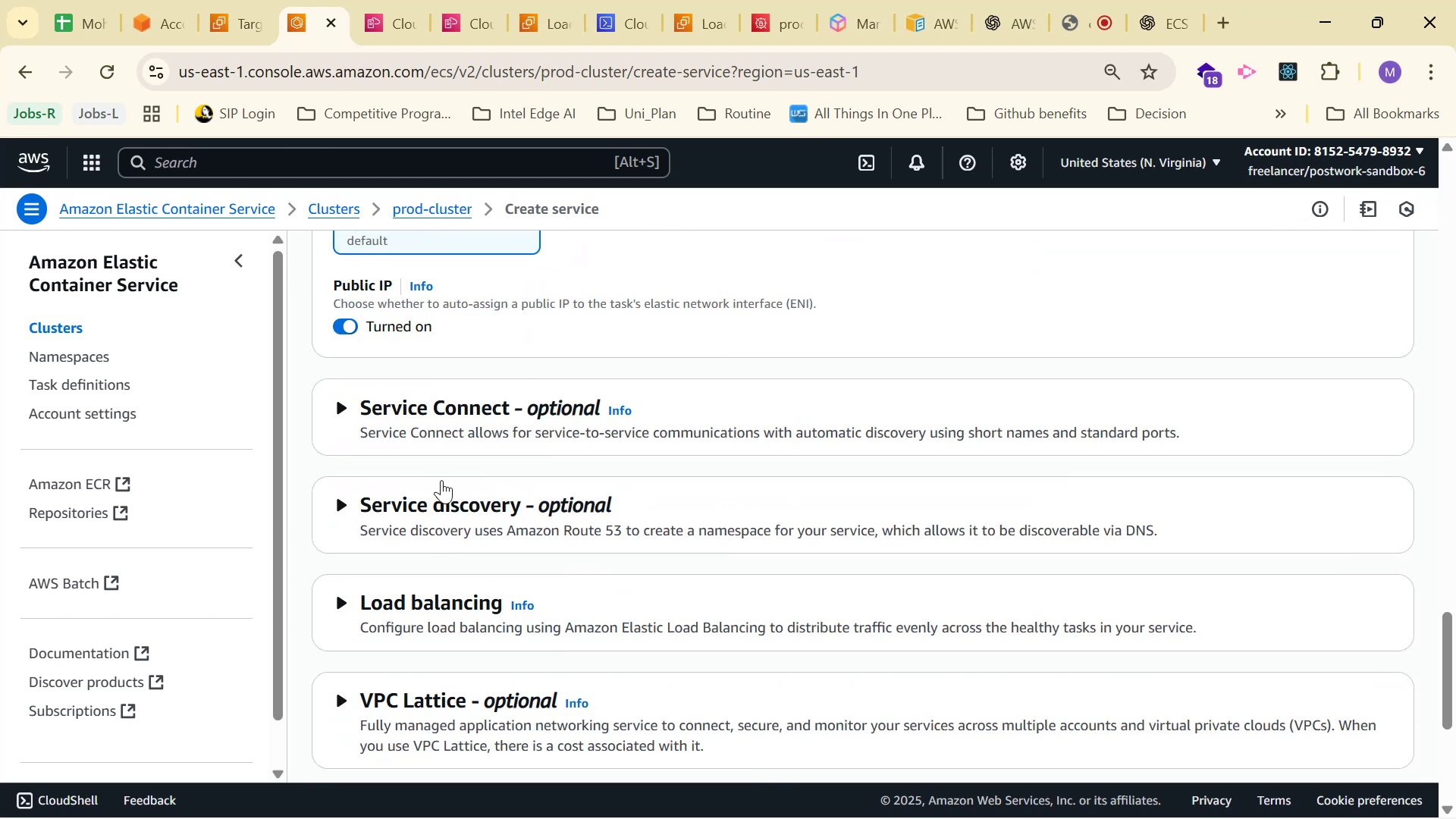 
left_click([403, 605])
 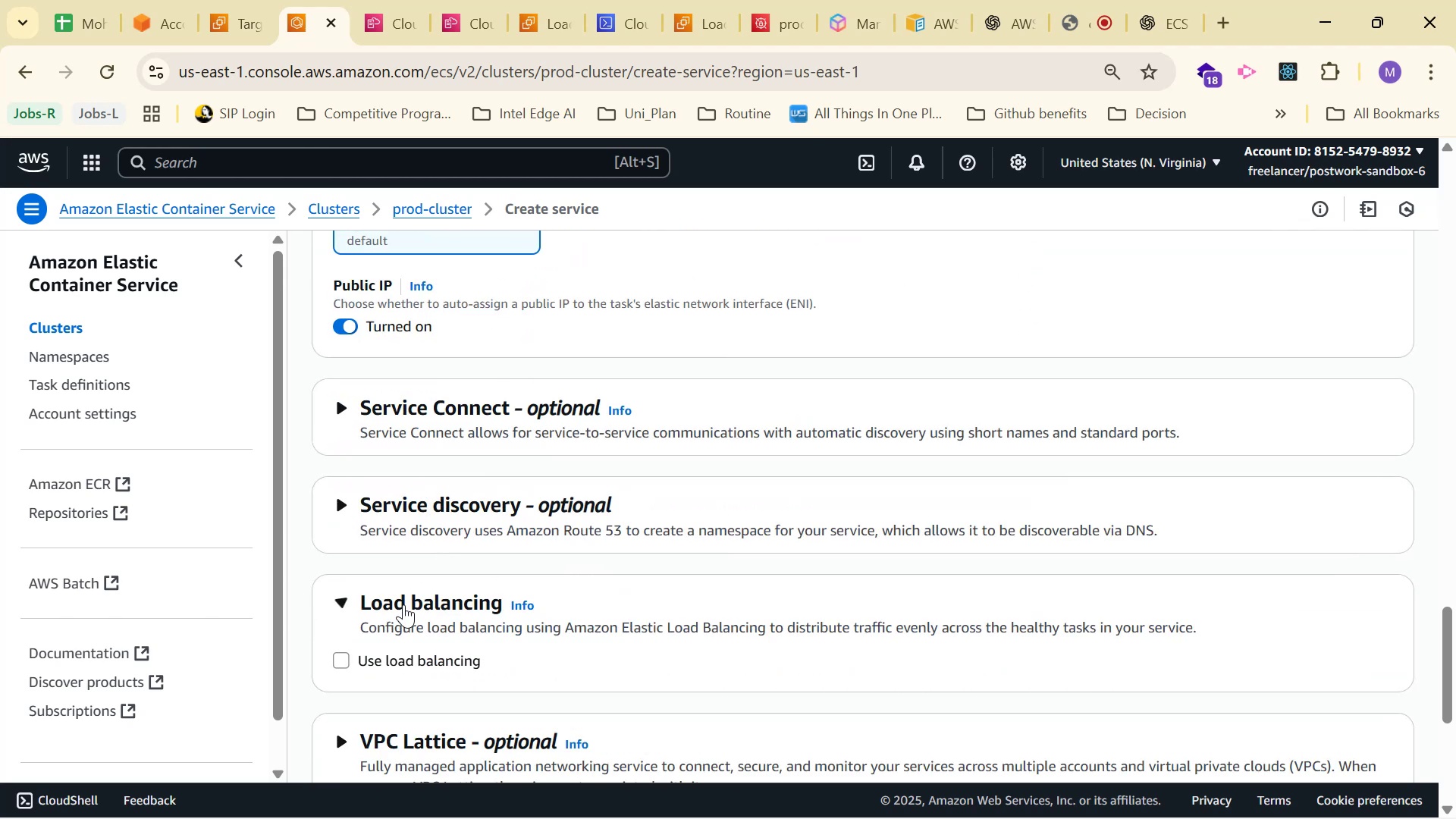 
scroll: coordinate [590, 543], scroll_direction: down, amount: 2.0
 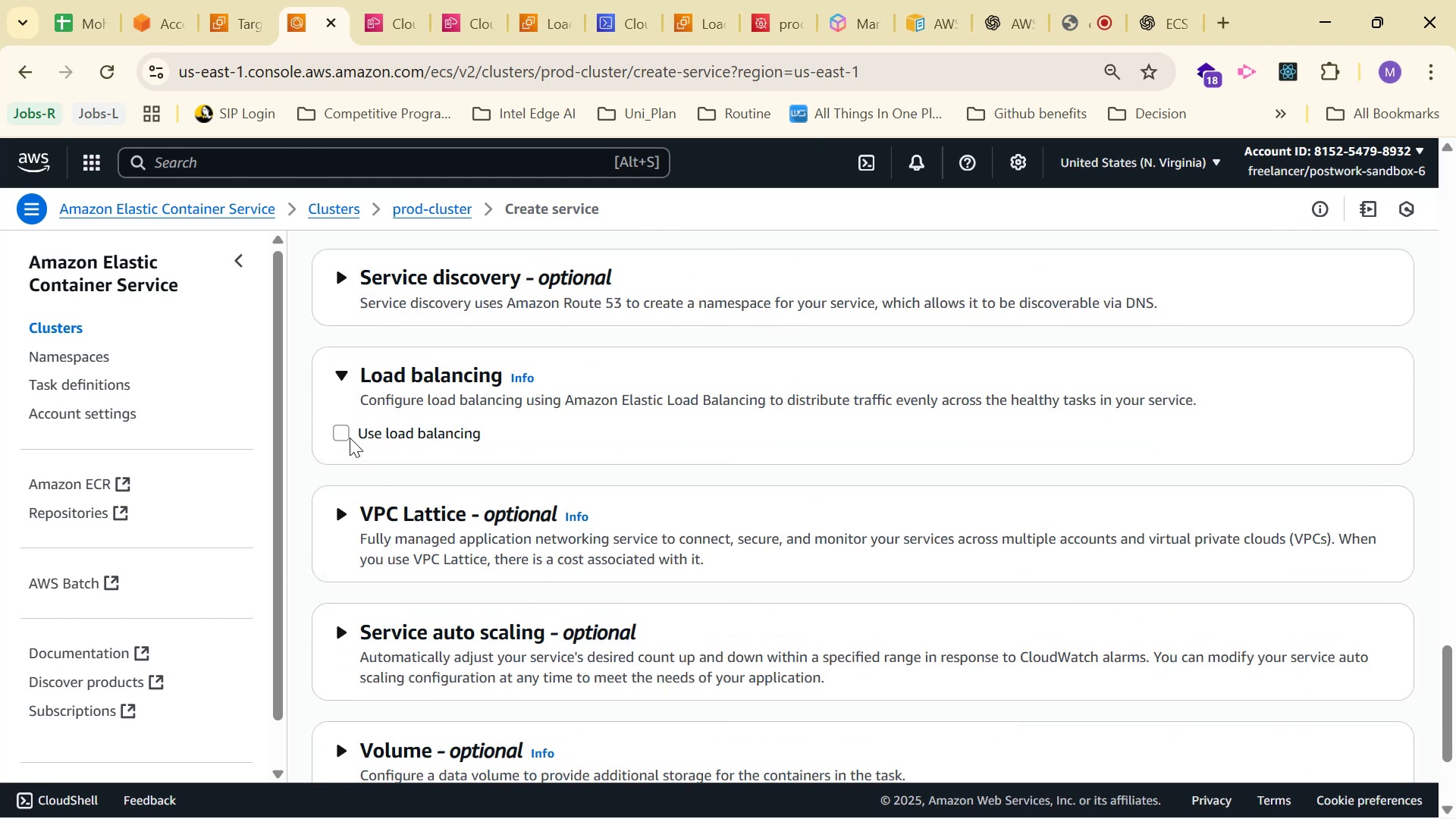 
left_click([342, 431])
 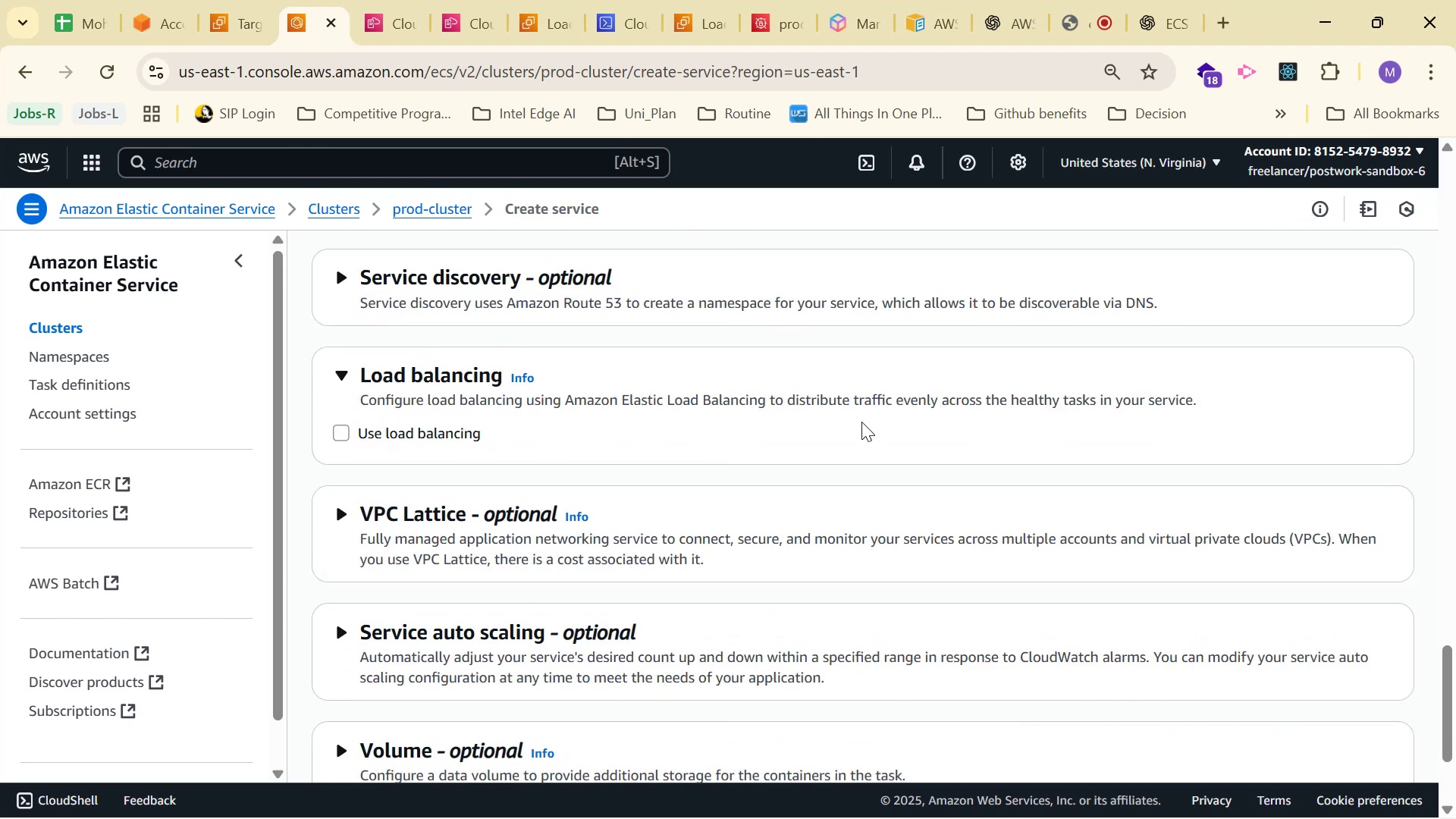 
scroll: coordinate [861, 390], scroll_direction: up, amount: 4.0
 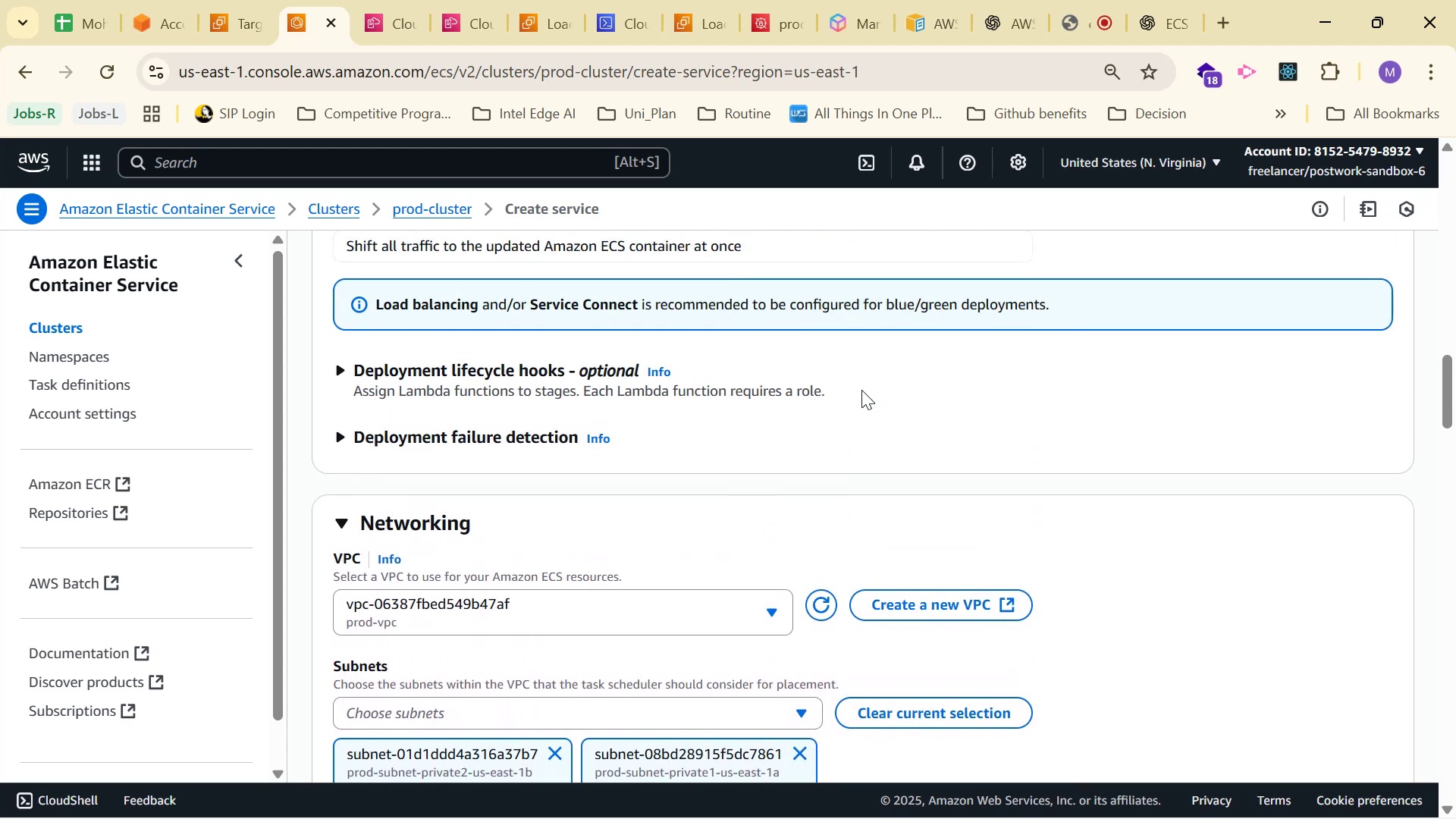 
scroll: coordinate [858, 392], scroll_direction: down, amount: 10.0
 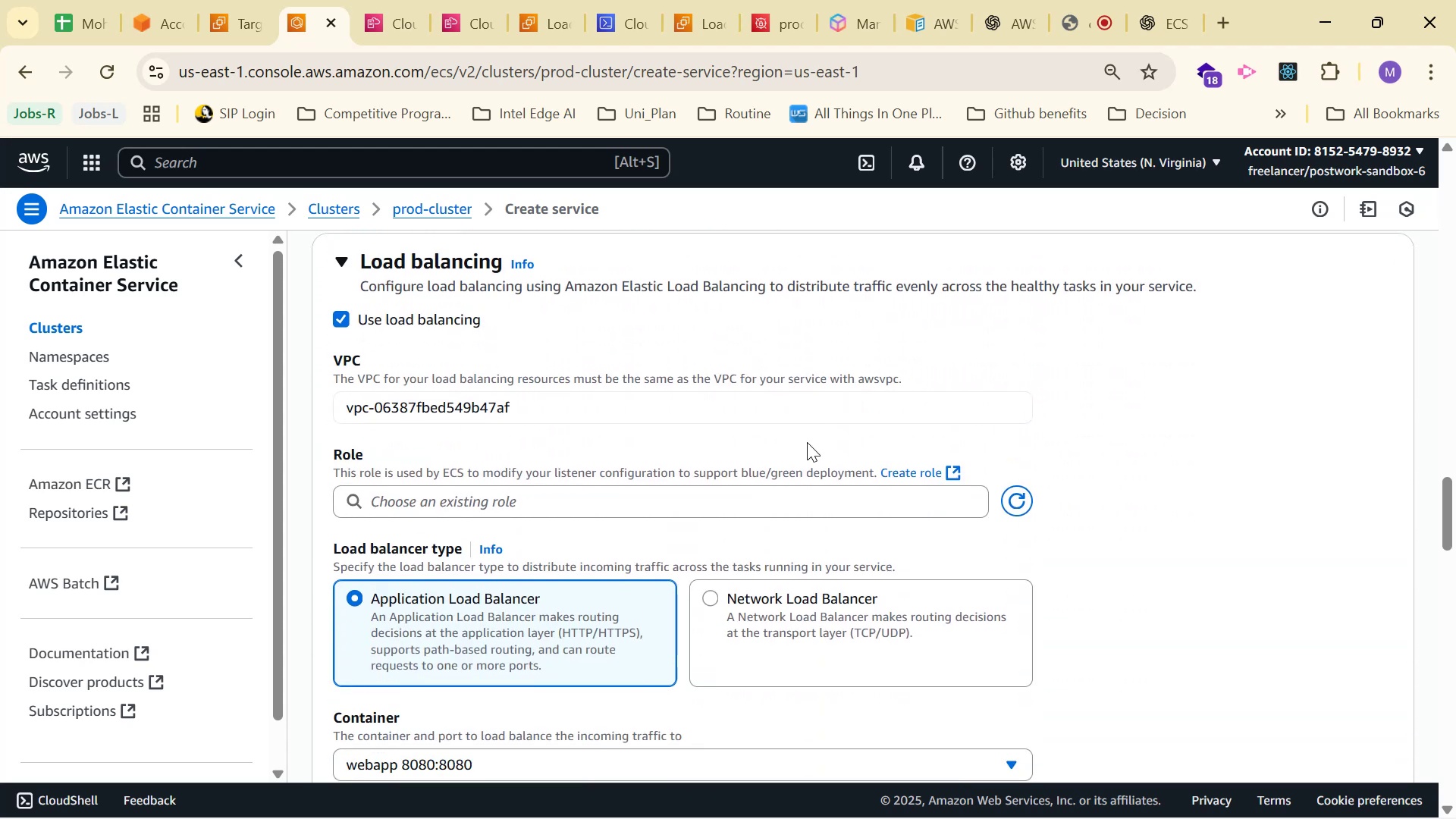 
left_click([796, 496])
 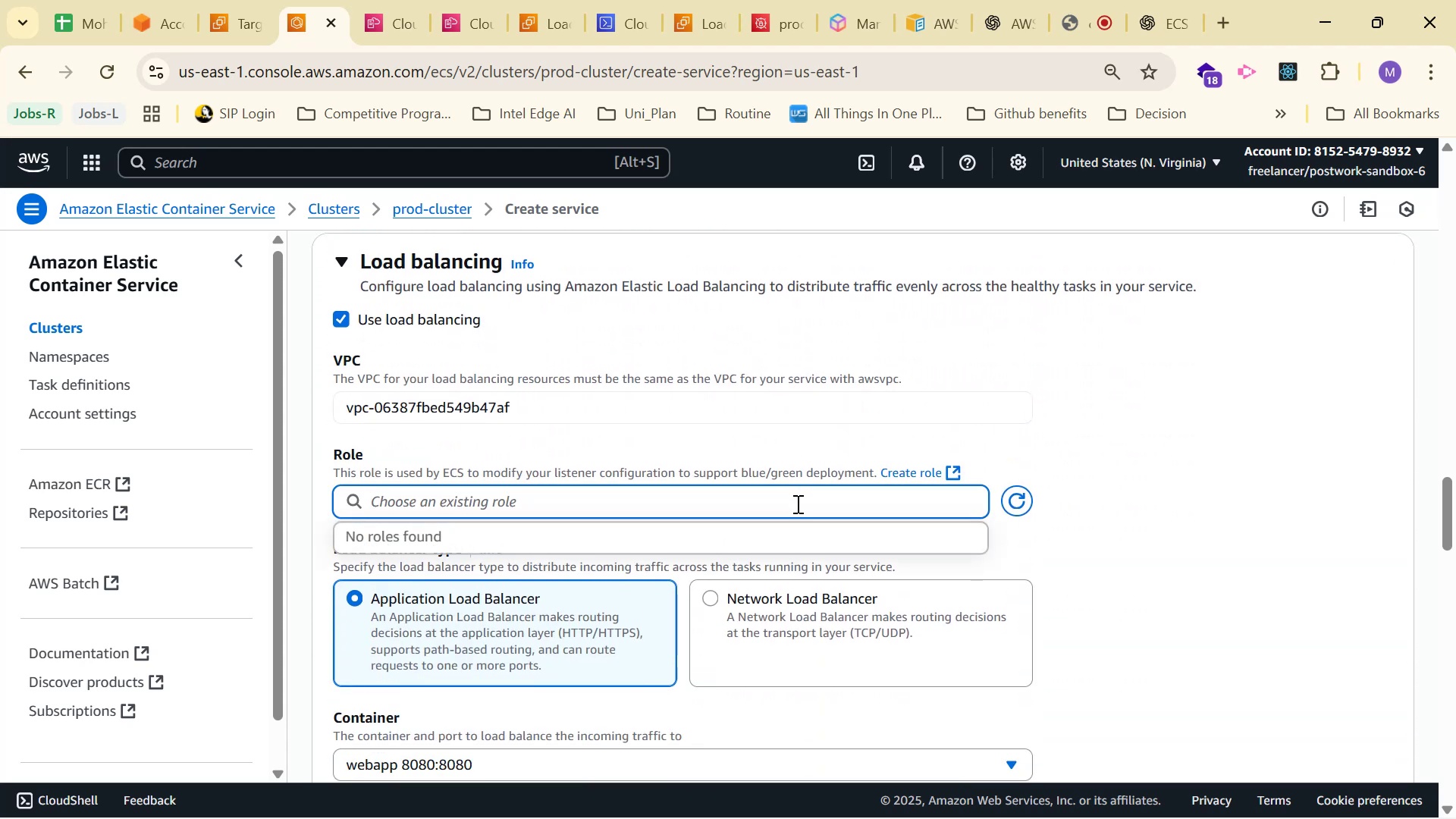 
double_click([796, 504])
 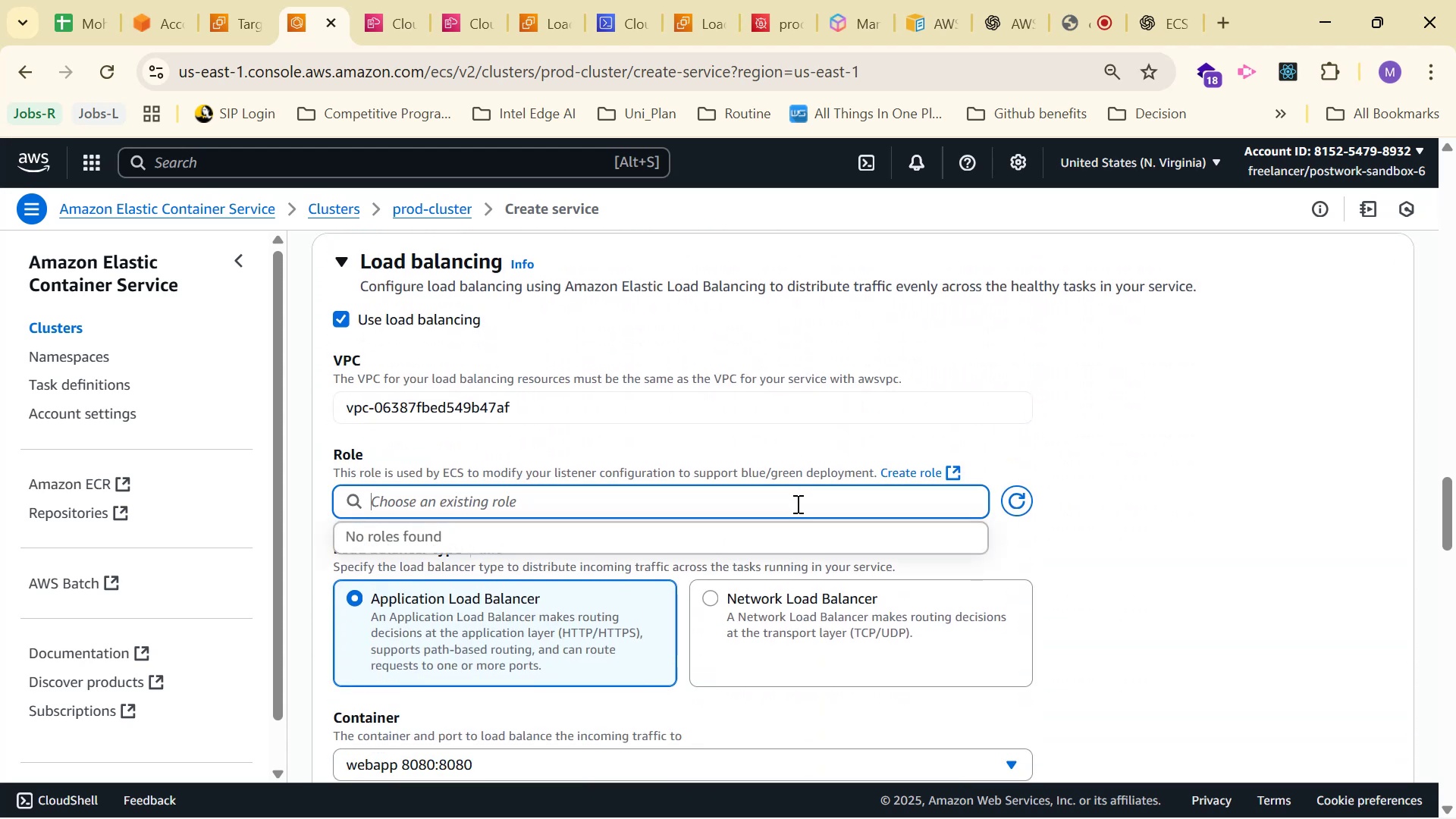 
triple_click([796, 504])
 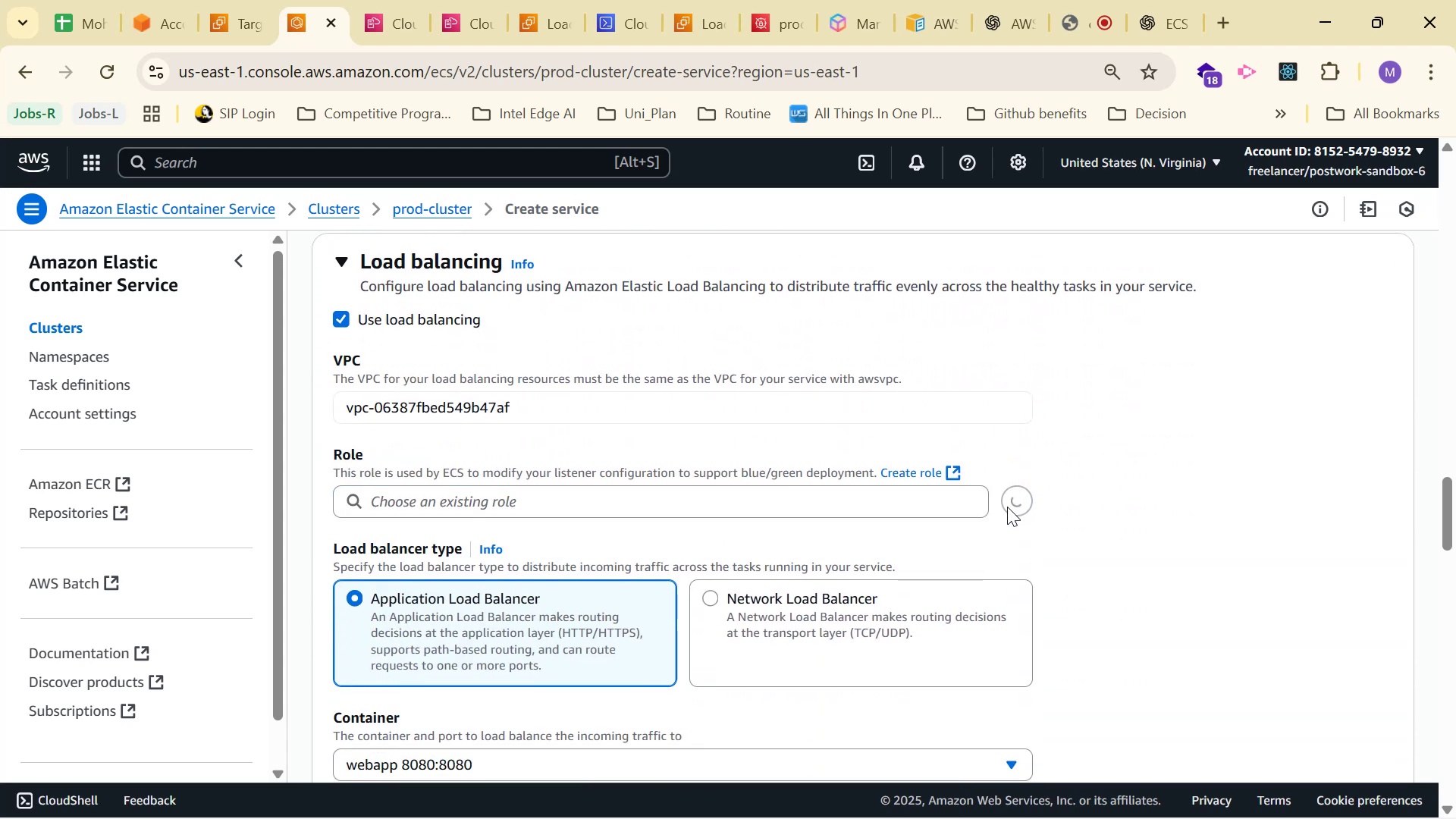 
left_click([816, 512])
 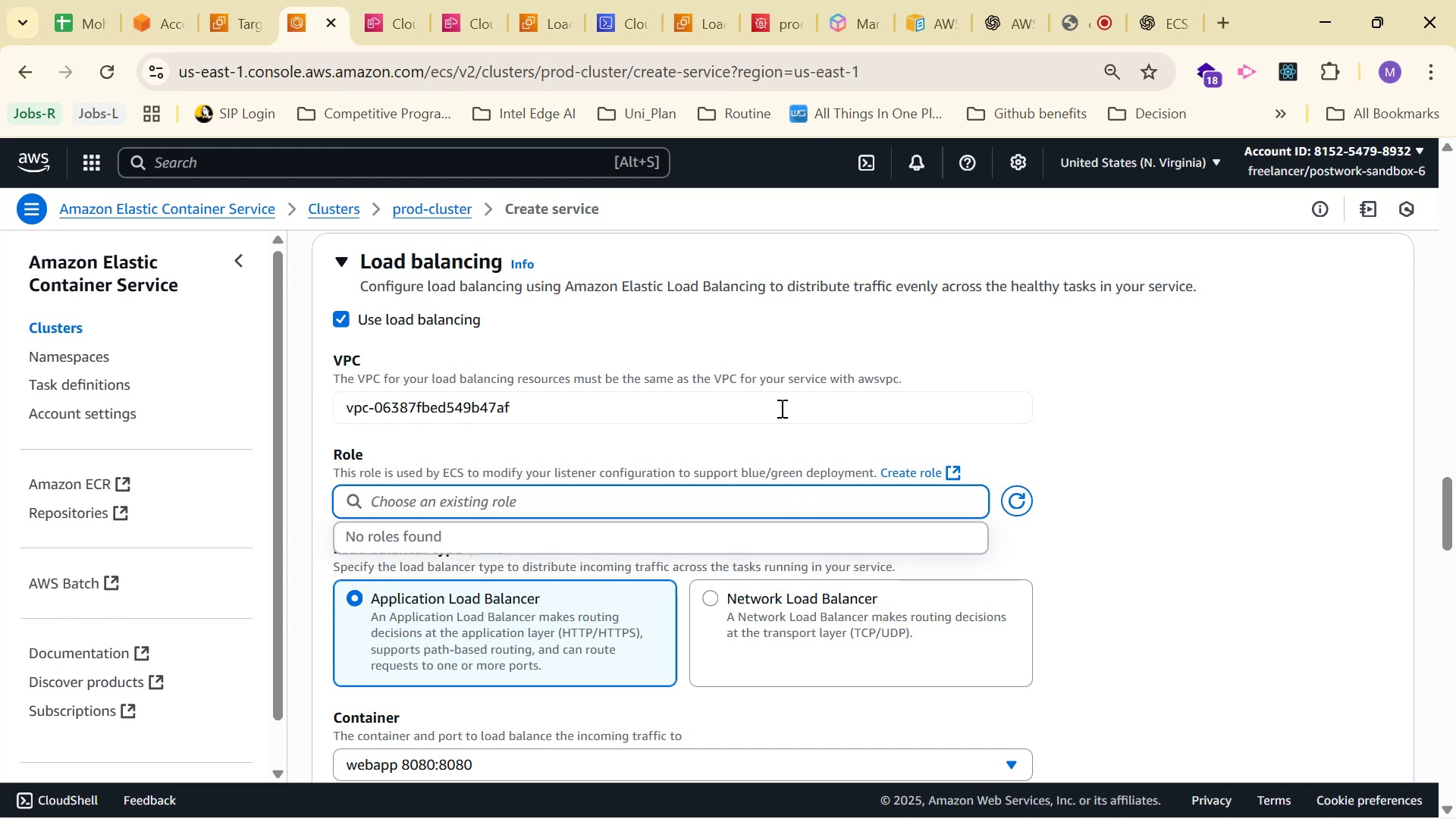 
left_click([1004, 15])
 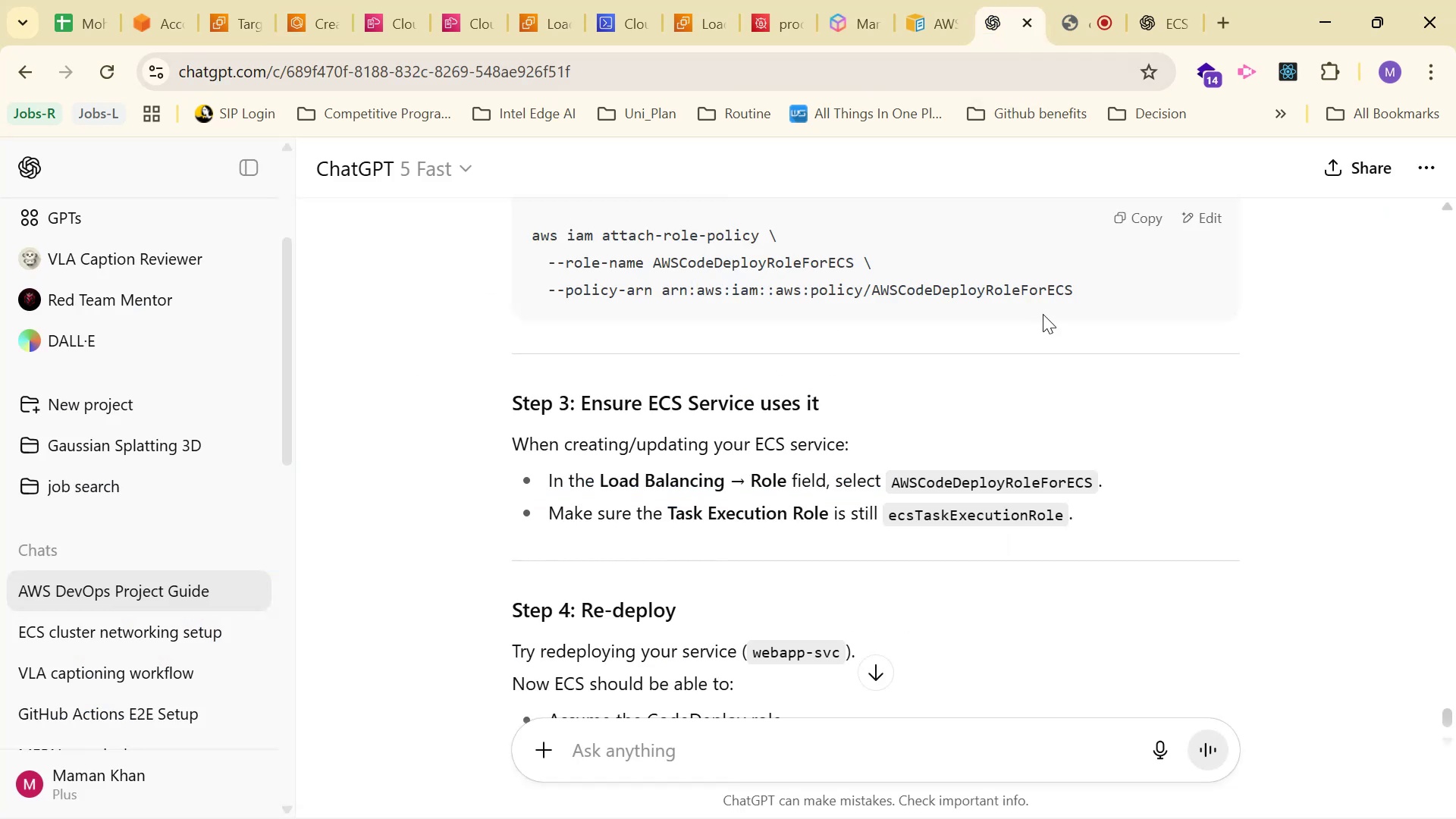 
scroll: coordinate [1238, 381], scroll_direction: up, amount: 84.0
 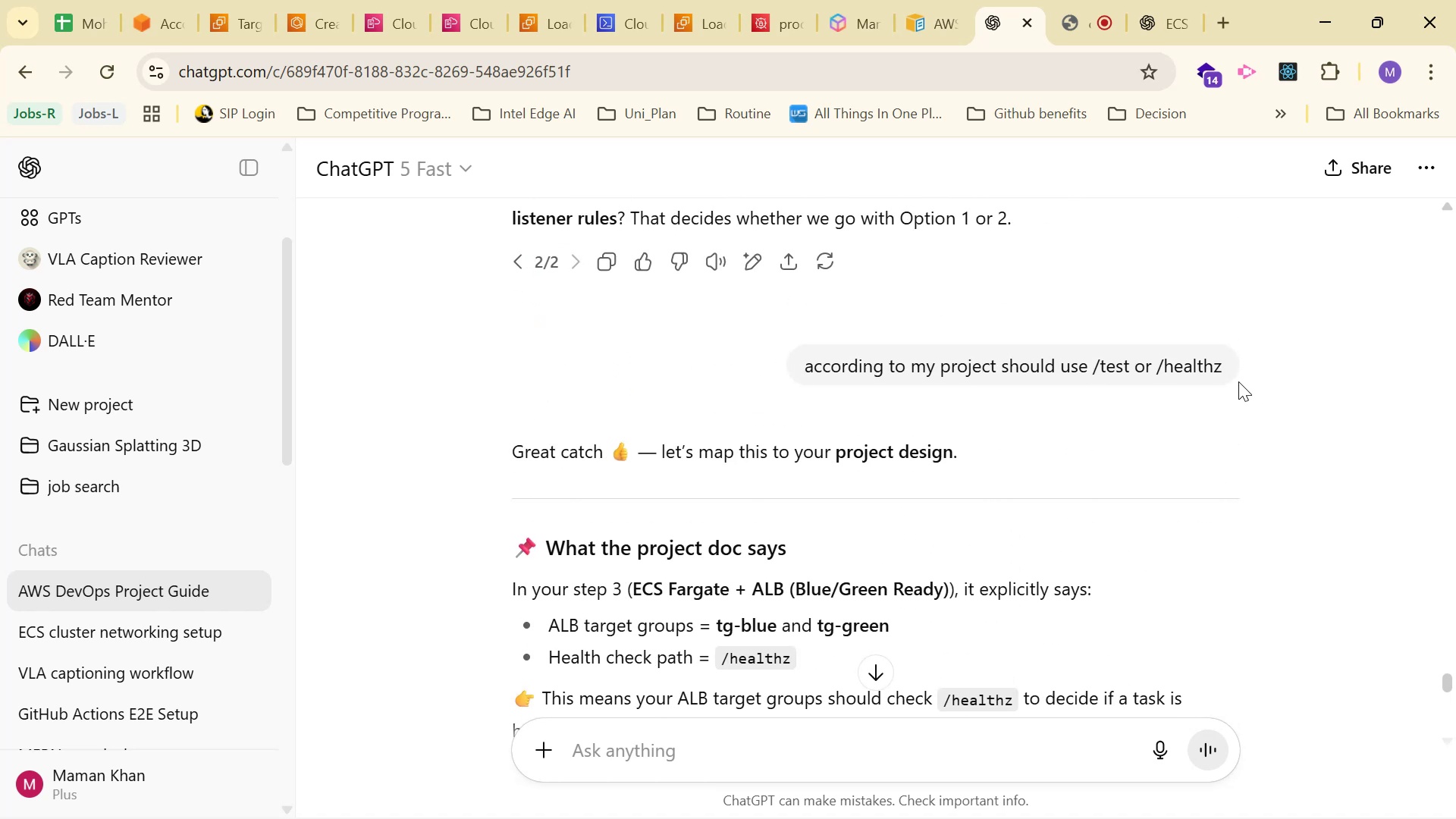 
scroll: coordinate [1253, 394], scroll_direction: up, amount: 72.0
 